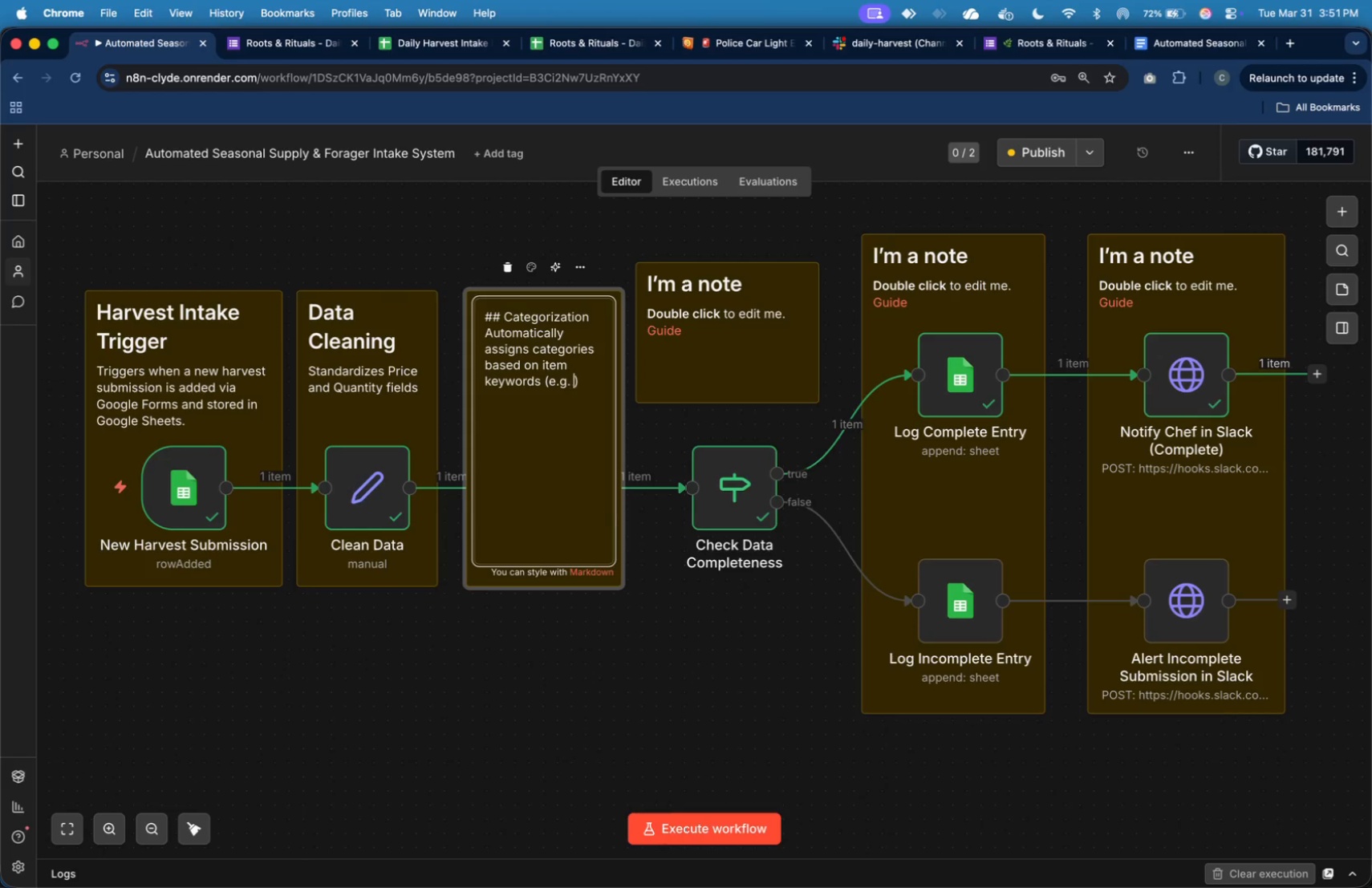 
key(Space)
 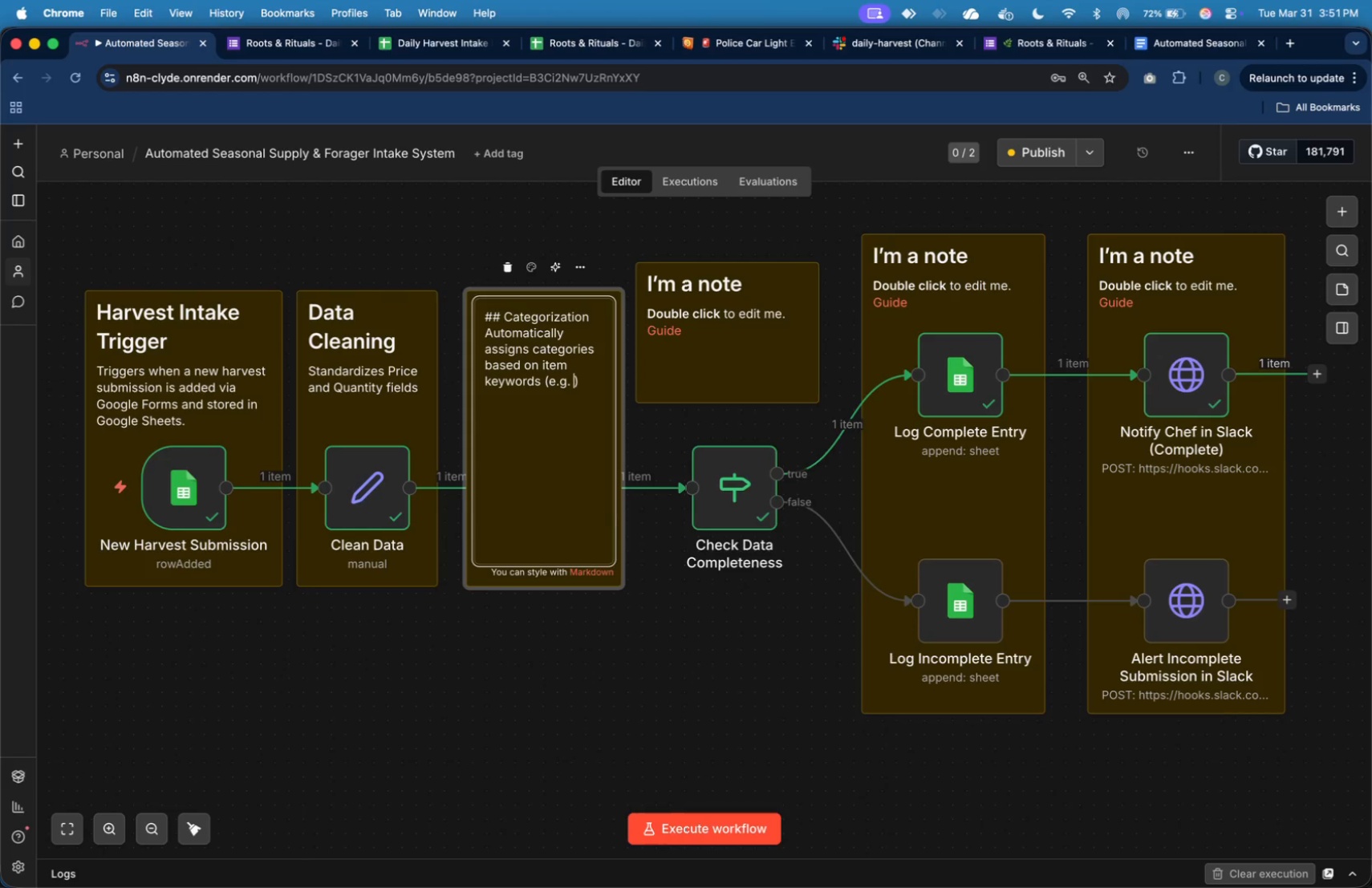 
key(Backspace)
 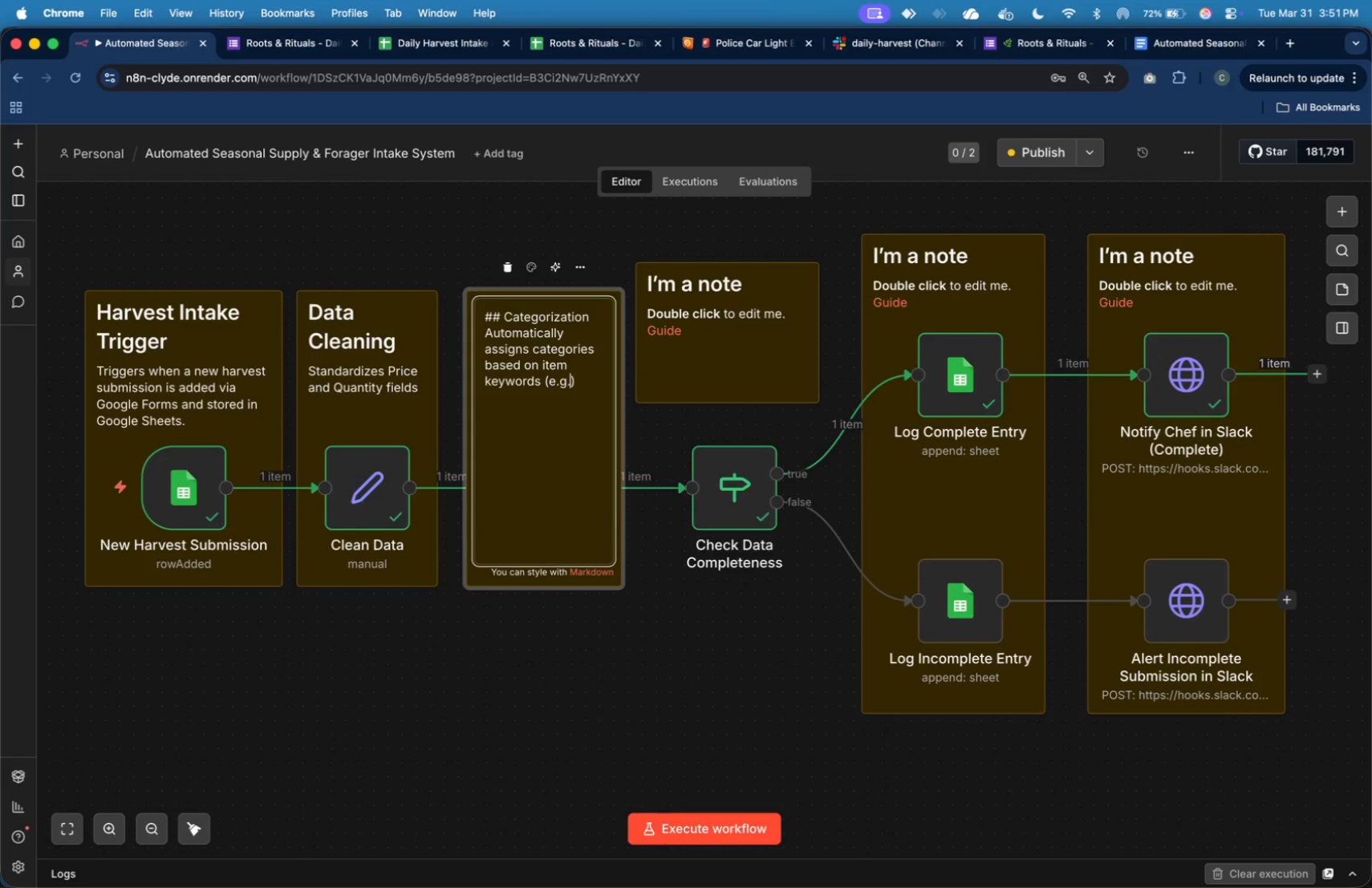 
key(Comma)
 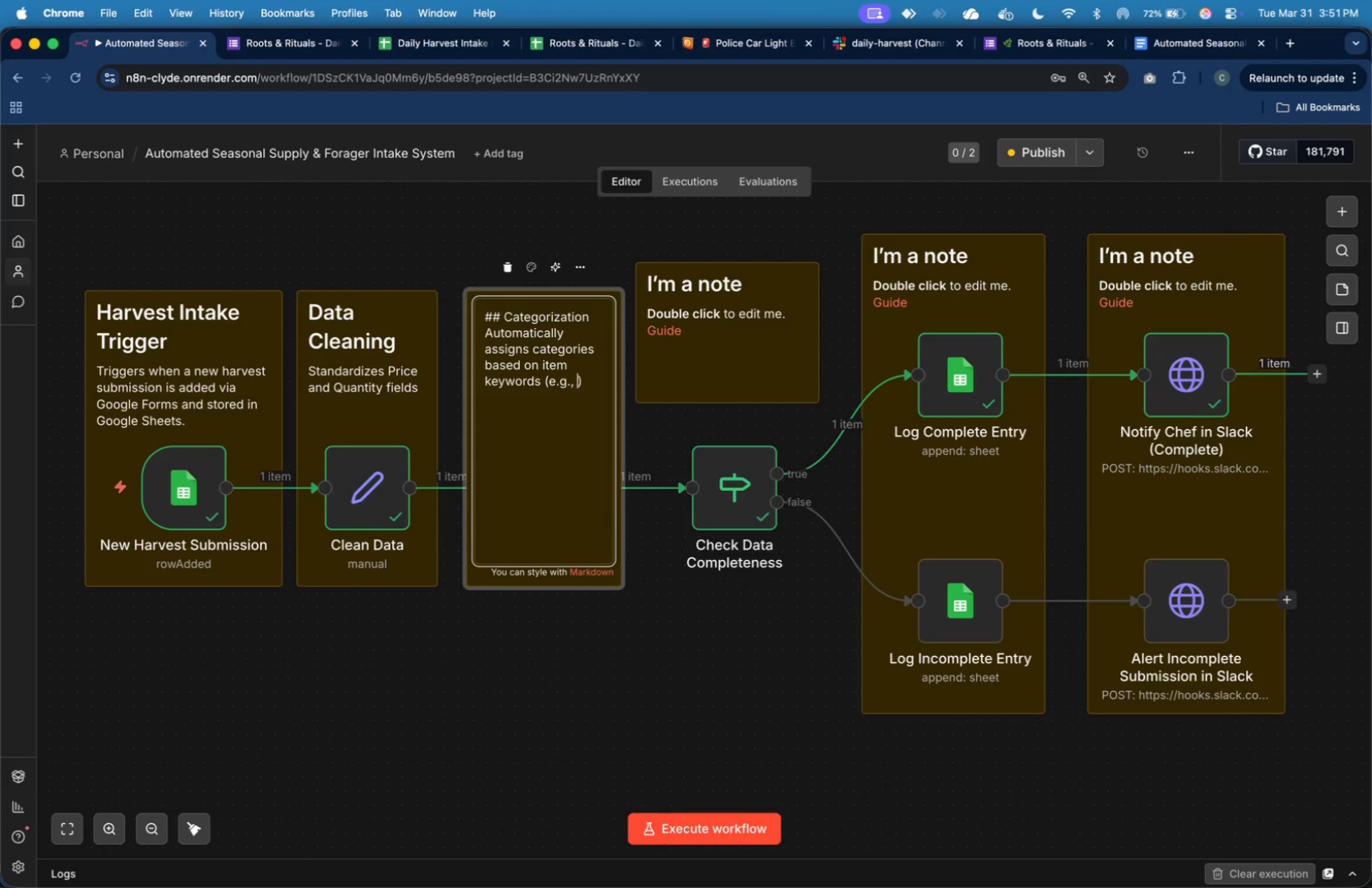 
key(Space)
 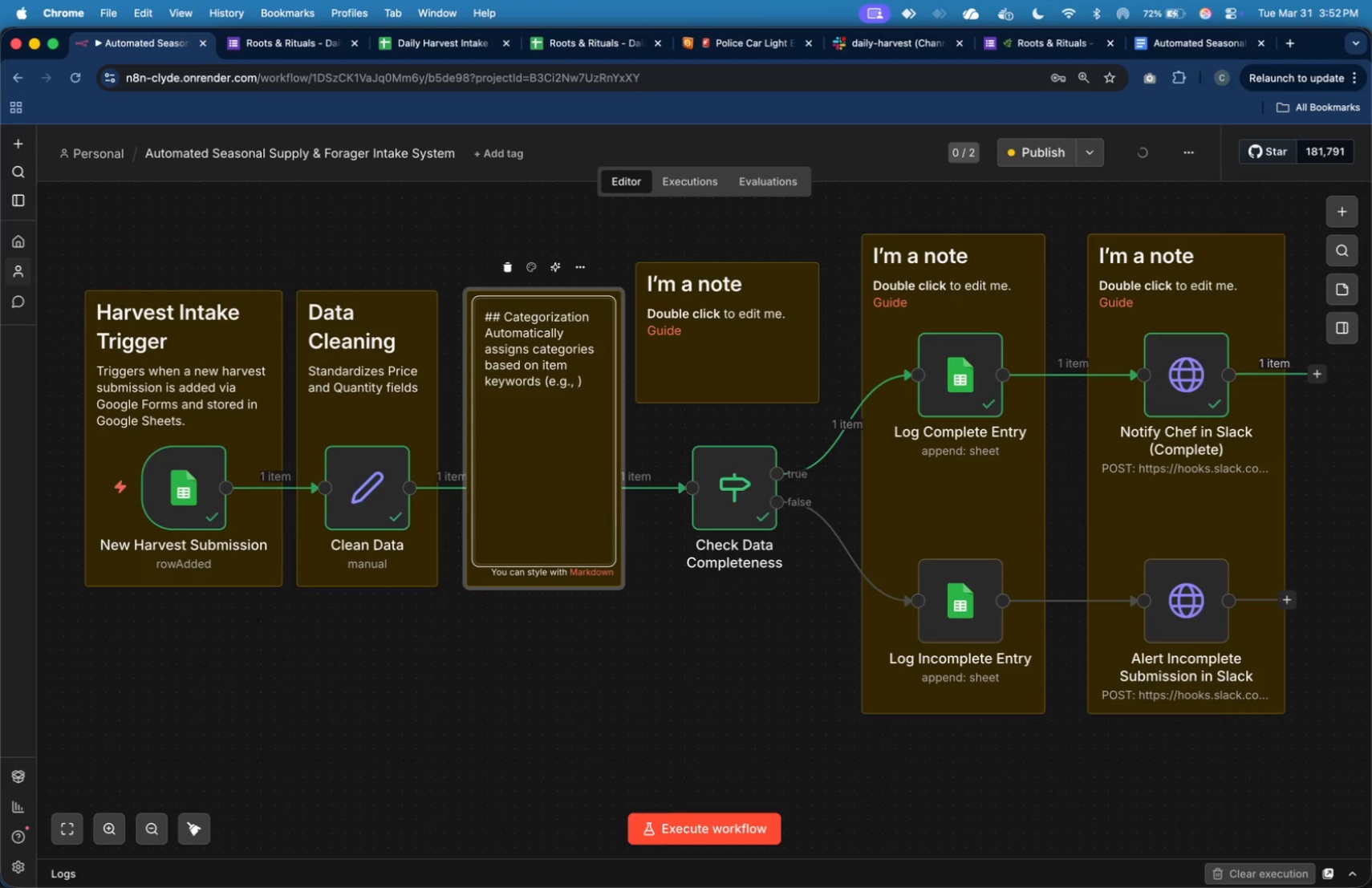 
type(carrot -> Root Crops)
 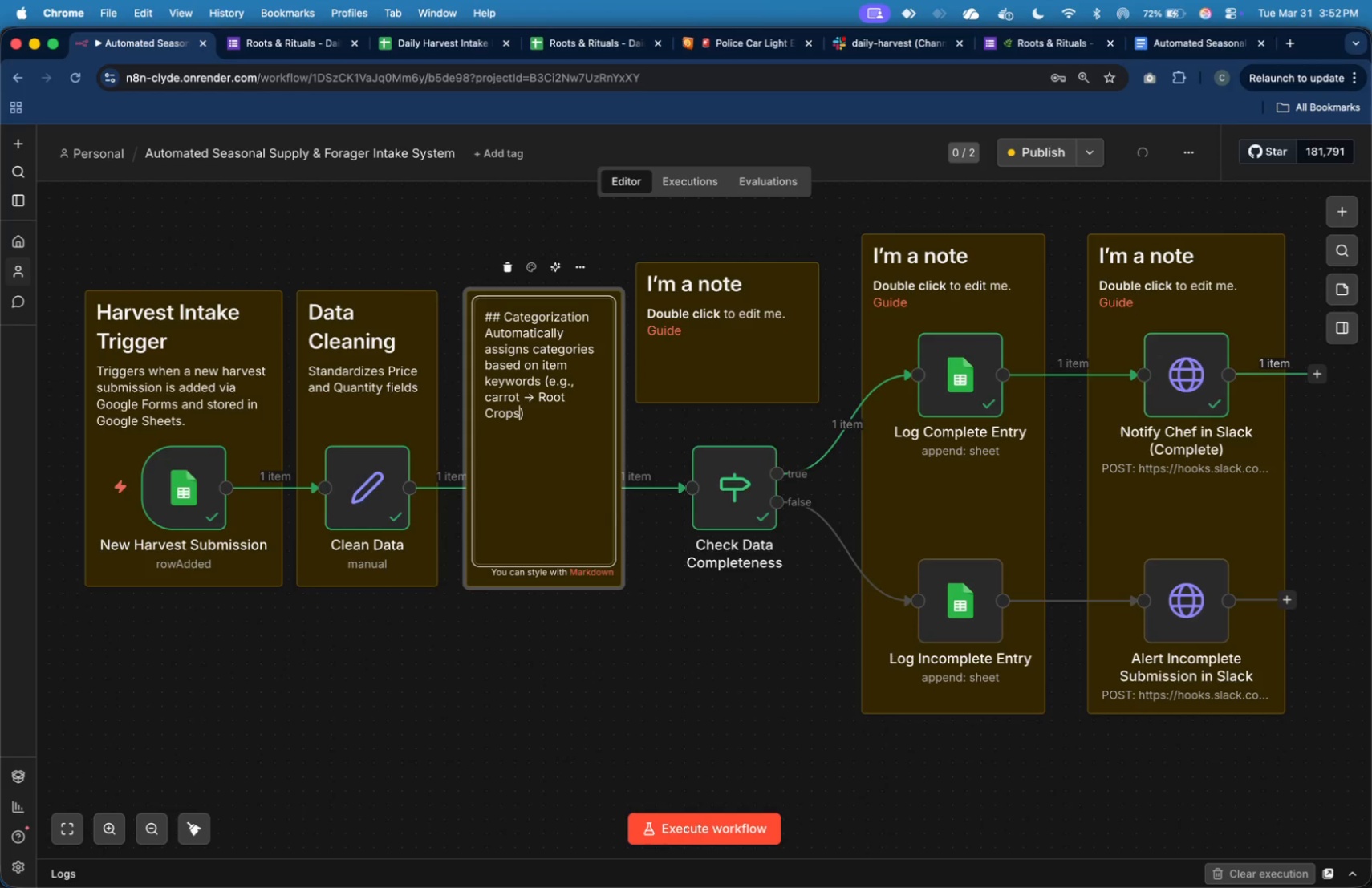 
left_click([517, 720])
 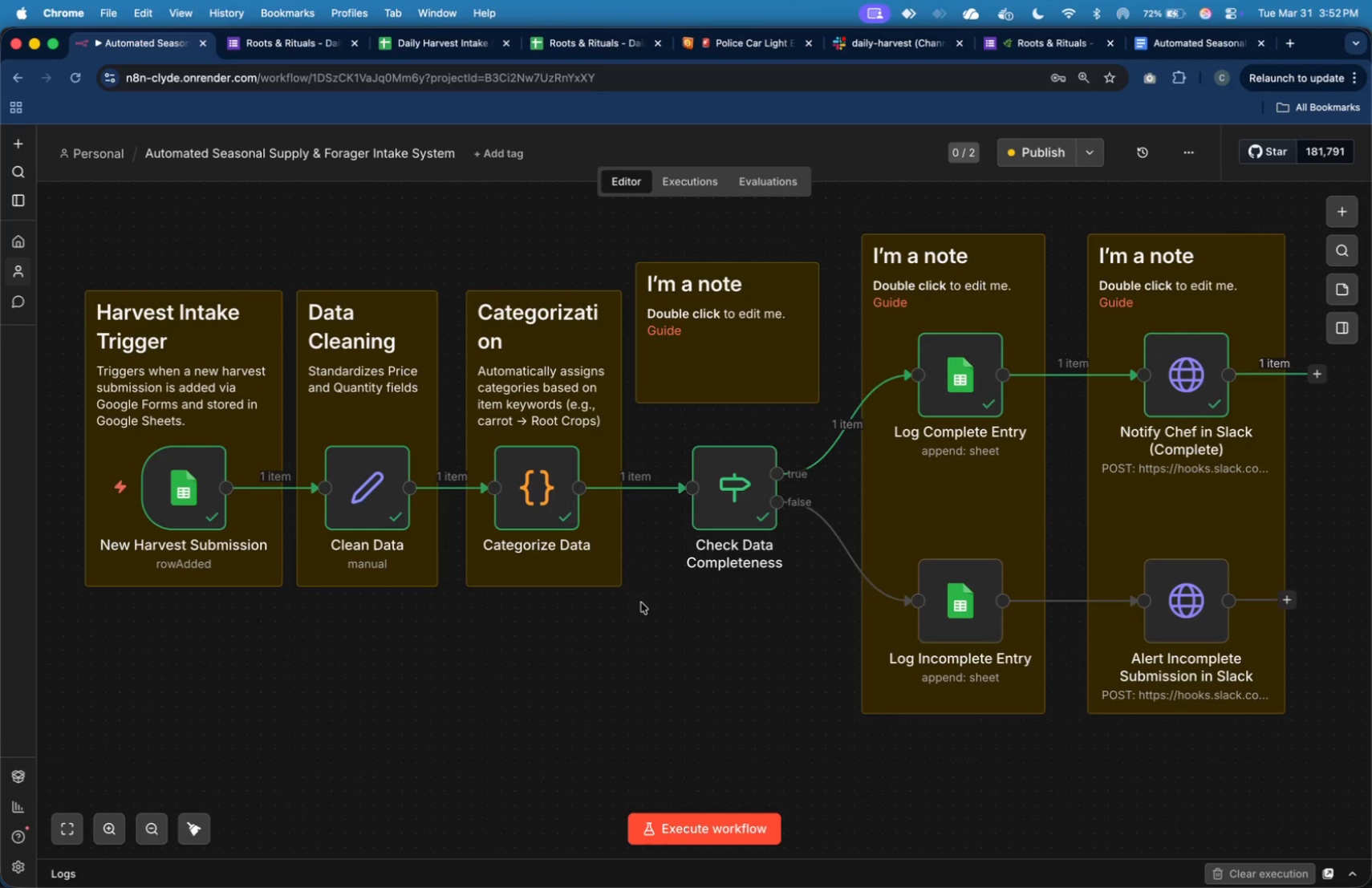 
wait(21.35)
 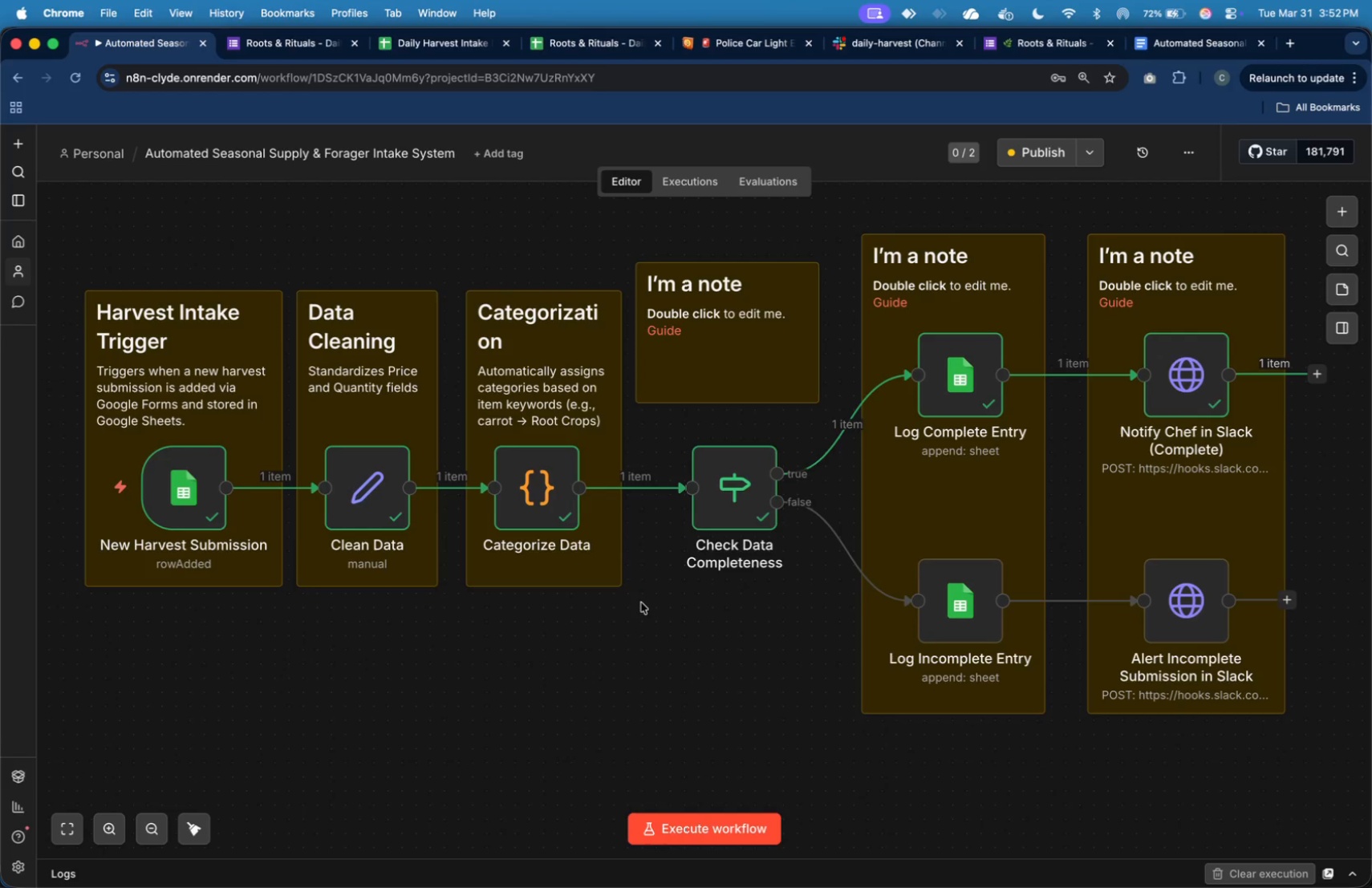 
left_click_drag(start_coordinate=[769, 346], to_coordinate=[773, 375])
 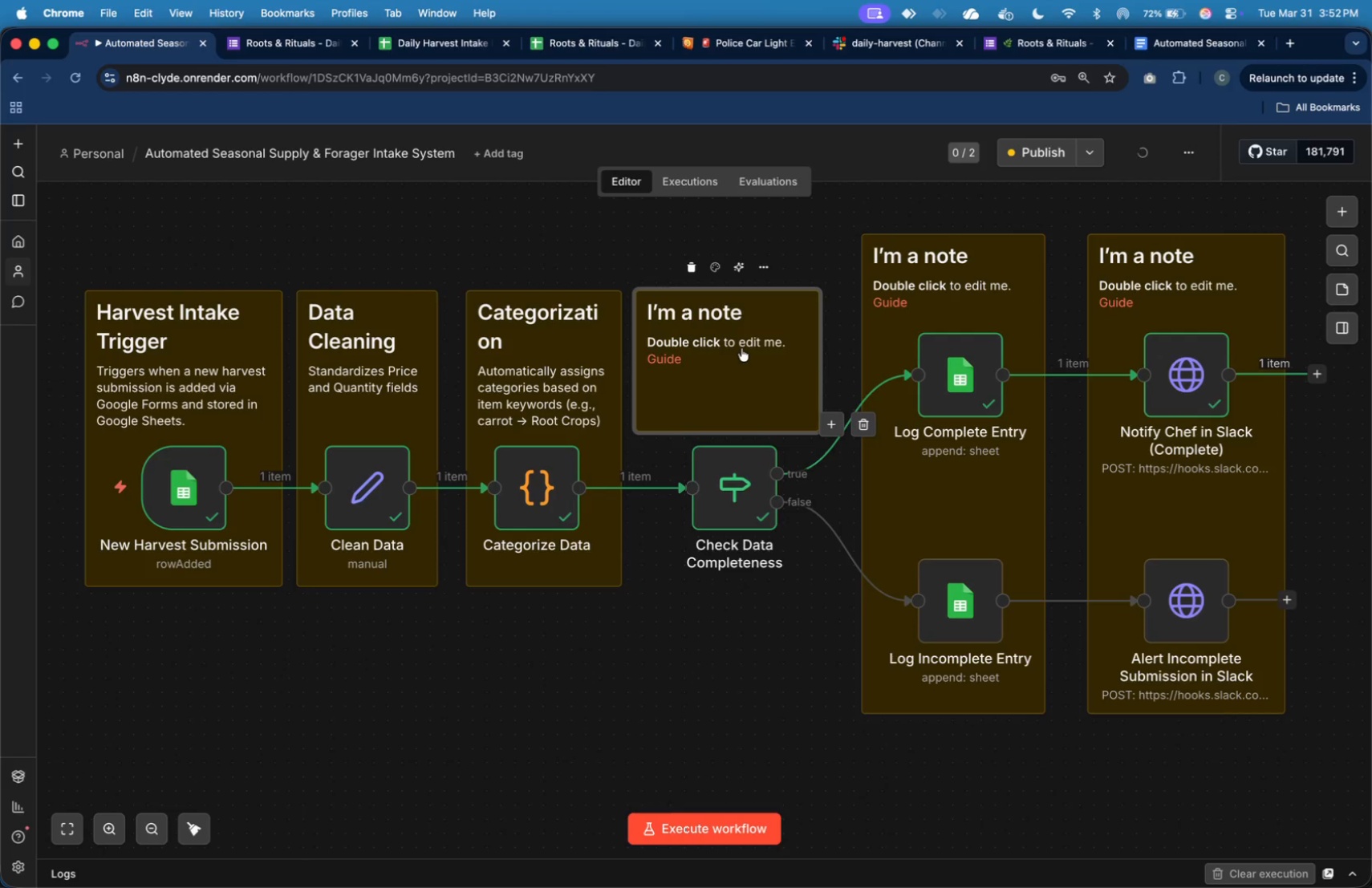 
wait(6.88)
 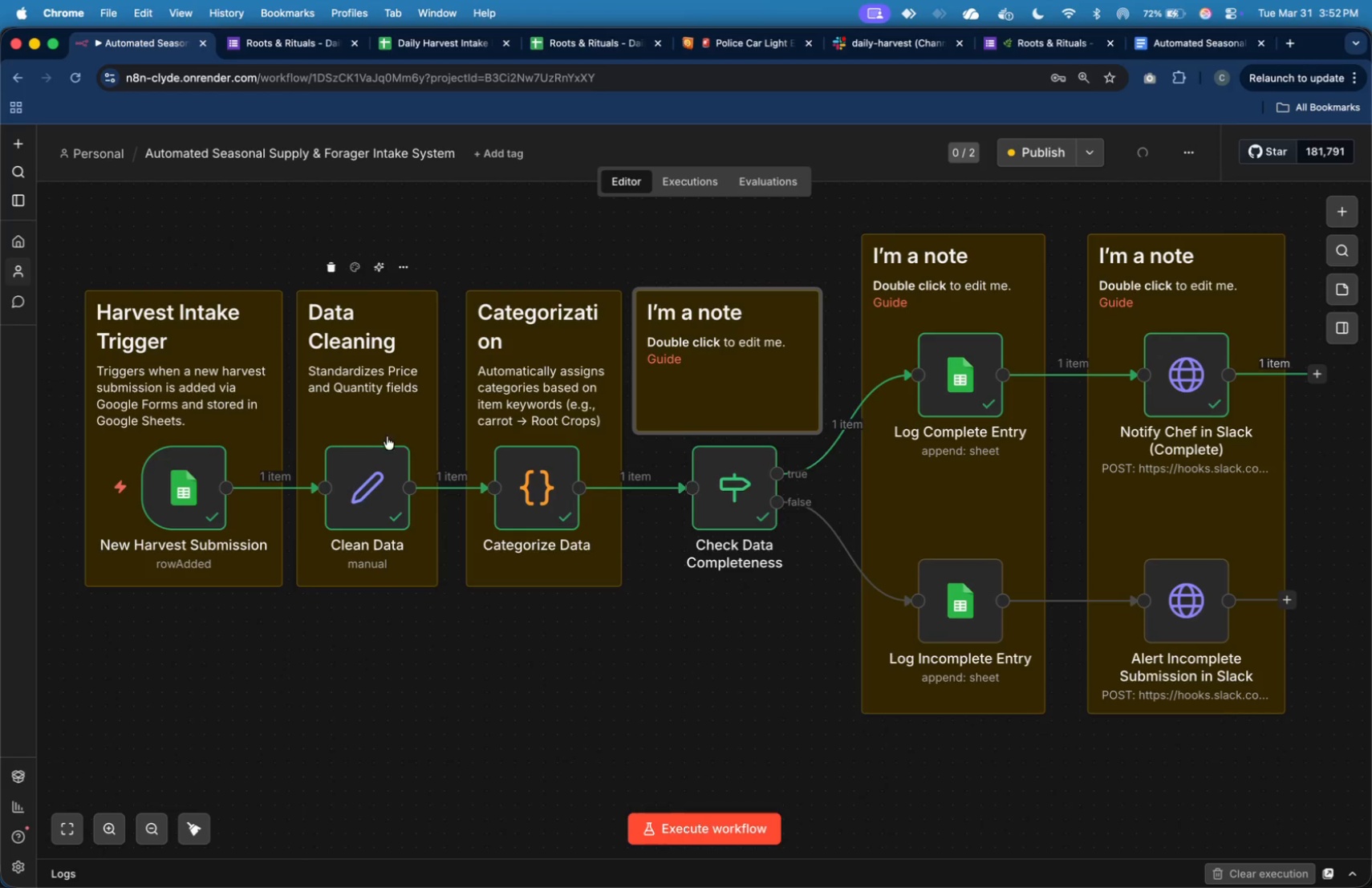 
left_click_drag(start_coordinate=[666, 399], to_coordinate=[678, 403])
 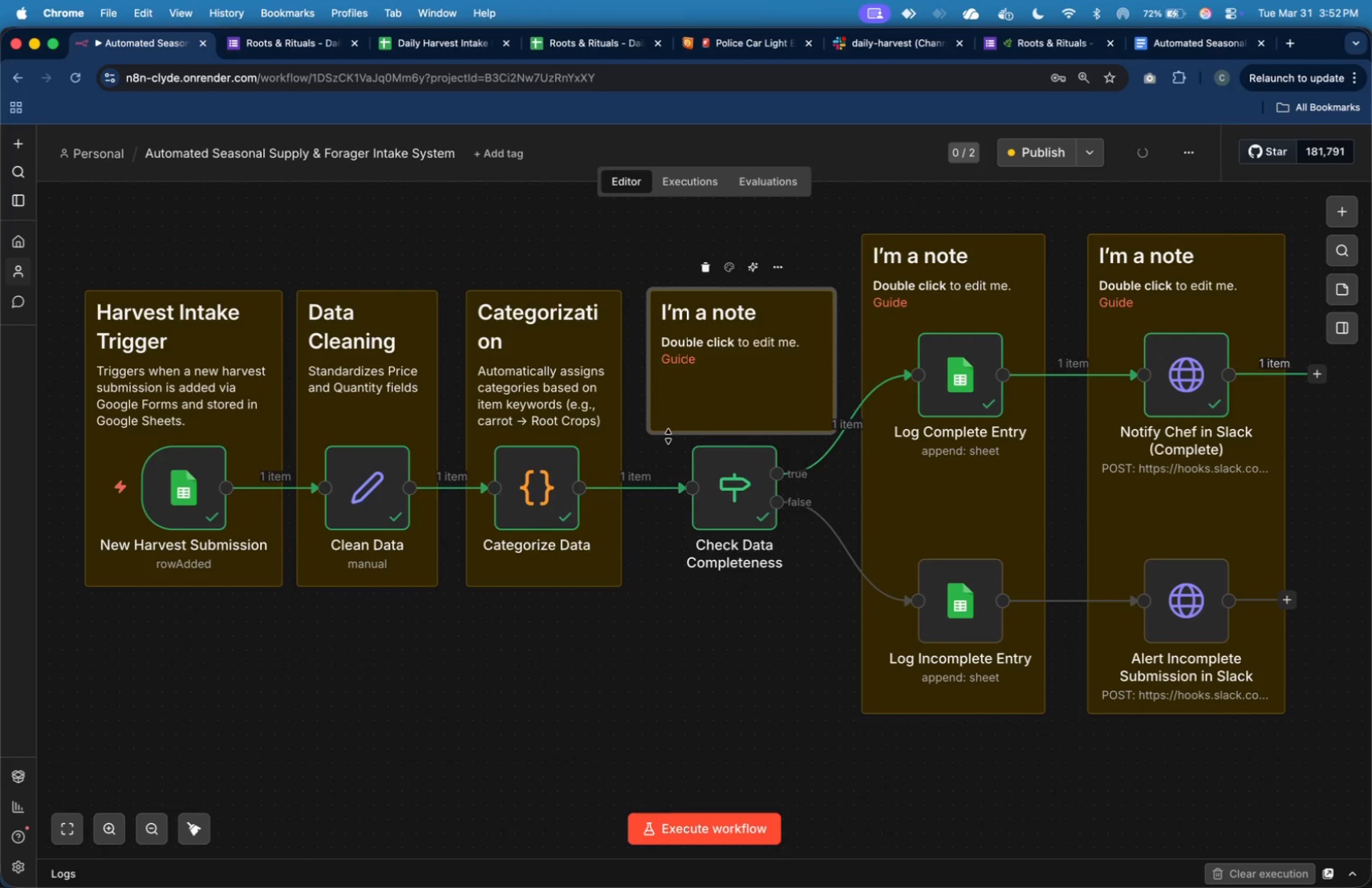 
left_click_drag(start_coordinate=[668, 436], to_coordinate=[688, 591])
 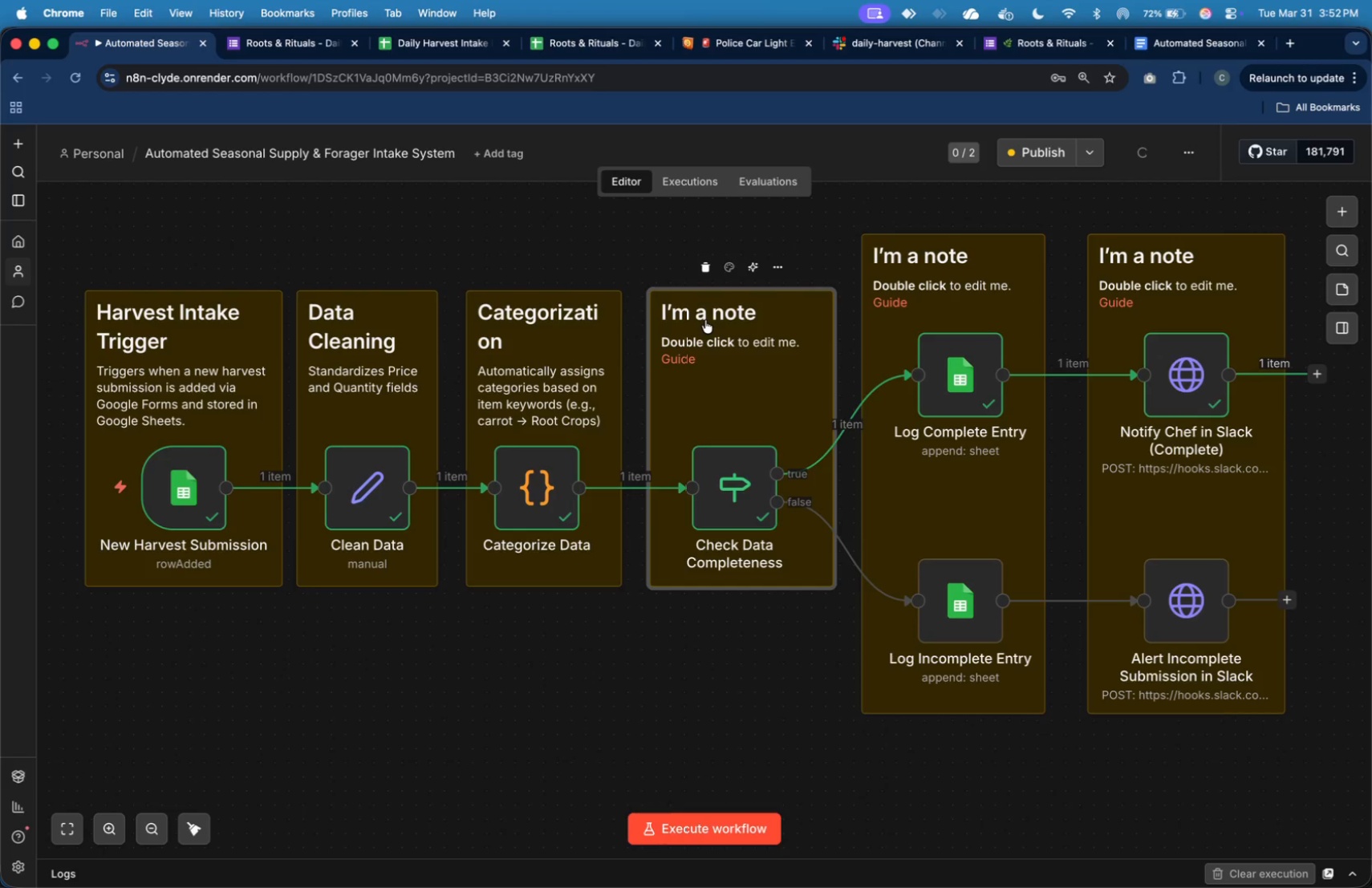 
double_click([706, 318])
 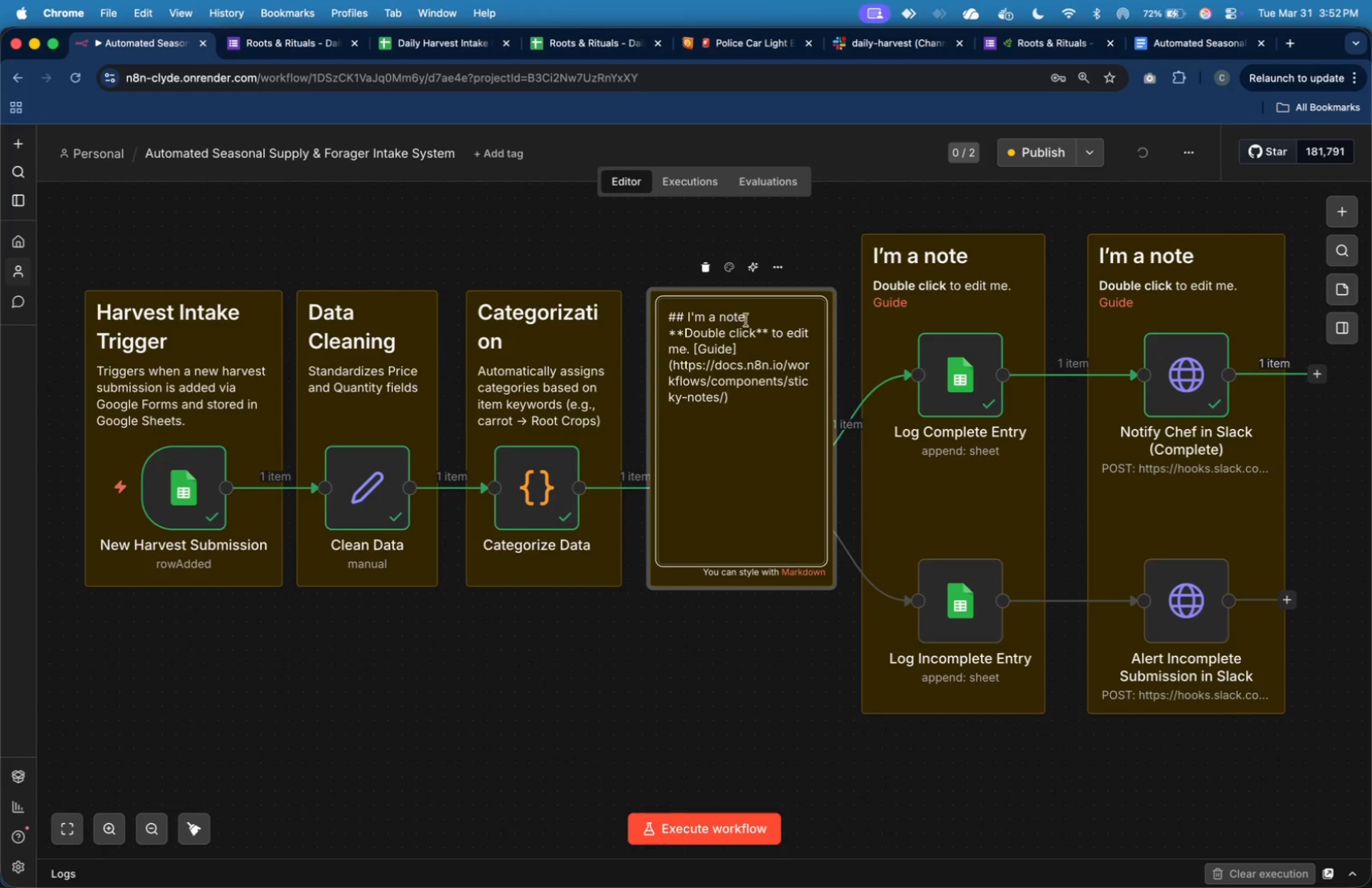 
left_click_drag(start_coordinate=[747, 320], to_coordinate=[685, 322])
 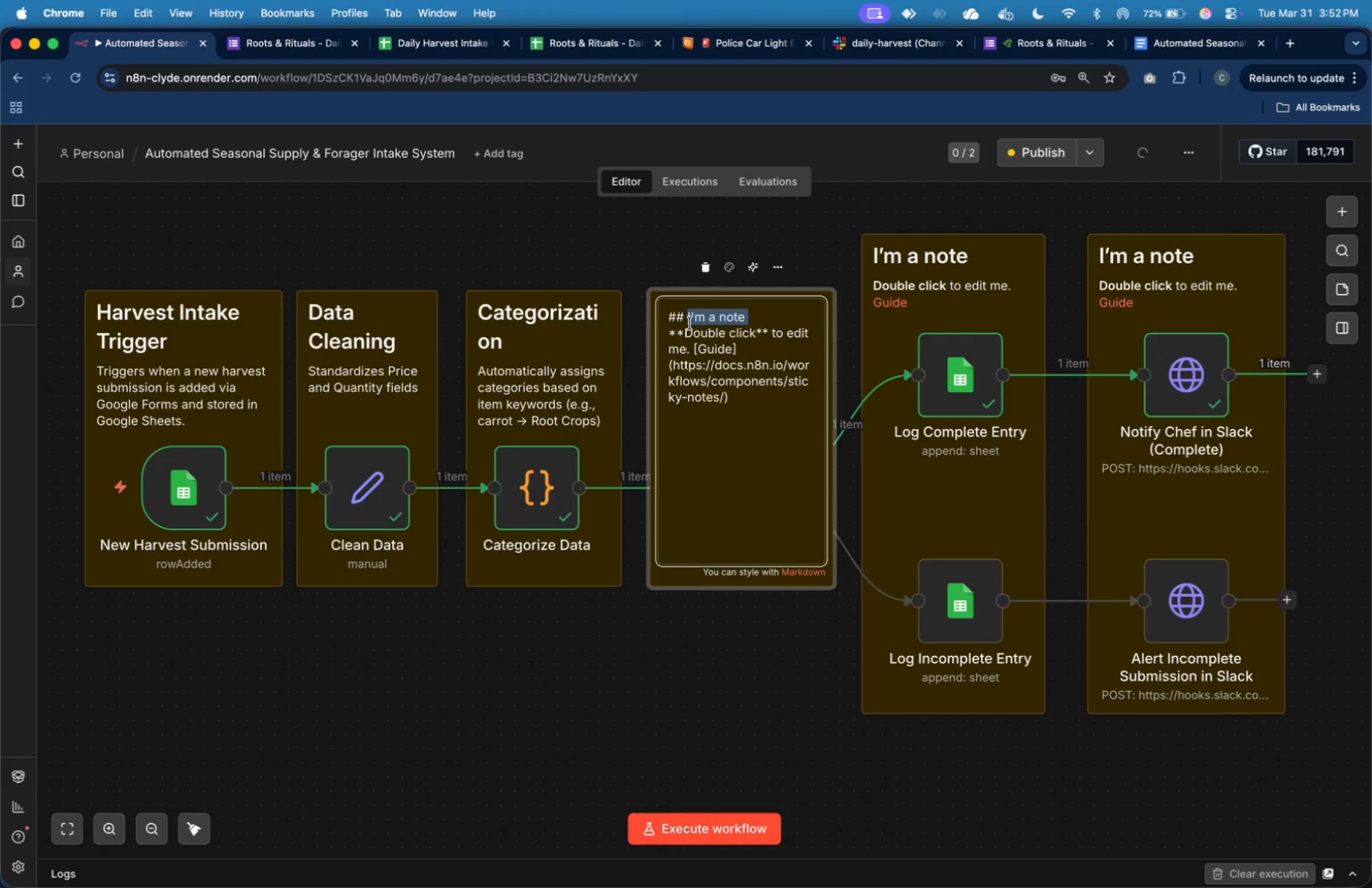 
type(Validatio )
key(Backspace)
type(n Check)
 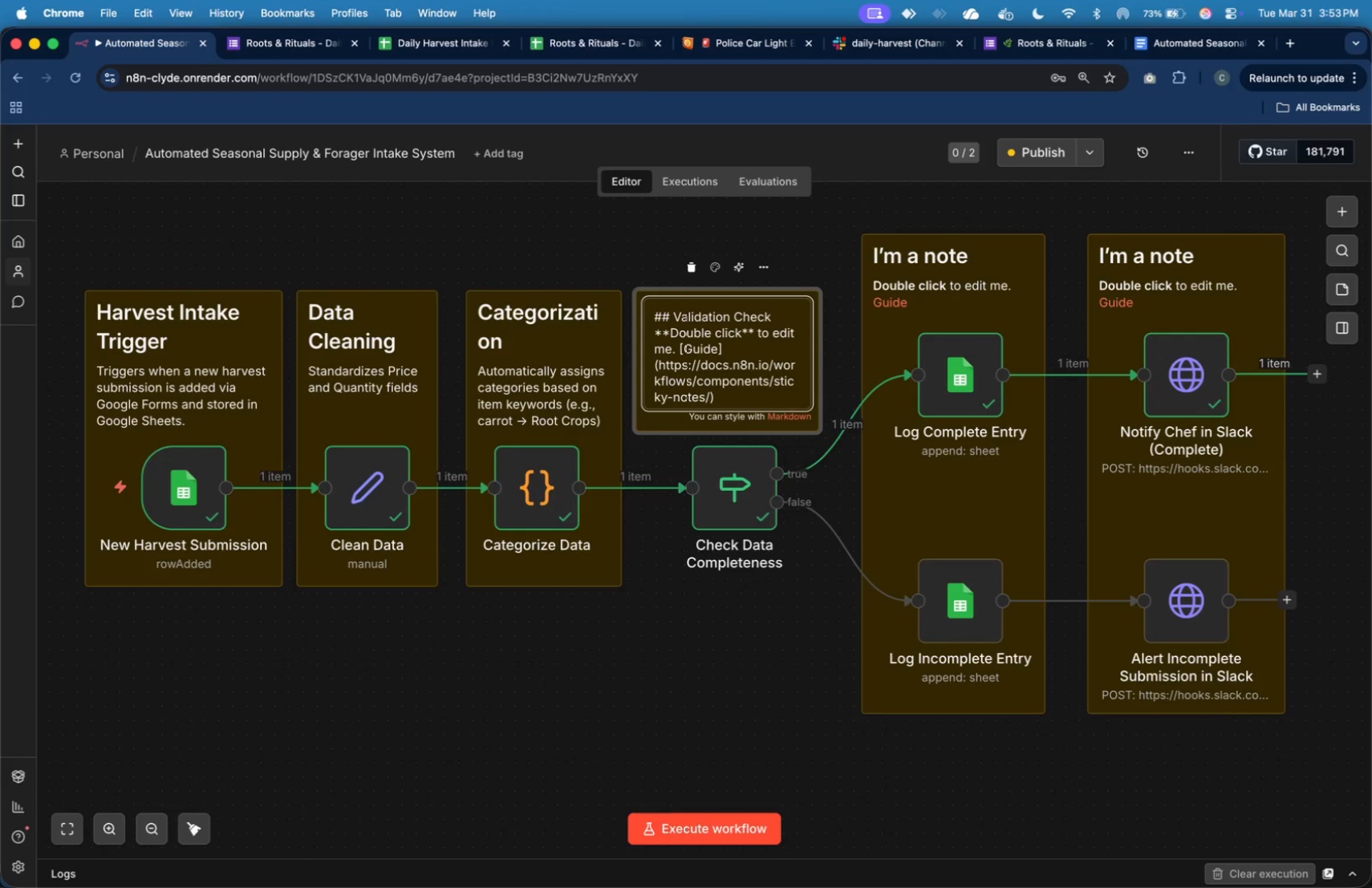 
wait(29.55)
 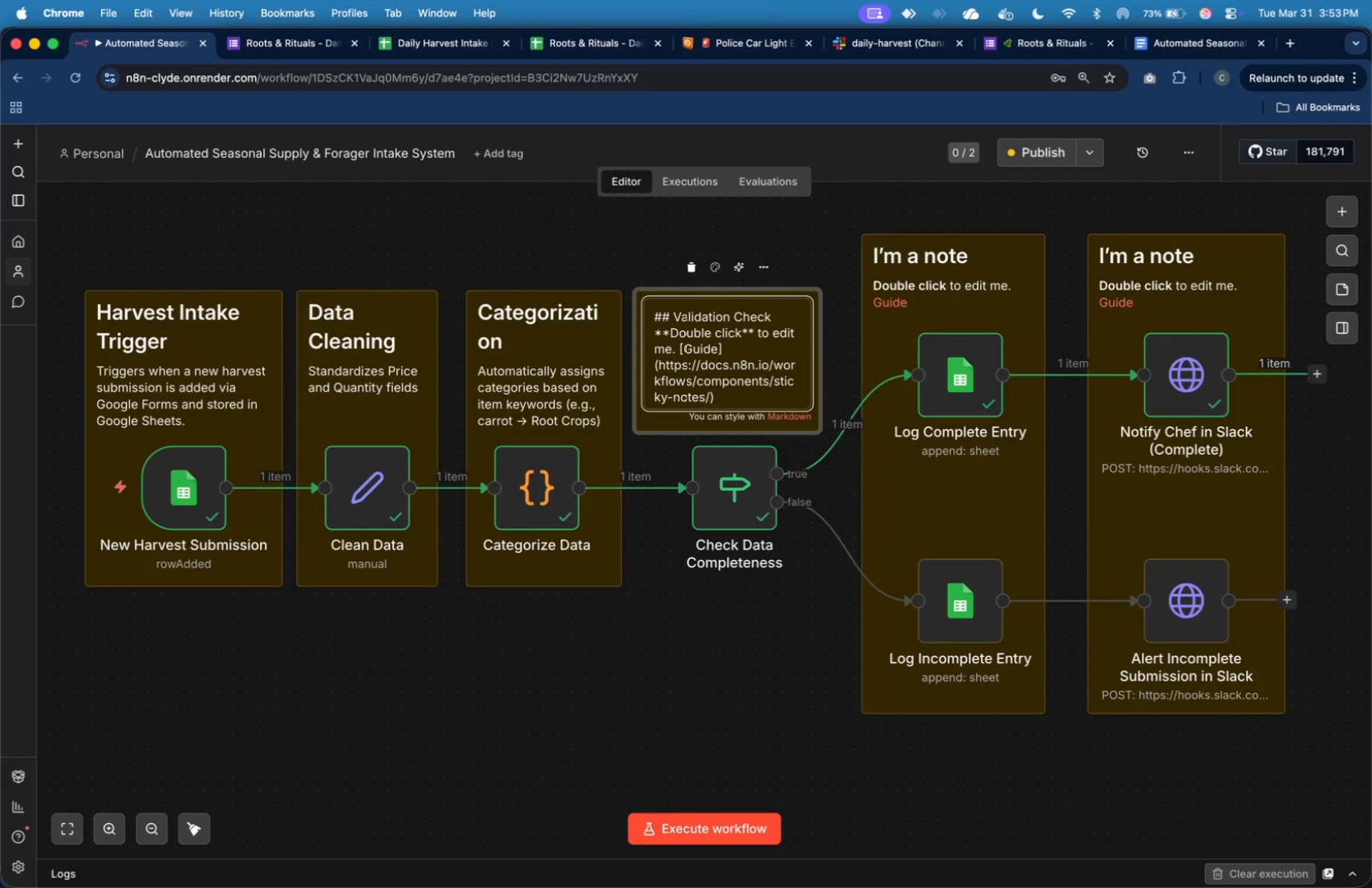 
key(ArrowRight)
 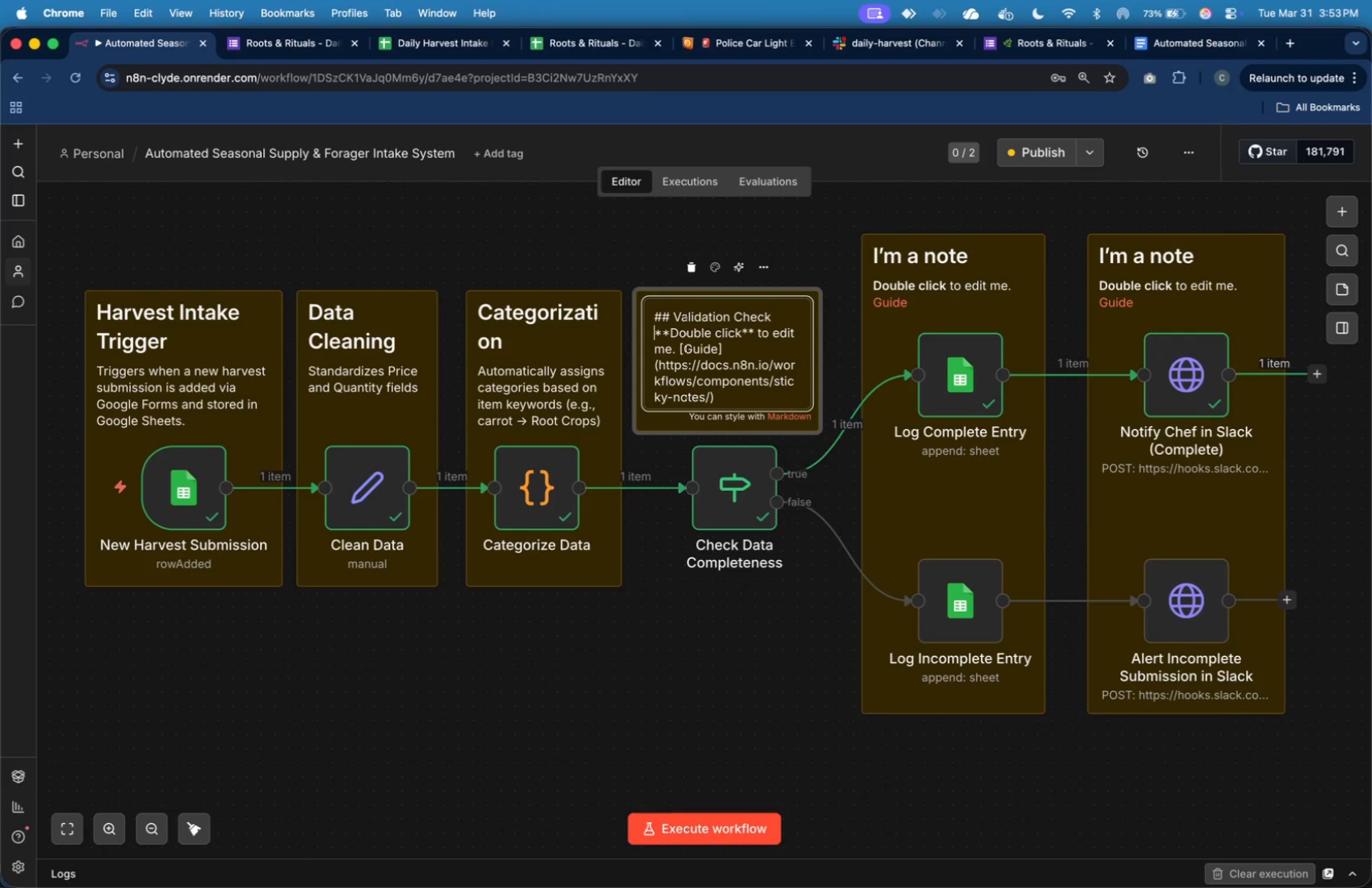 
hold_key(key=ArrowDown, duration=0.68)
 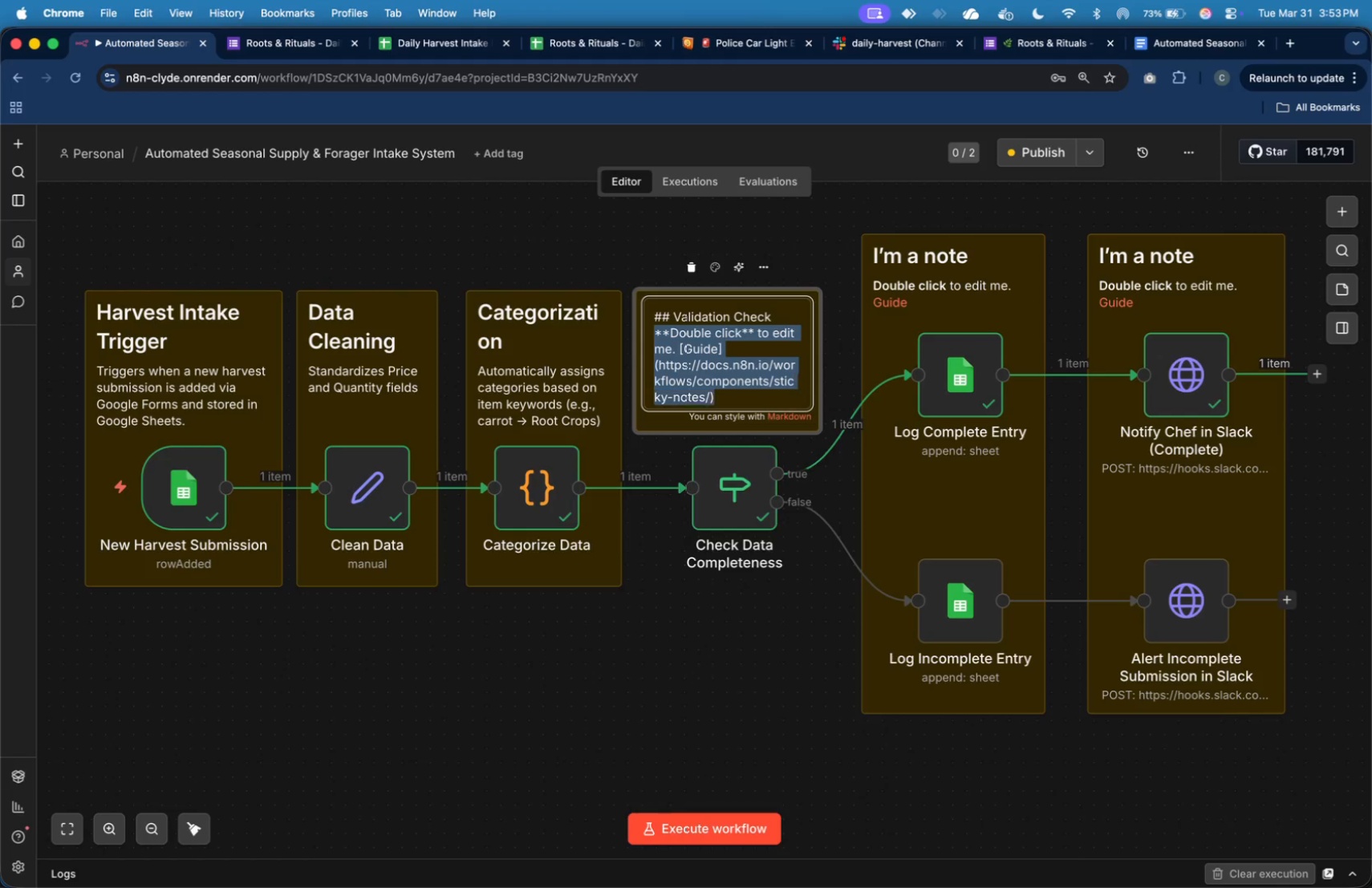 
key(Shift+ArrowDown)
 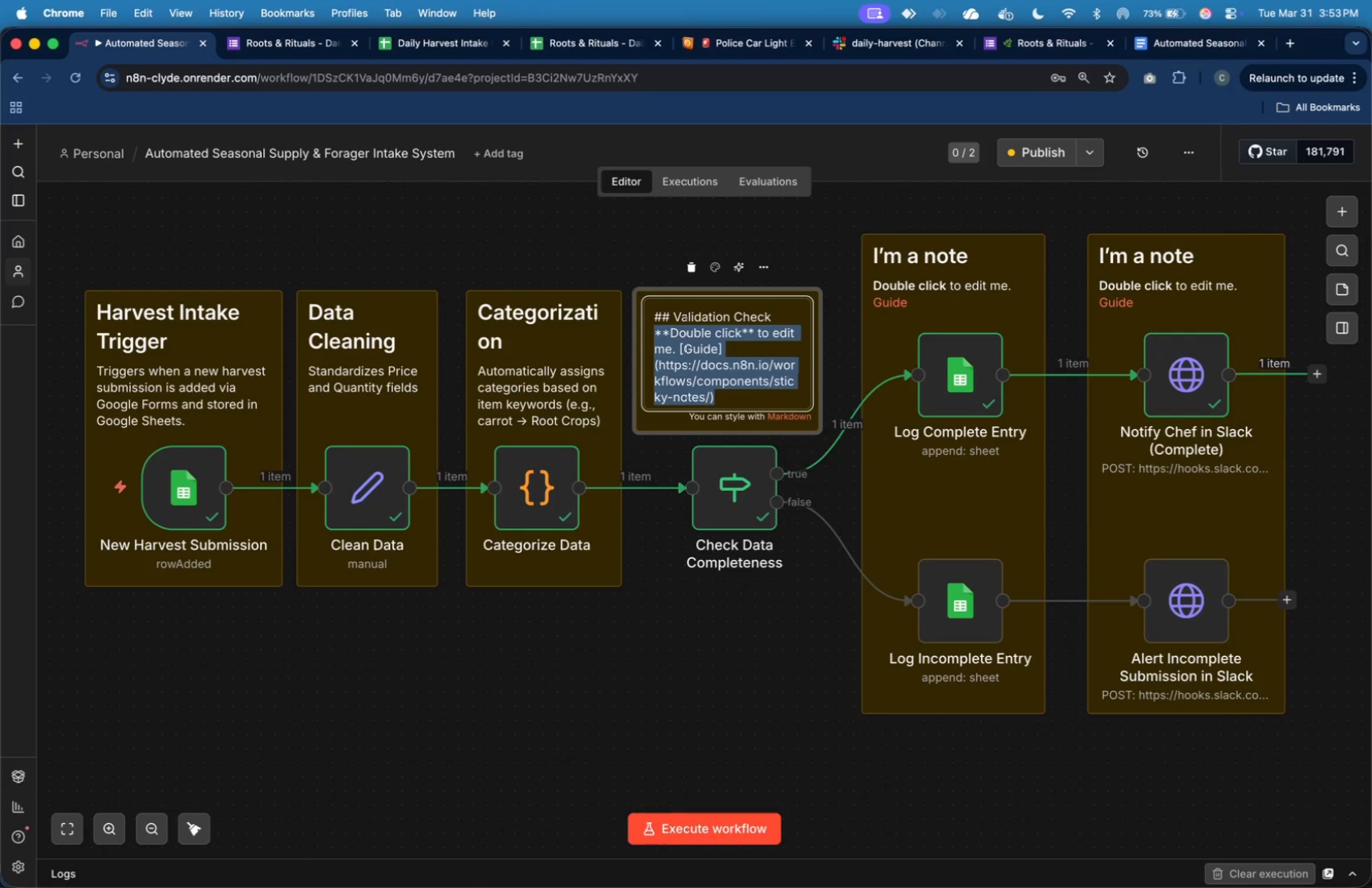 
key(Backspace)
 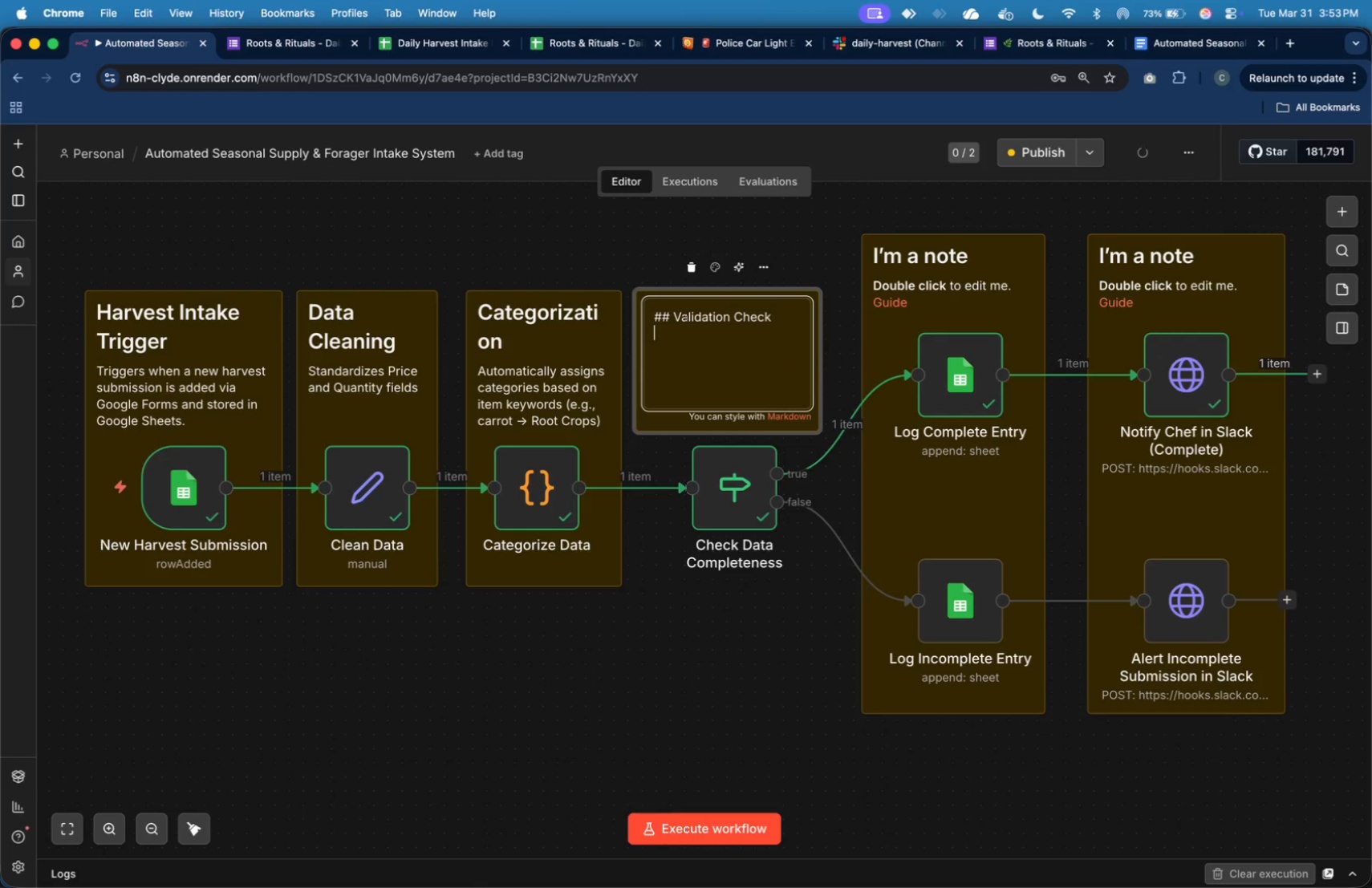 
type(Checks id)
key(Backspace)
type(f )
 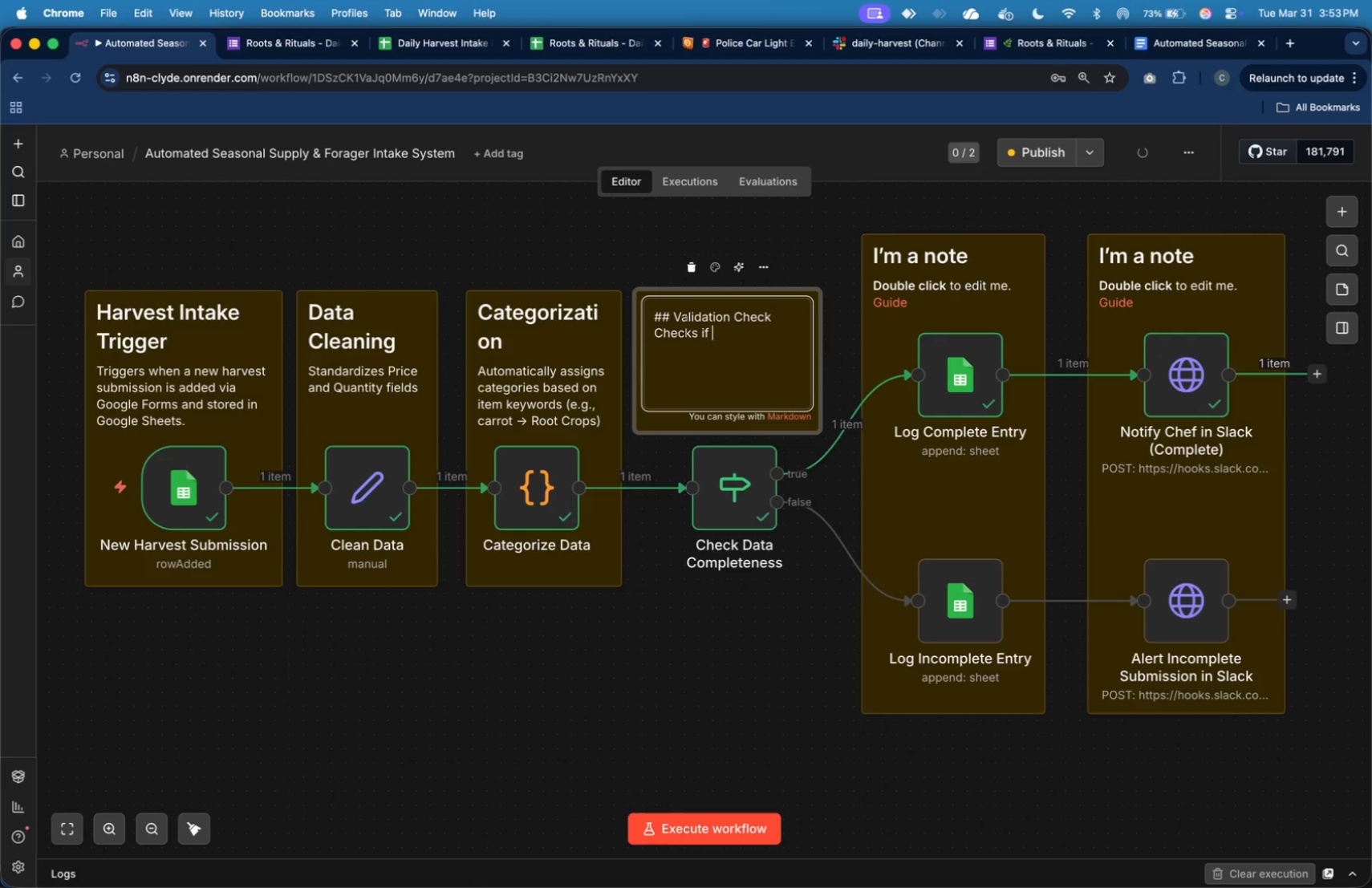 
wait(8.26)
 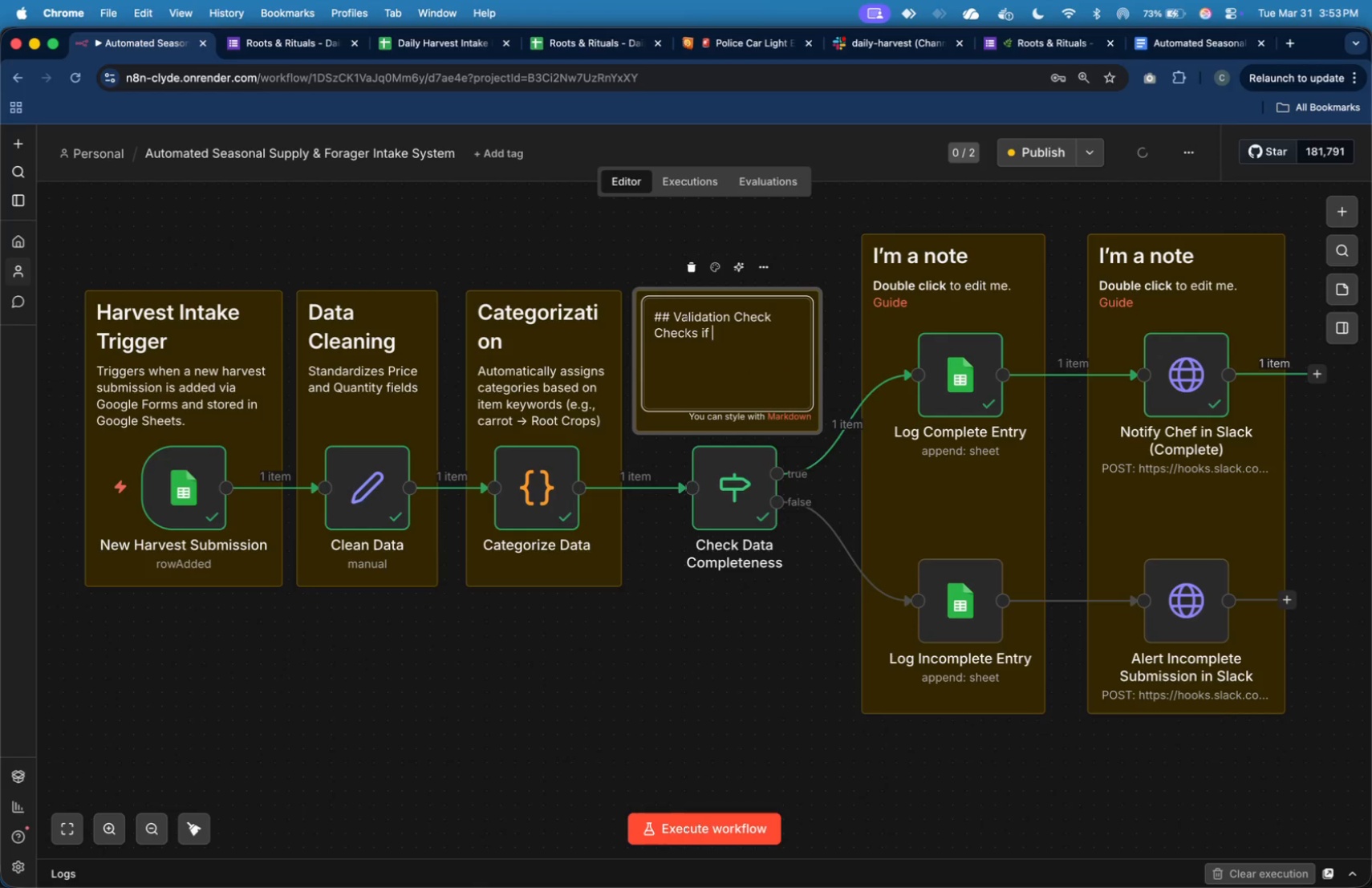 
type(Quantity and Price are present)
 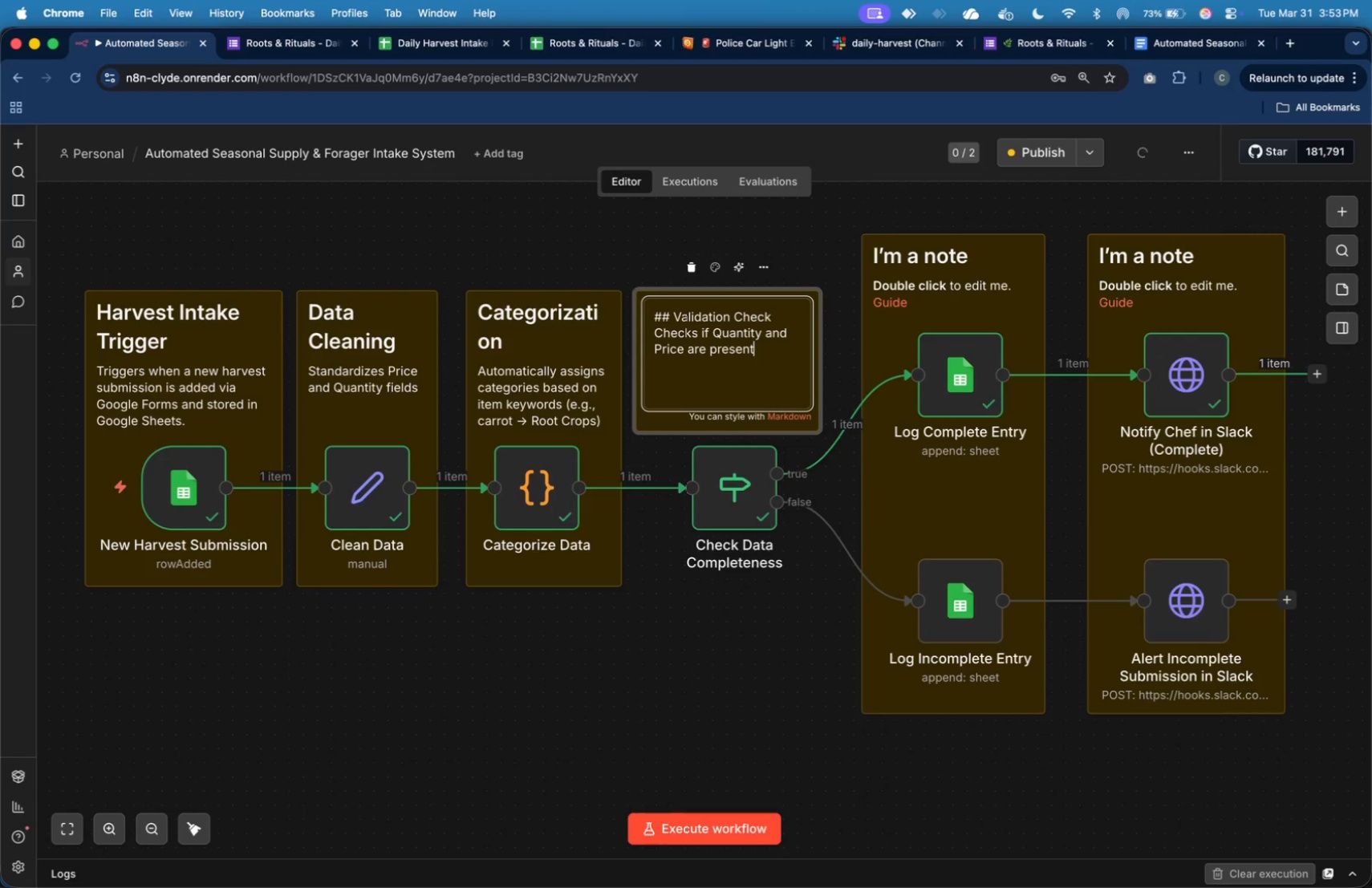 
wait(15.67)
 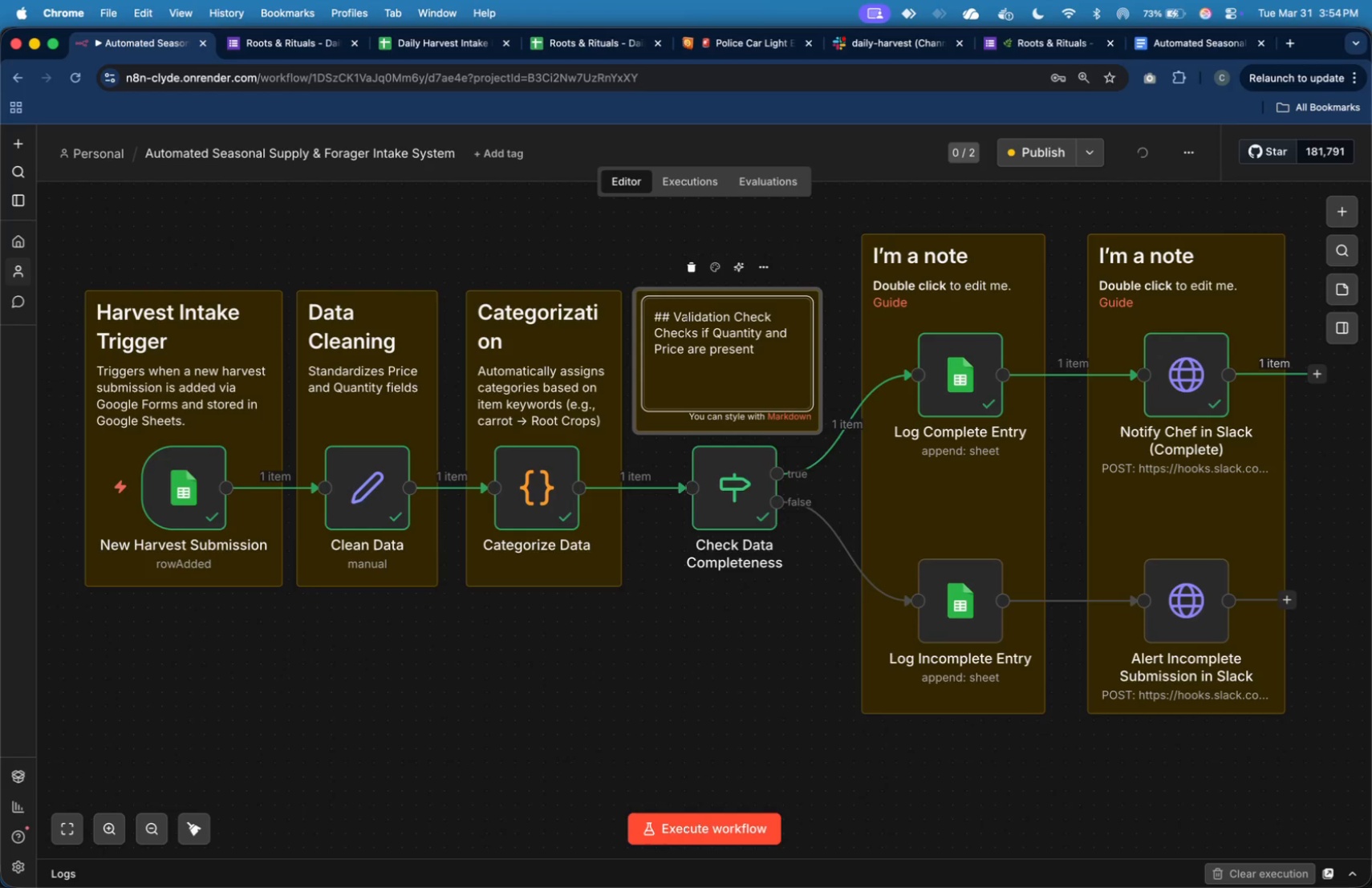 
type( to determine if the entry is complete )
key(Backspace)
type(.)
 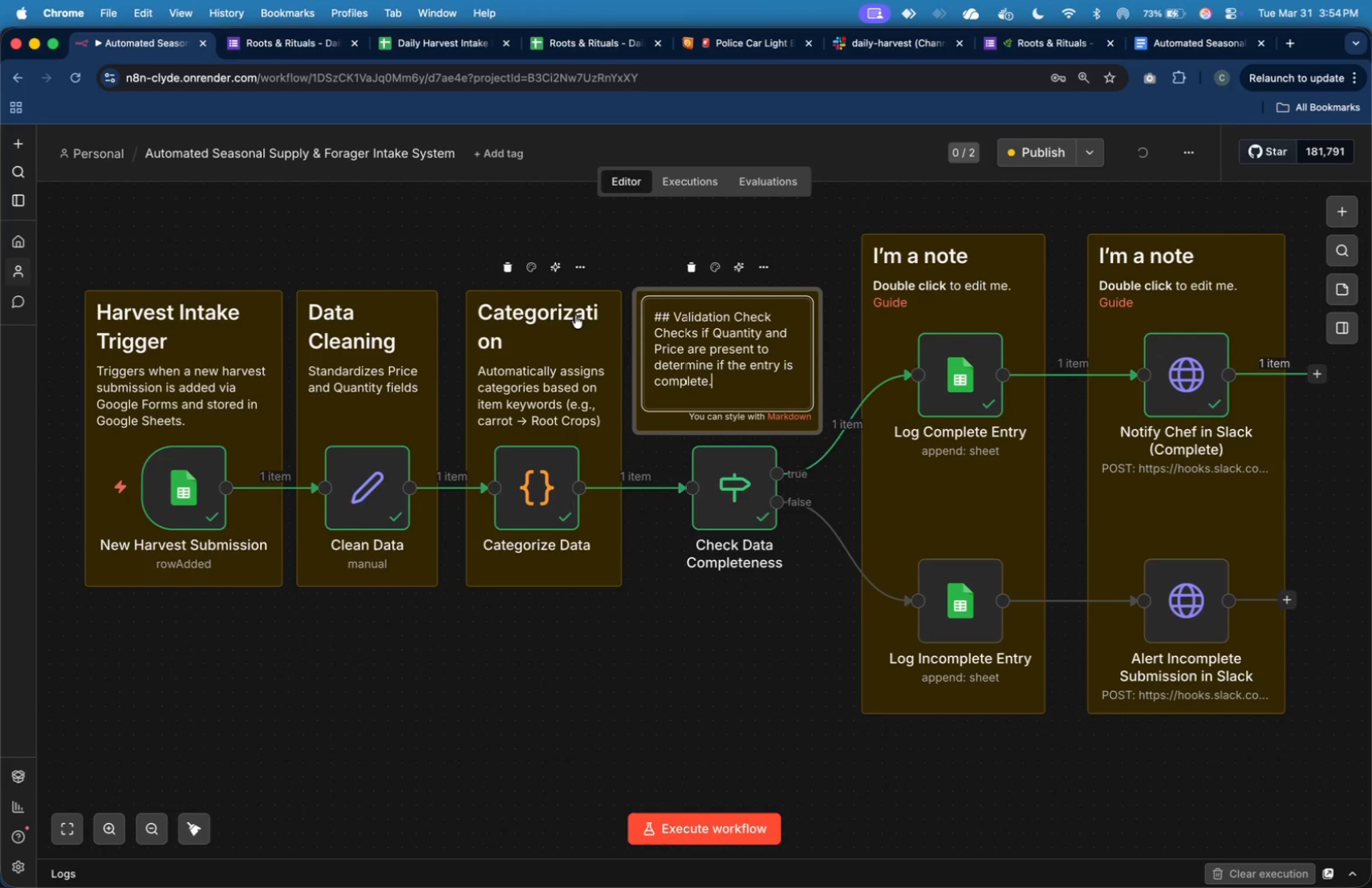 
left_click([629, 218])
 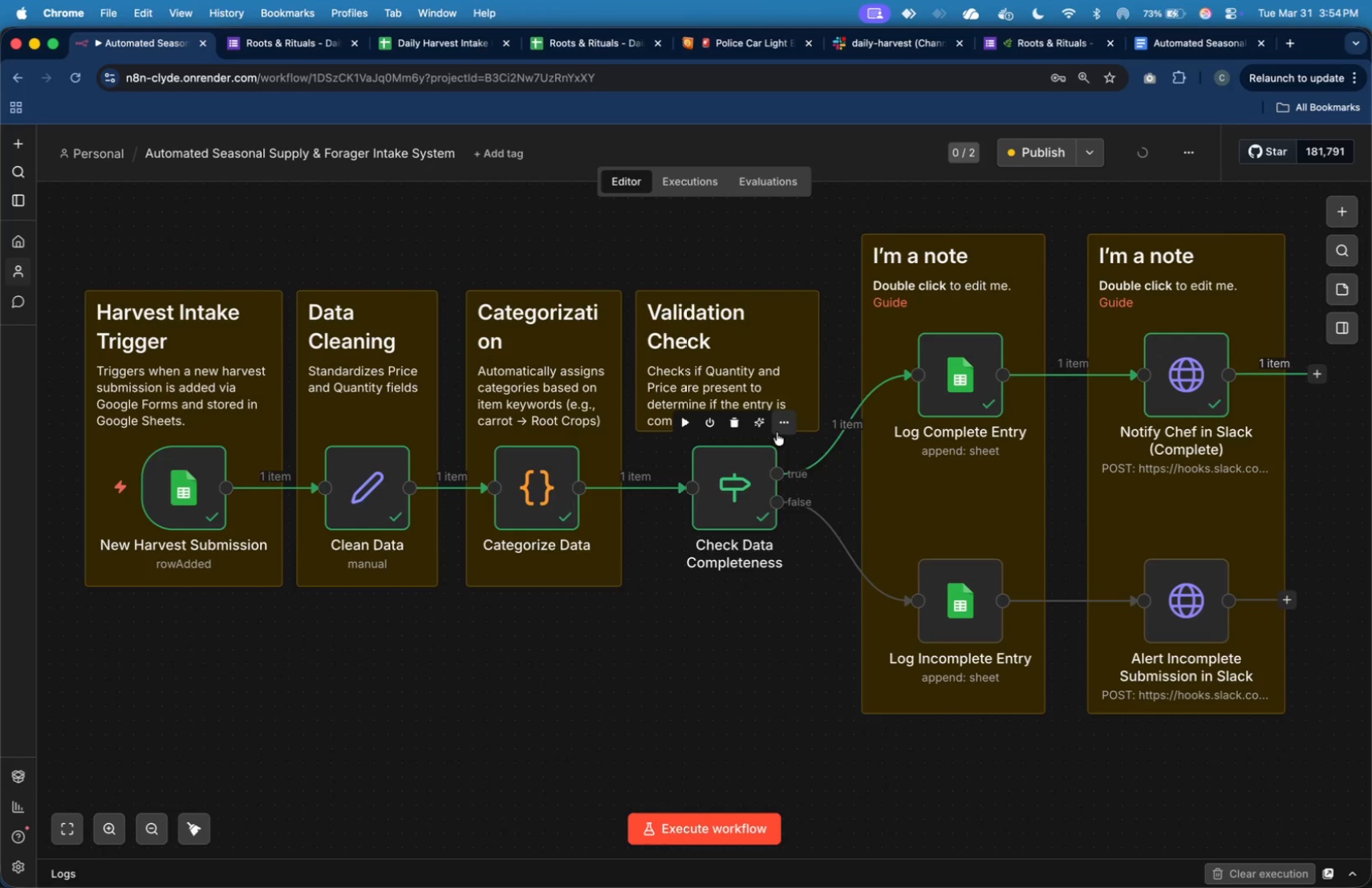 
left_click([802, 417])
 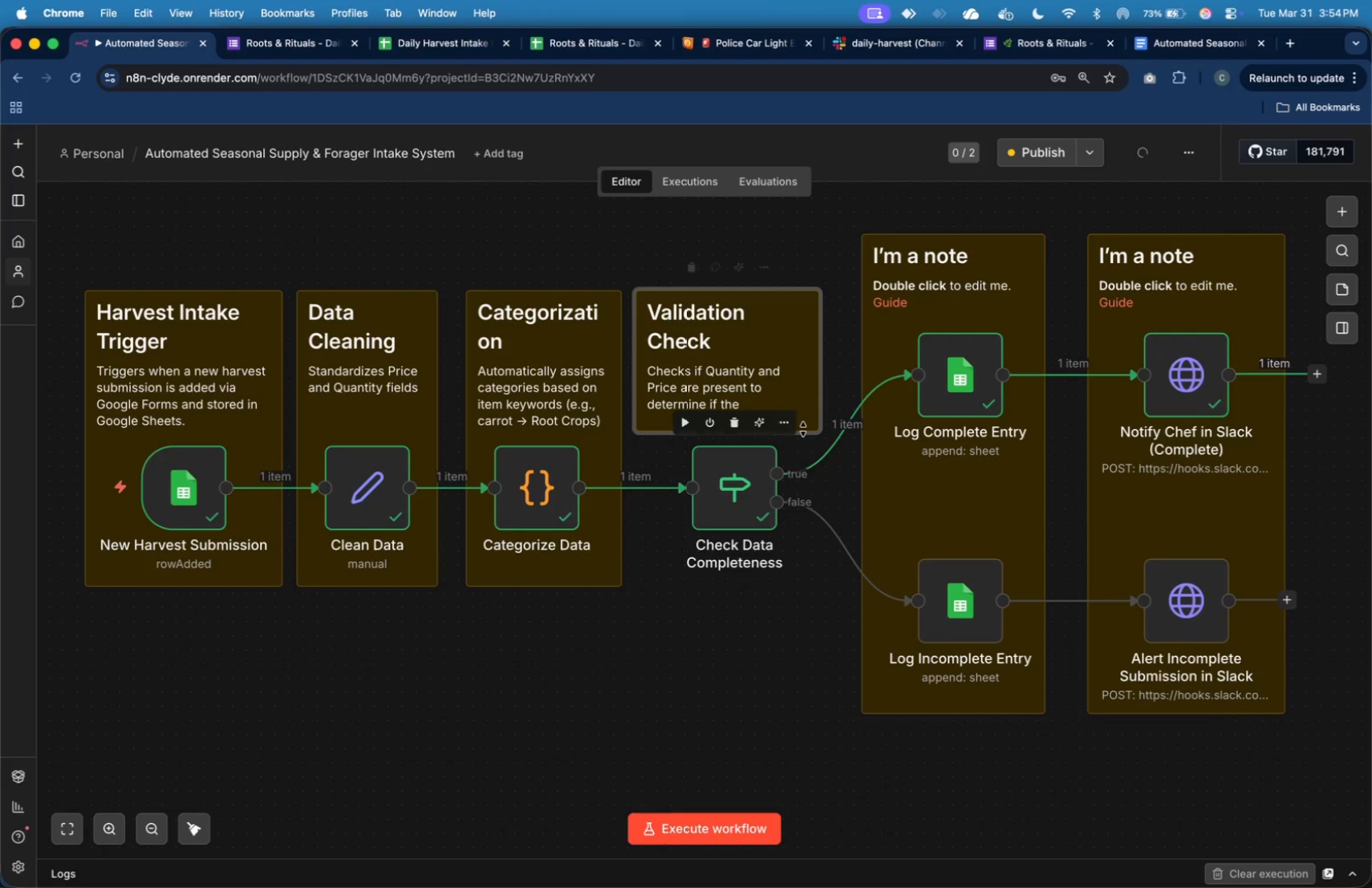 
left_click_drag(start_coordinate=[803, 429], to_coordinate=[789, 582])
 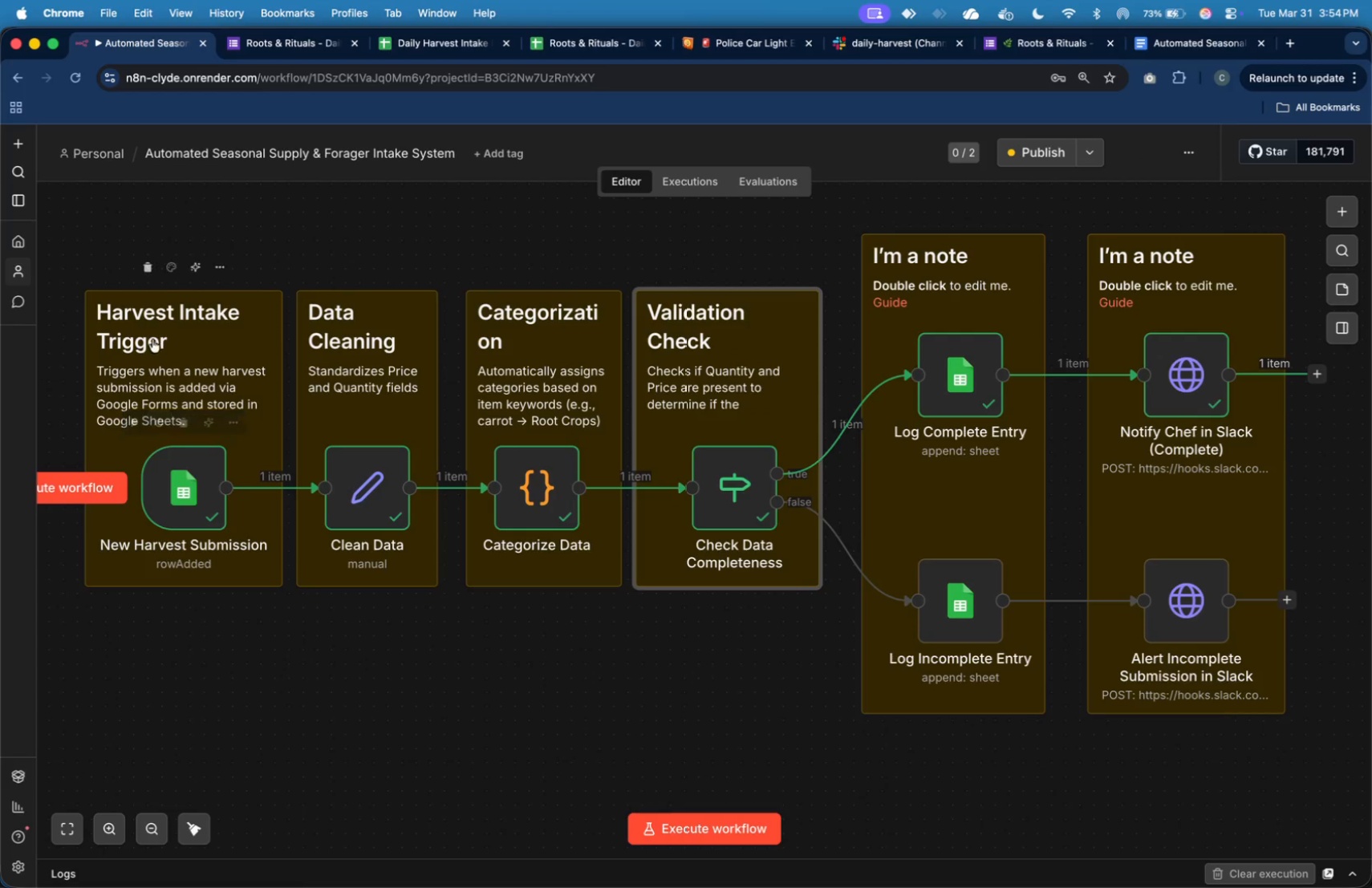 
left_click_drag(start_coordinate=[91, 264], to_coordinate=[436, 630])
 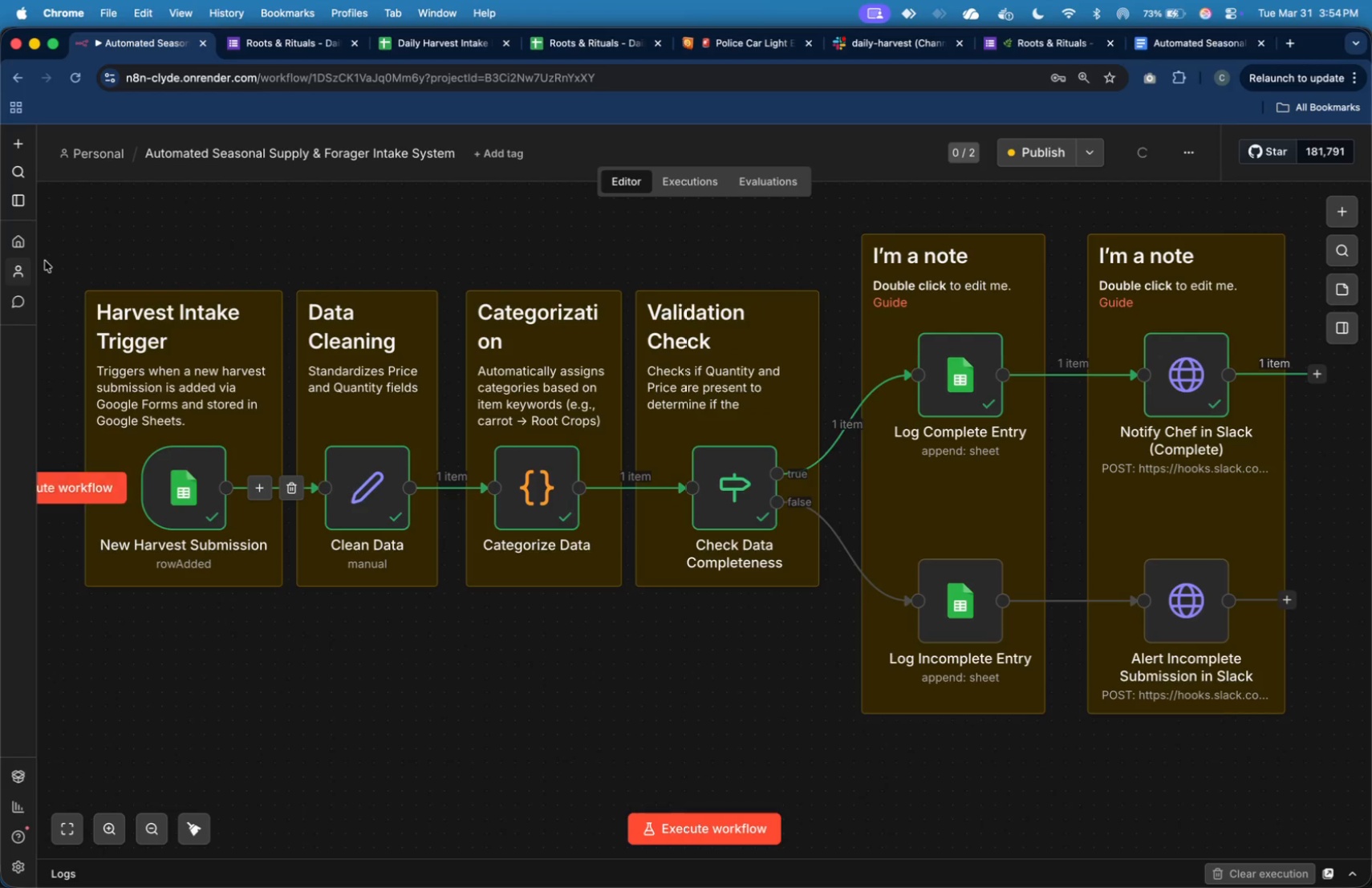 
left_click_drag(start_coordinate=[51, 263], to_coordinate=[451, 628])
 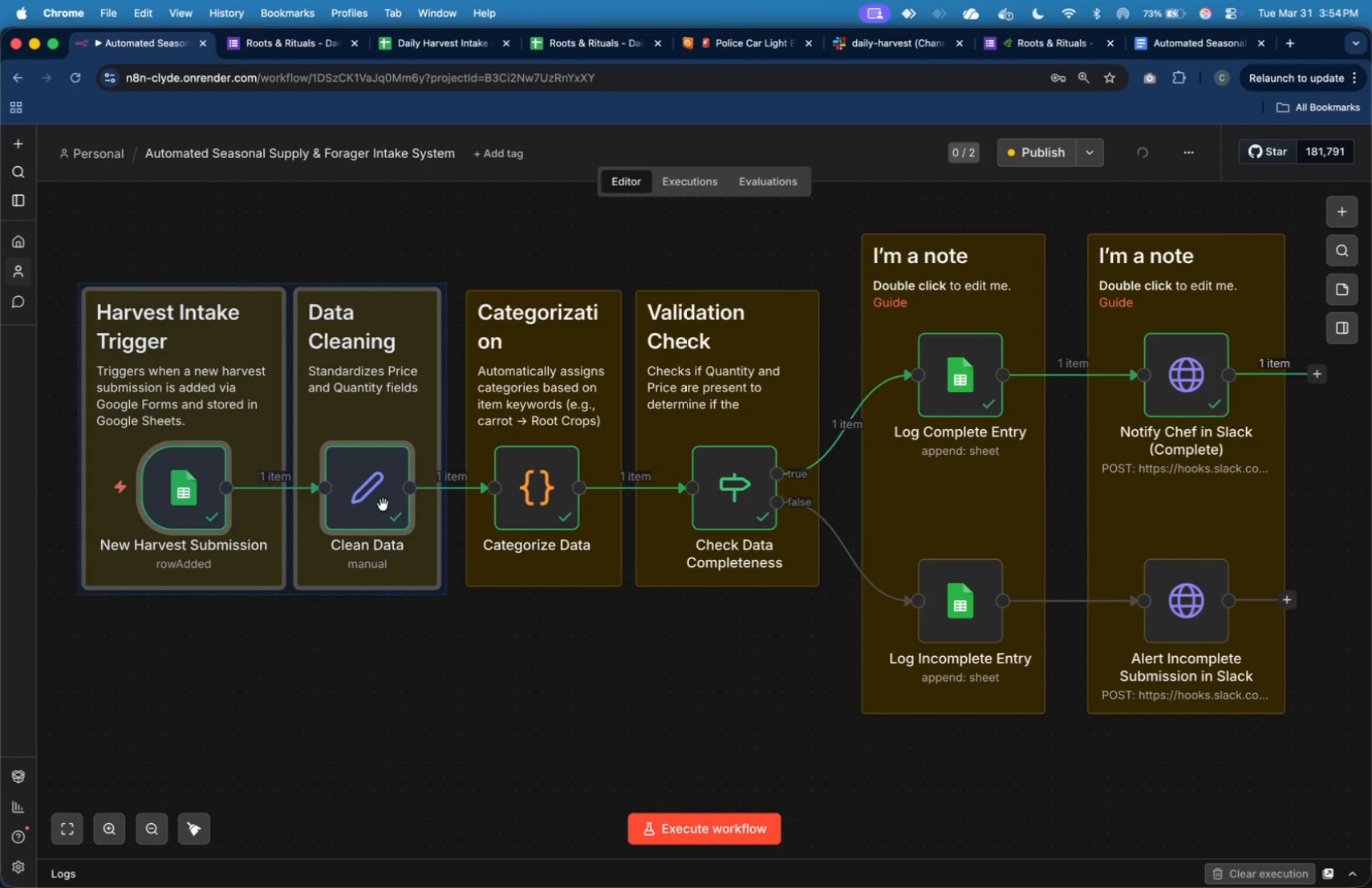 
left_click_drag(start_coordinate=[381, 503], to_coordinate=[395, 504])
 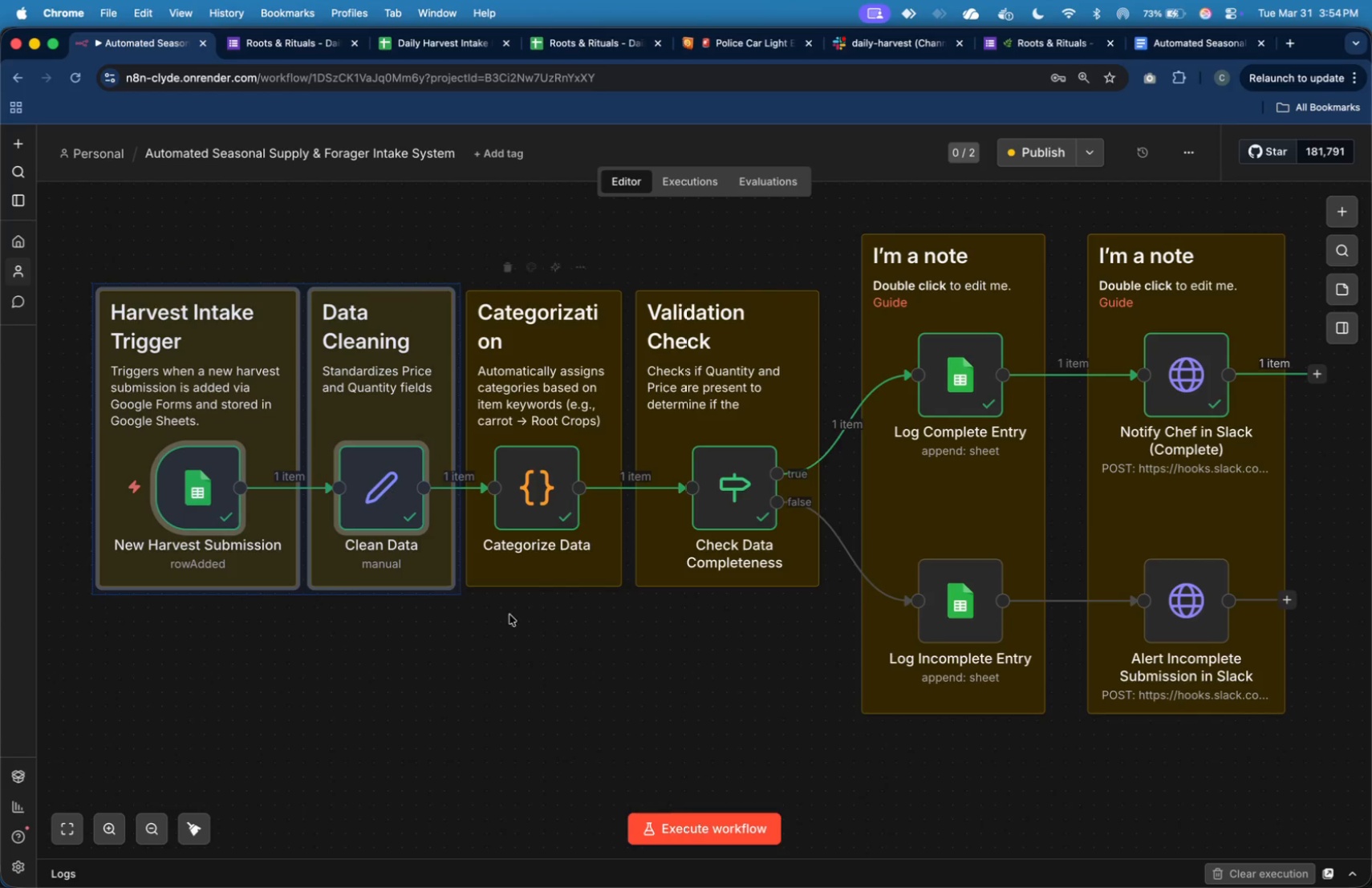 
left_click([545, 636])
 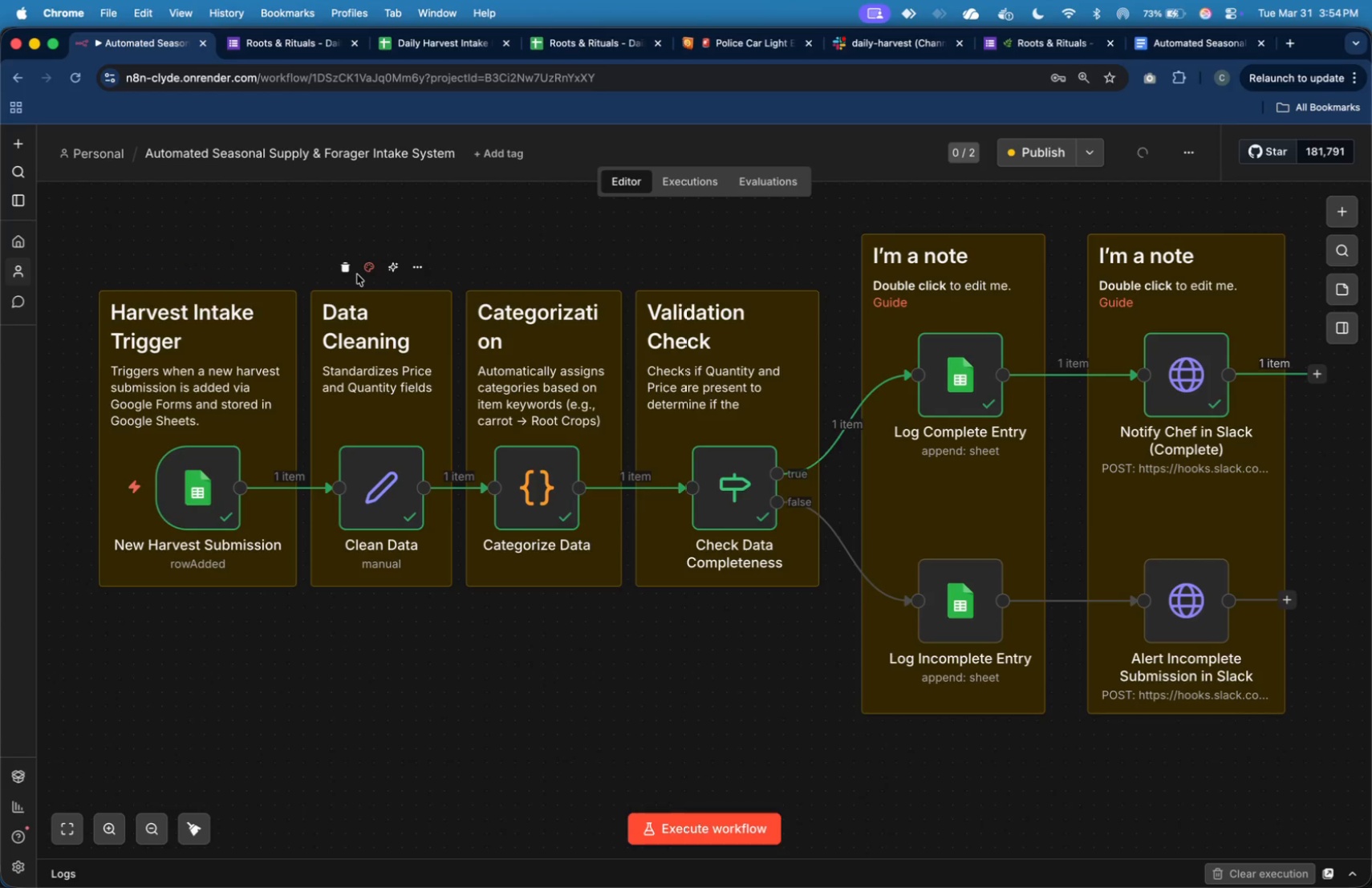 
wait(5.24)
 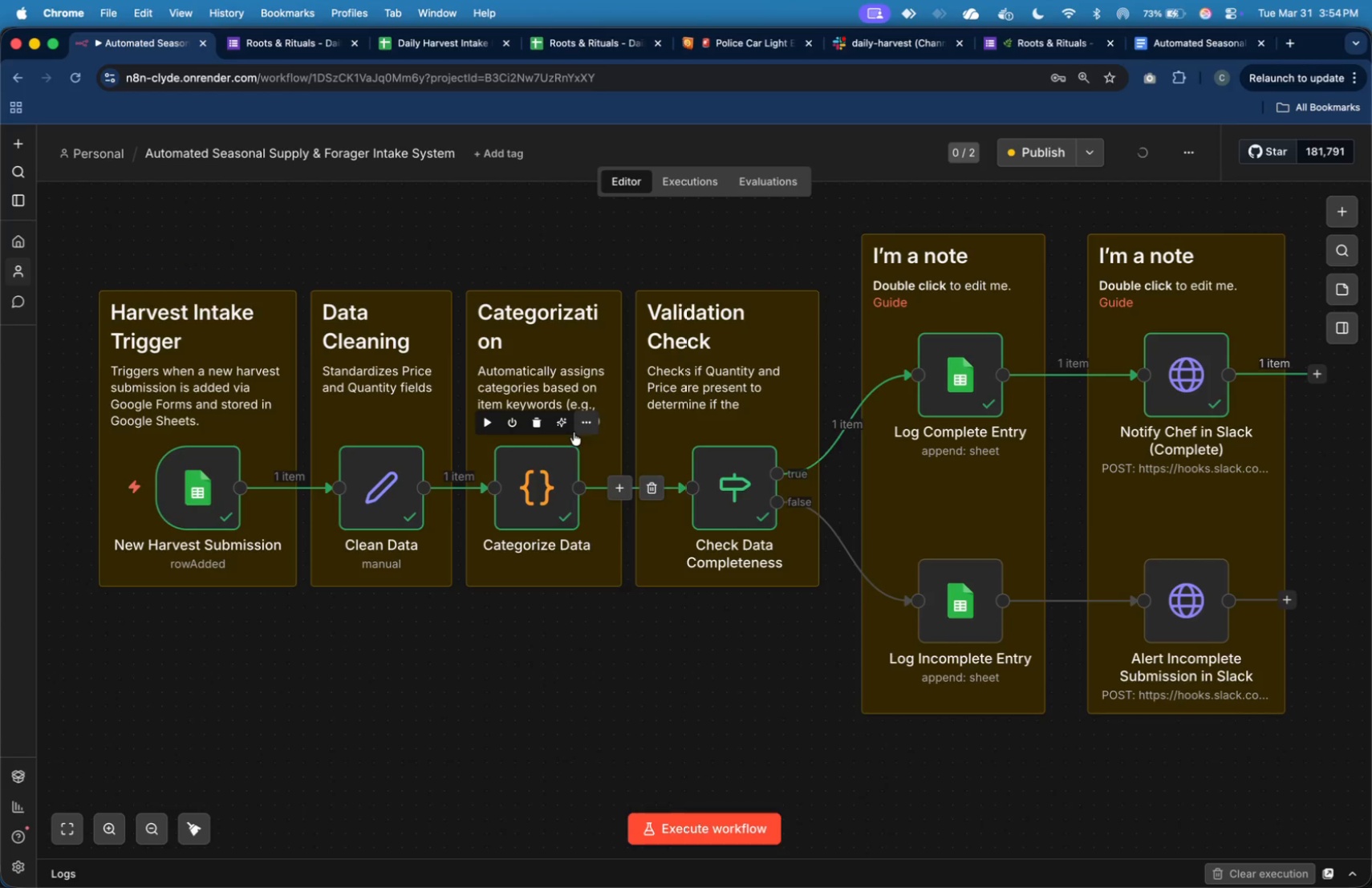 
left_click([181, 267])
 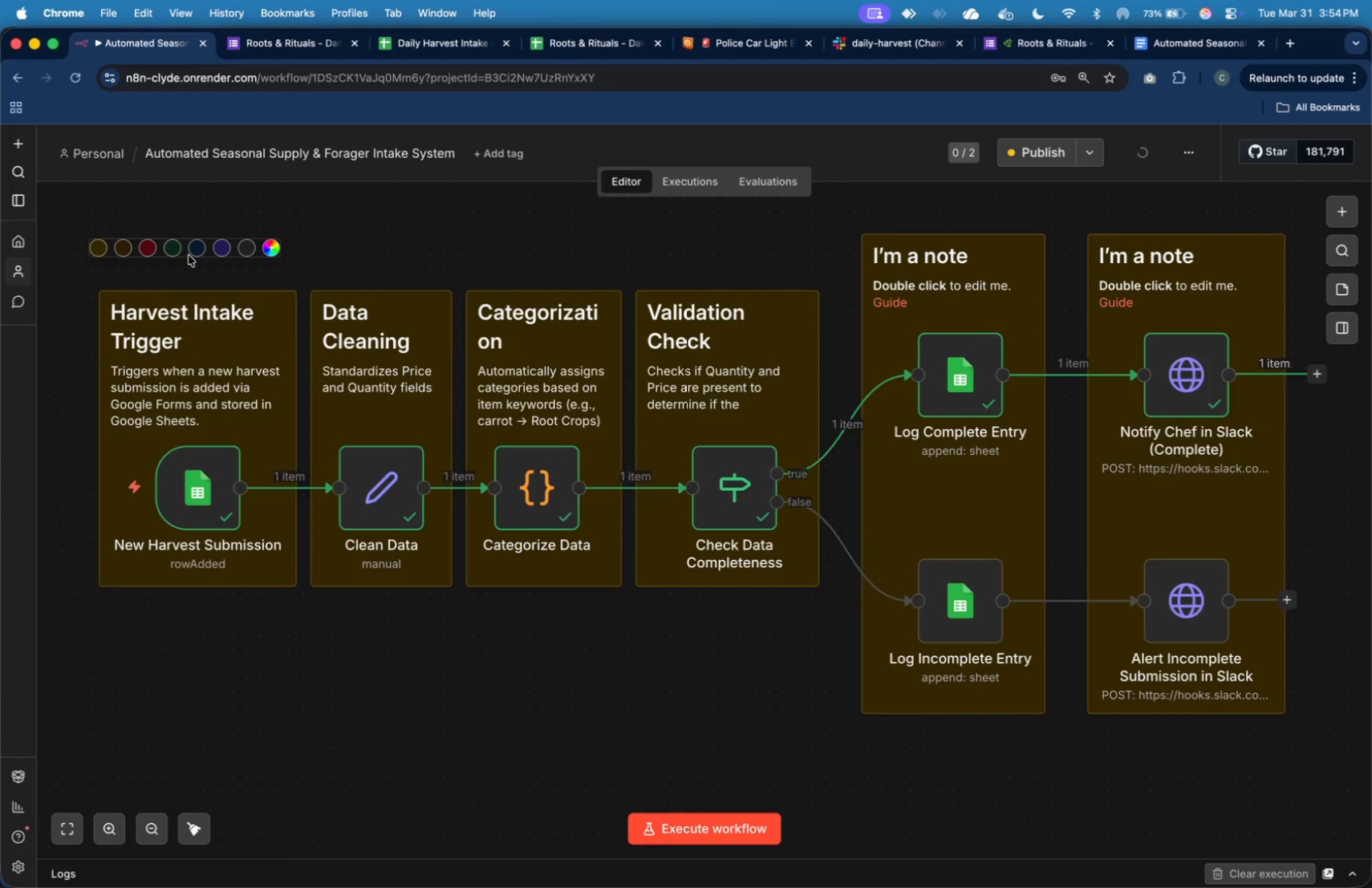 
left_click([178, 252])
 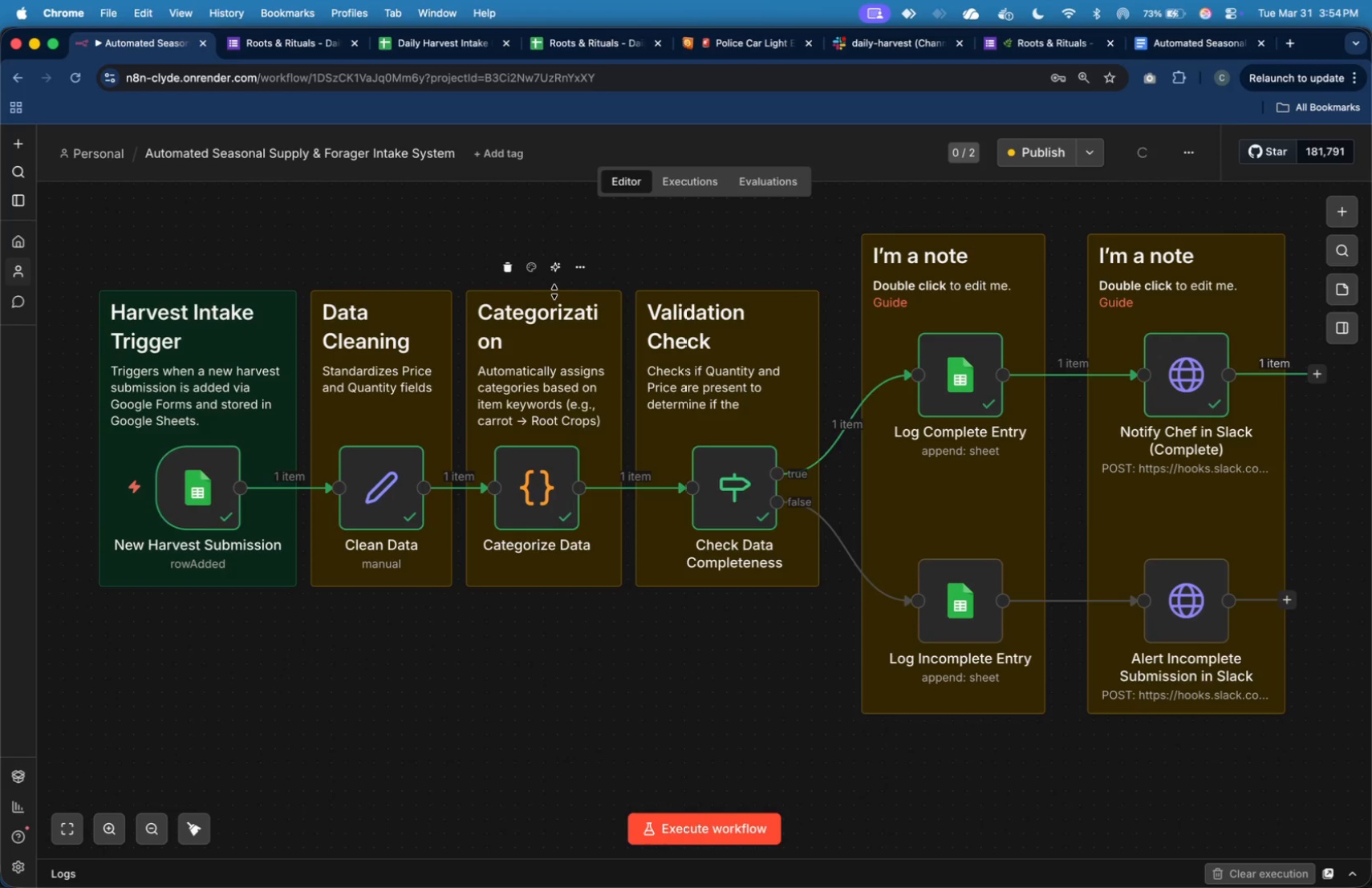 
wait(5.03)
 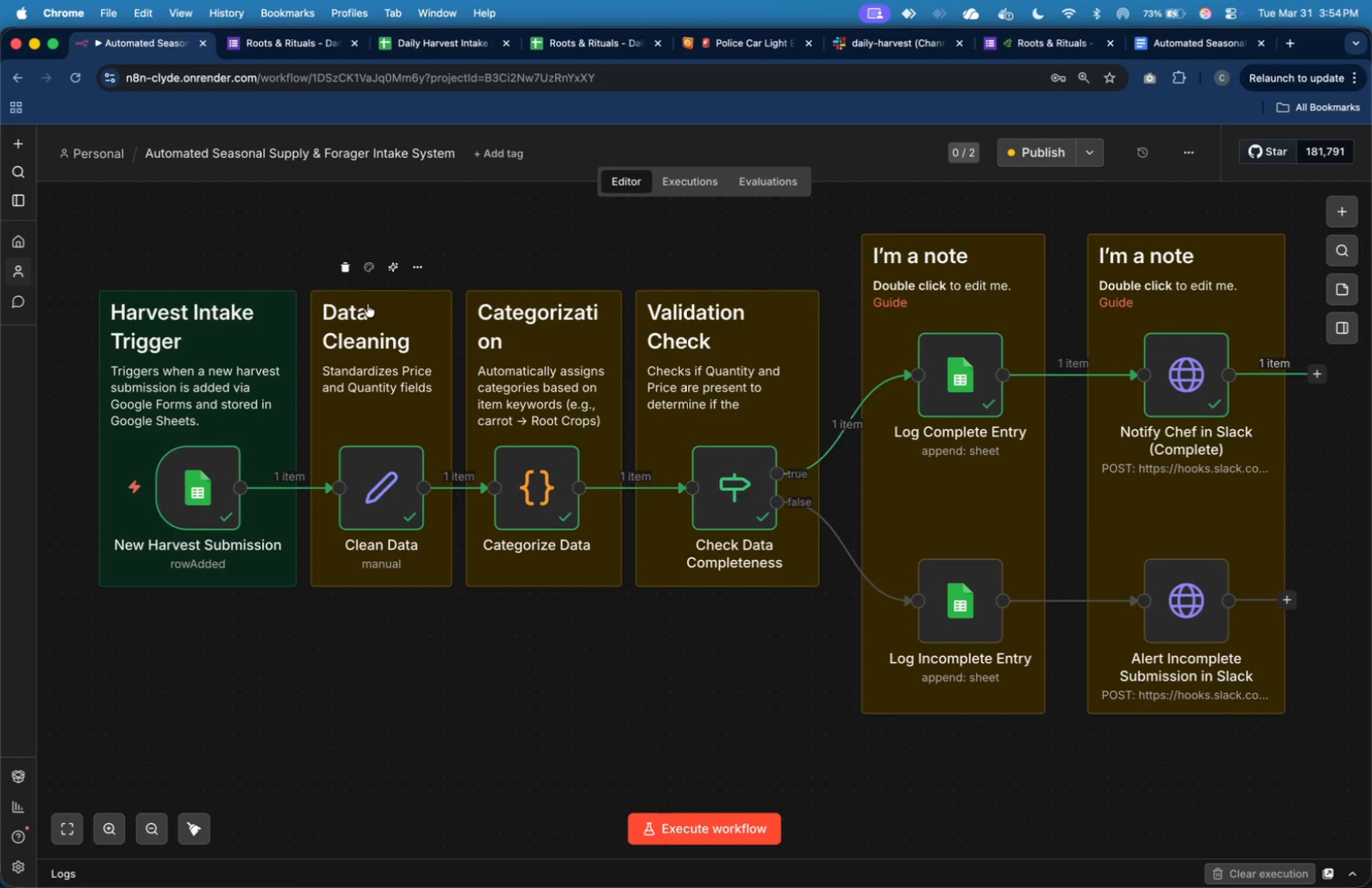 
left_click([713, 274])
 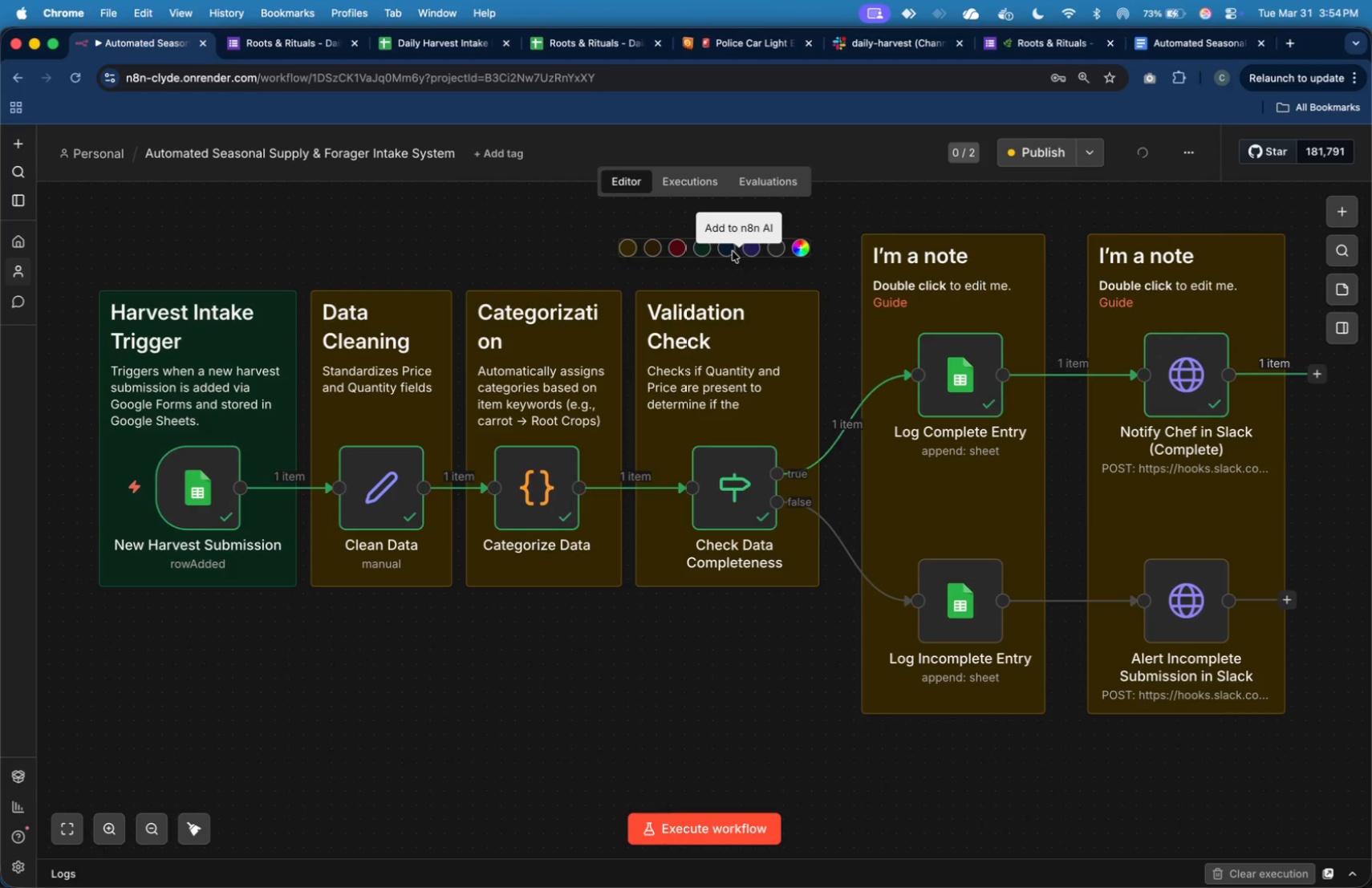 
left_click([725, 251])
 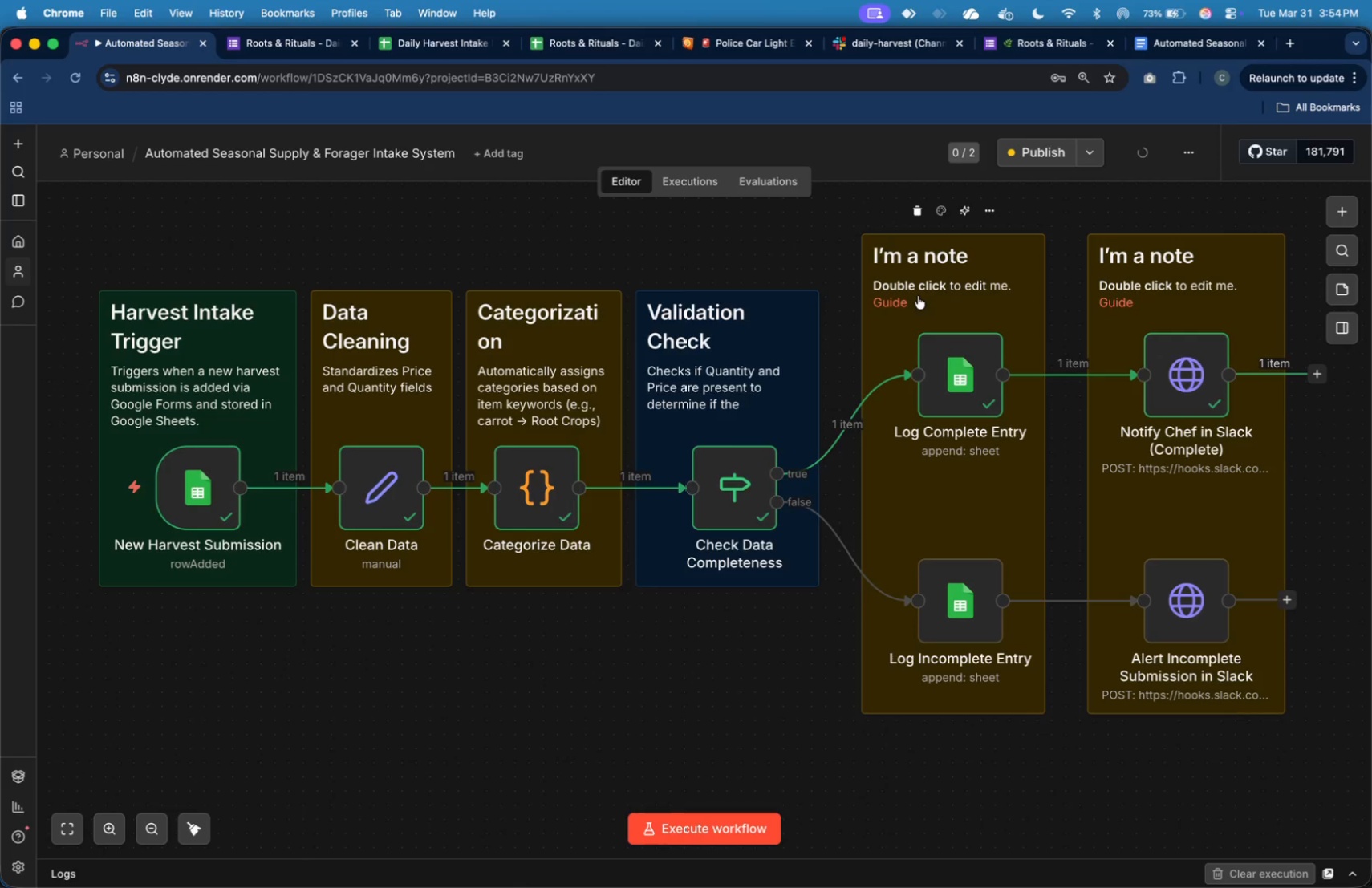 
wait(8.59)
 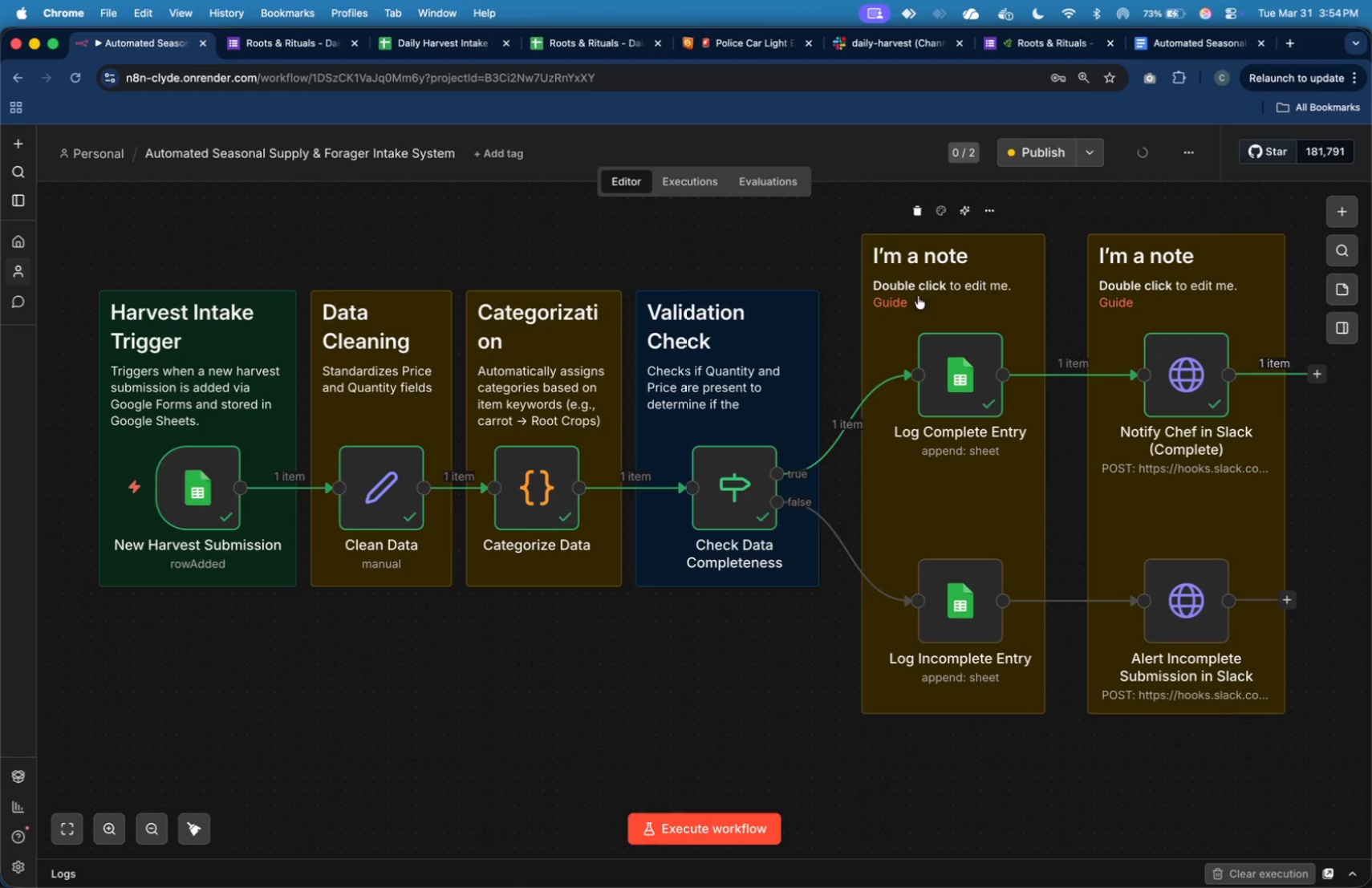 
left_click_drag(start_coordinate=[786, 332], to_coordinate=[802, 335])
 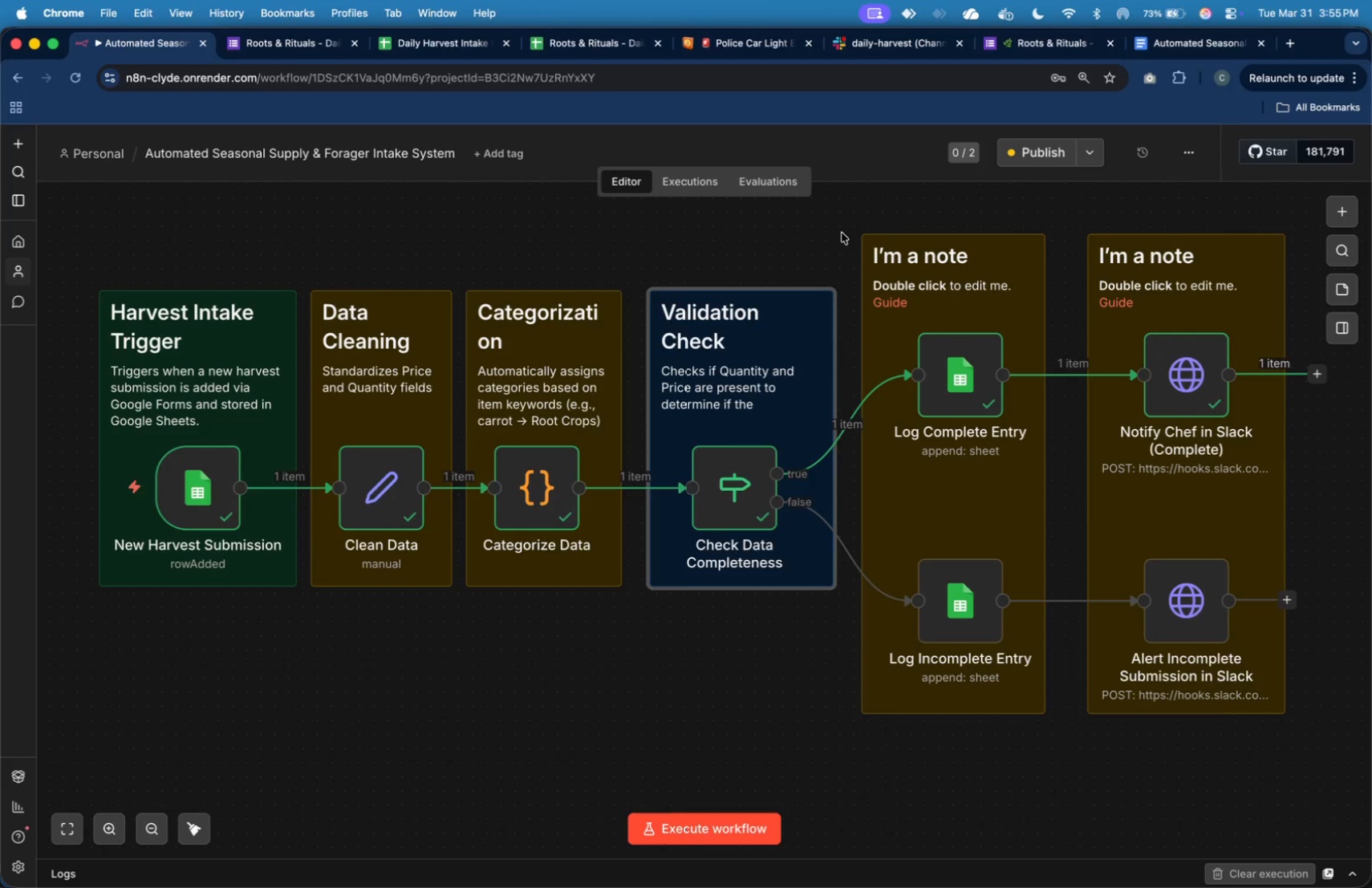 
left_click([842, 230])
 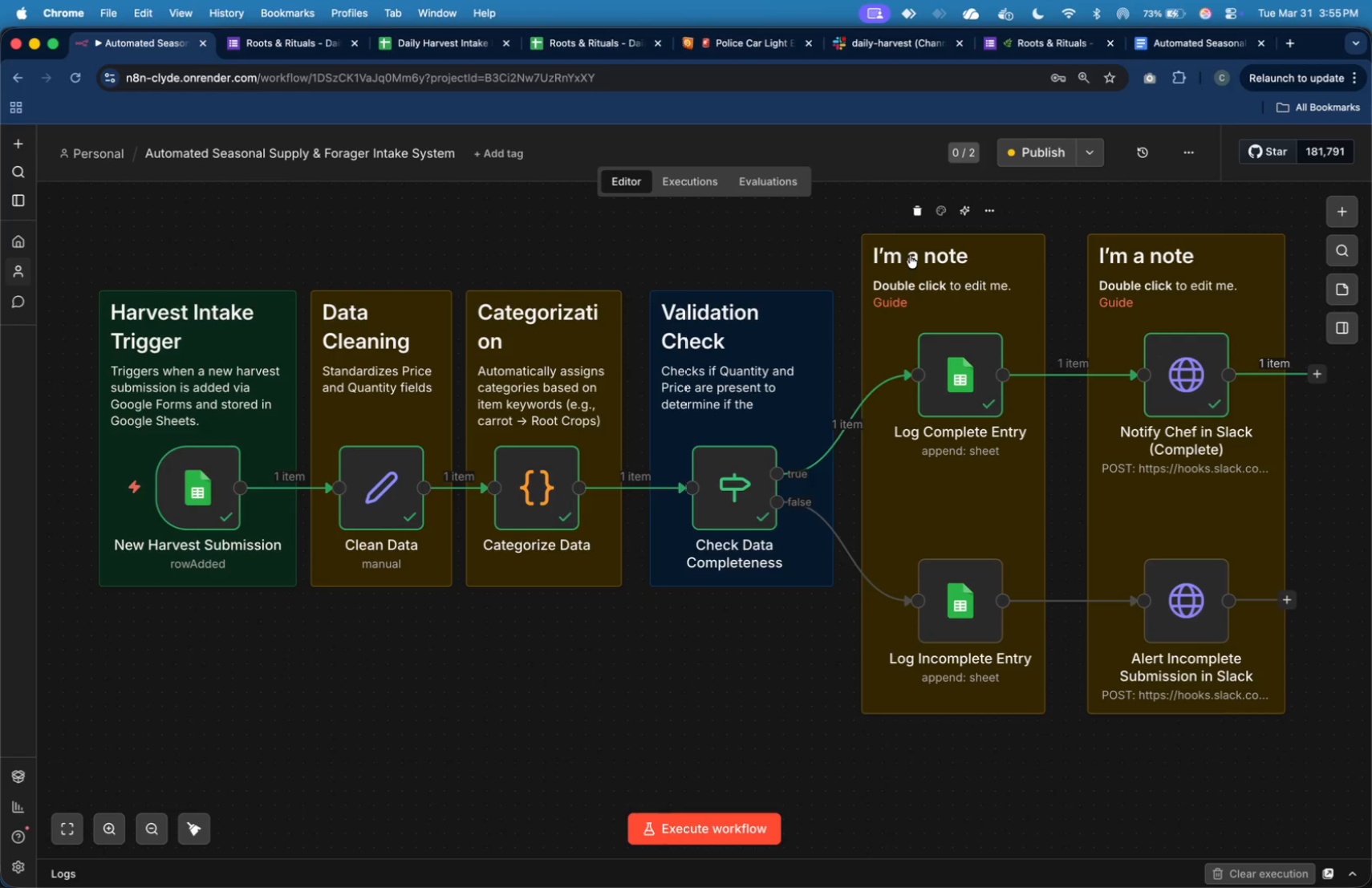 
wait(15.16)
 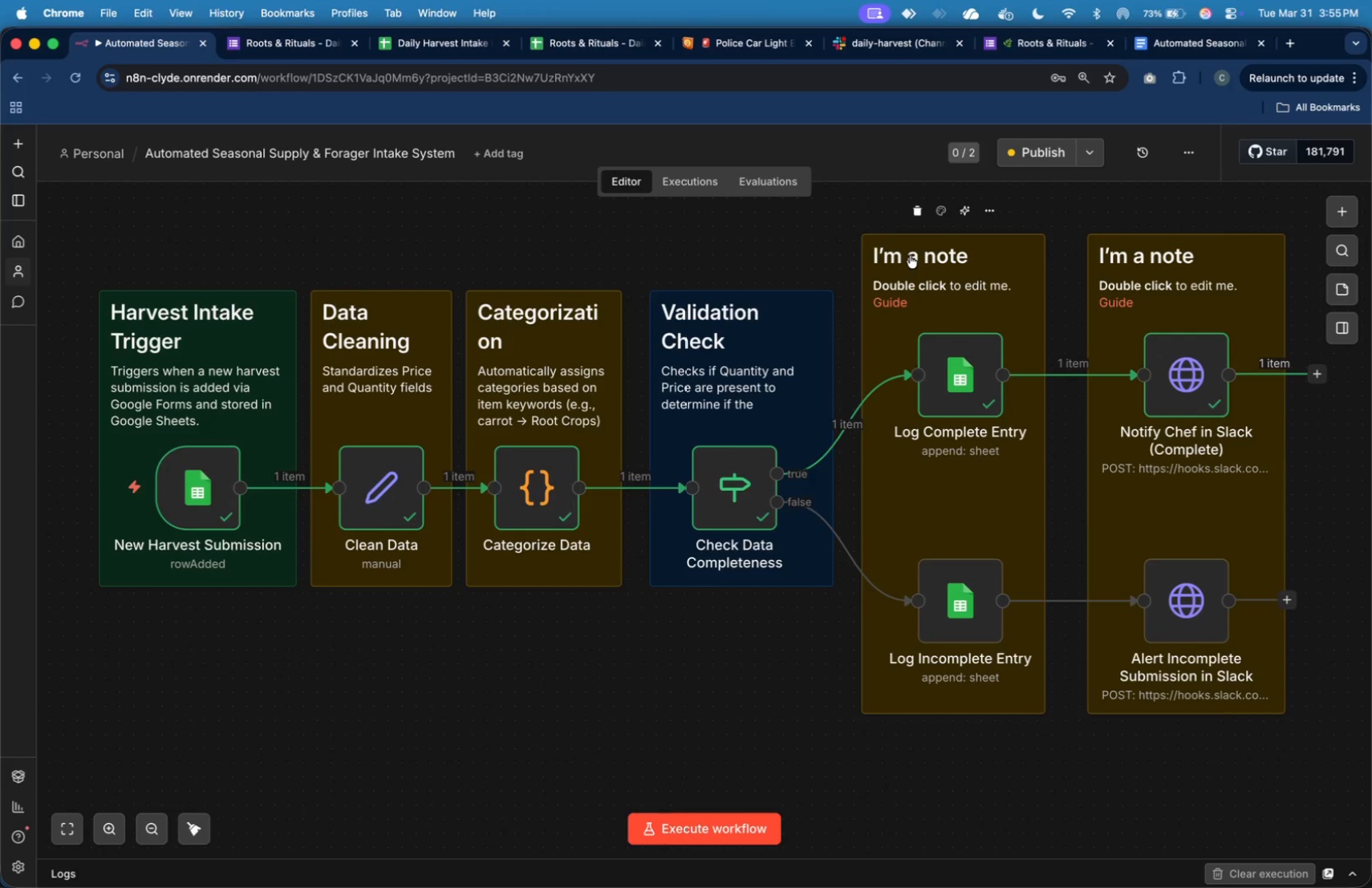 
double_click([948, 267])
 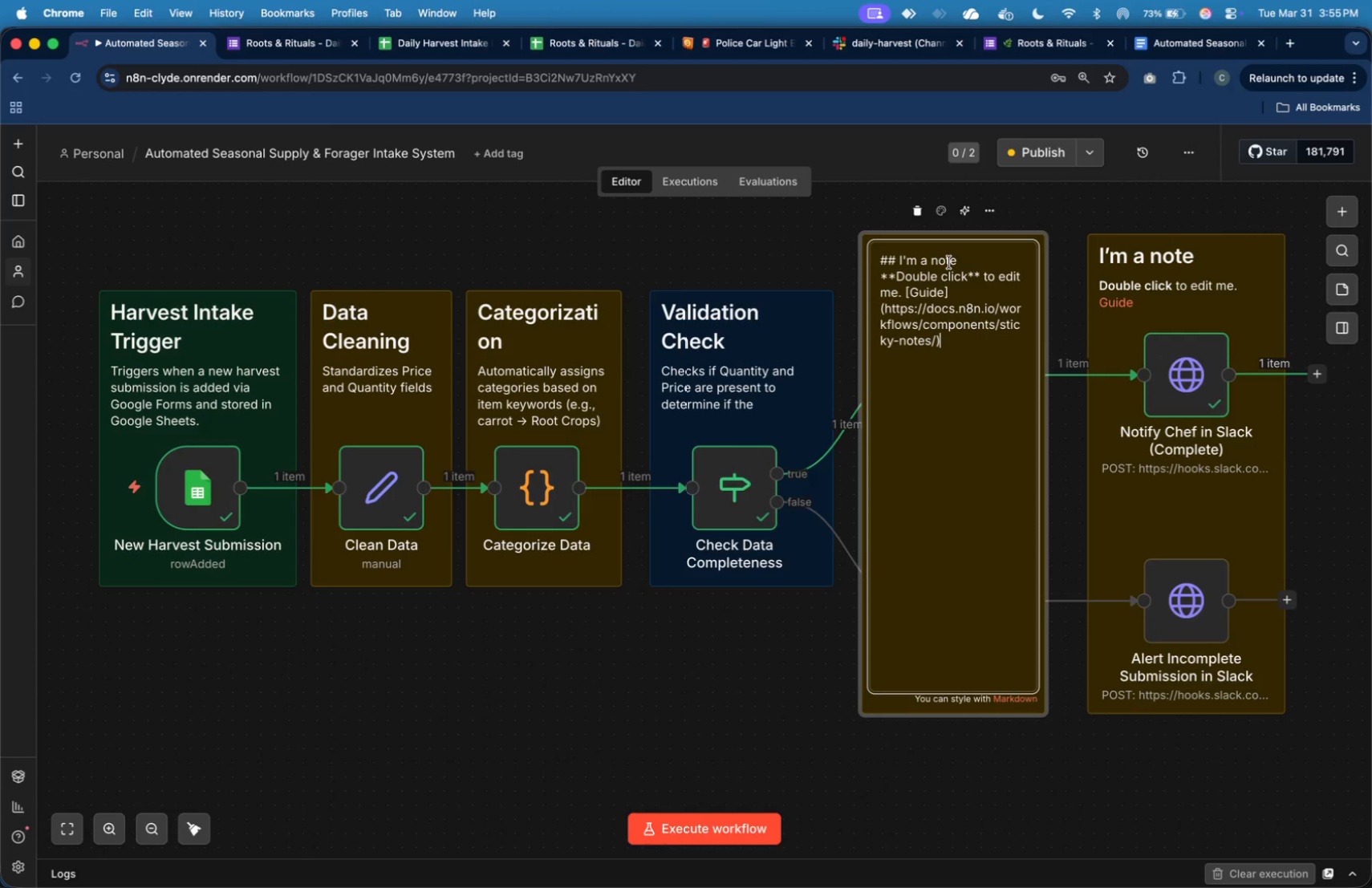 
left_click([950, 261])
 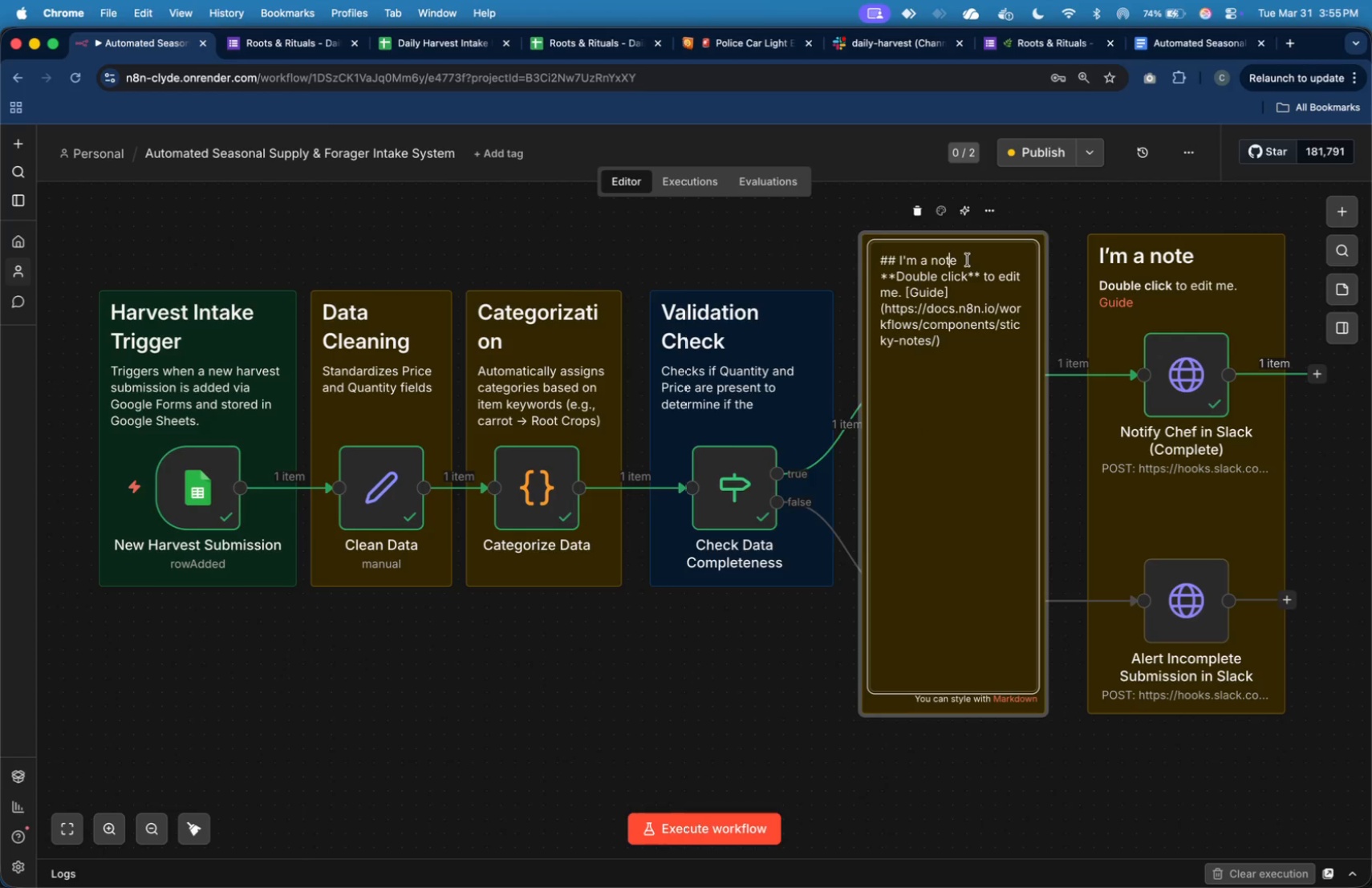 
left_click_drag(start_coordinate=[968, 260], to_coordinate=[899, 262])
 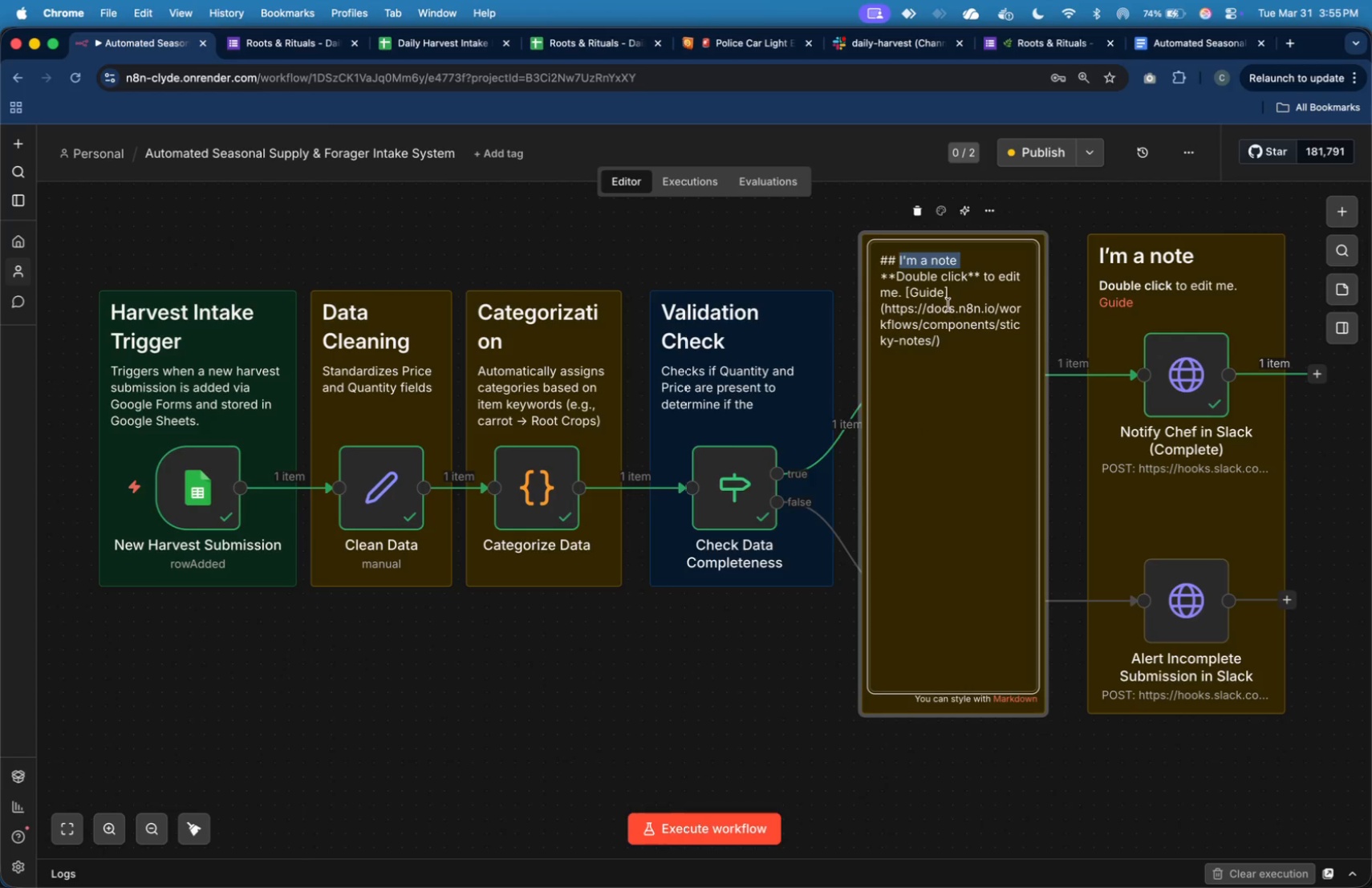 
key(Backspace)
 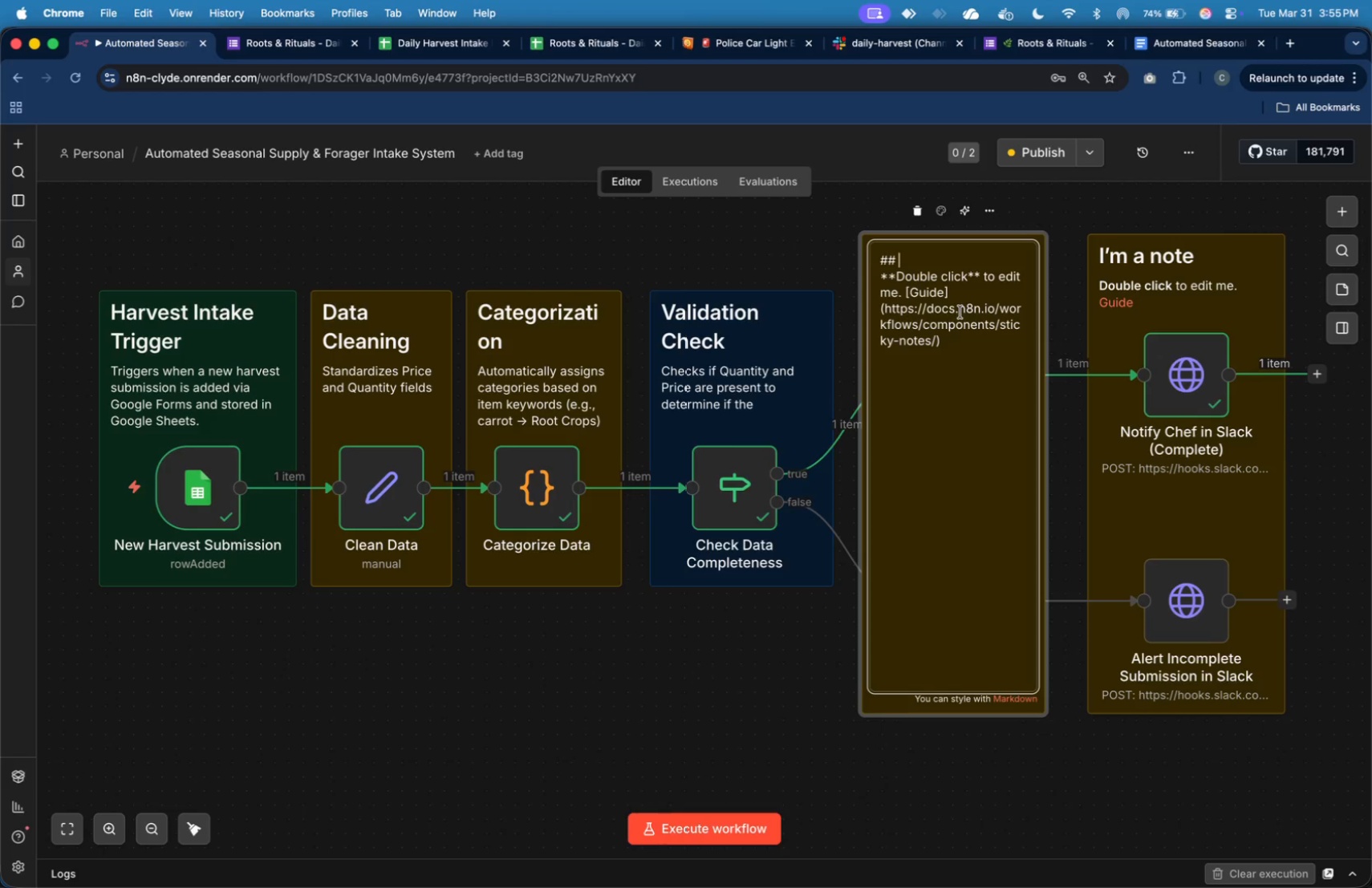 
wait(19.98)
 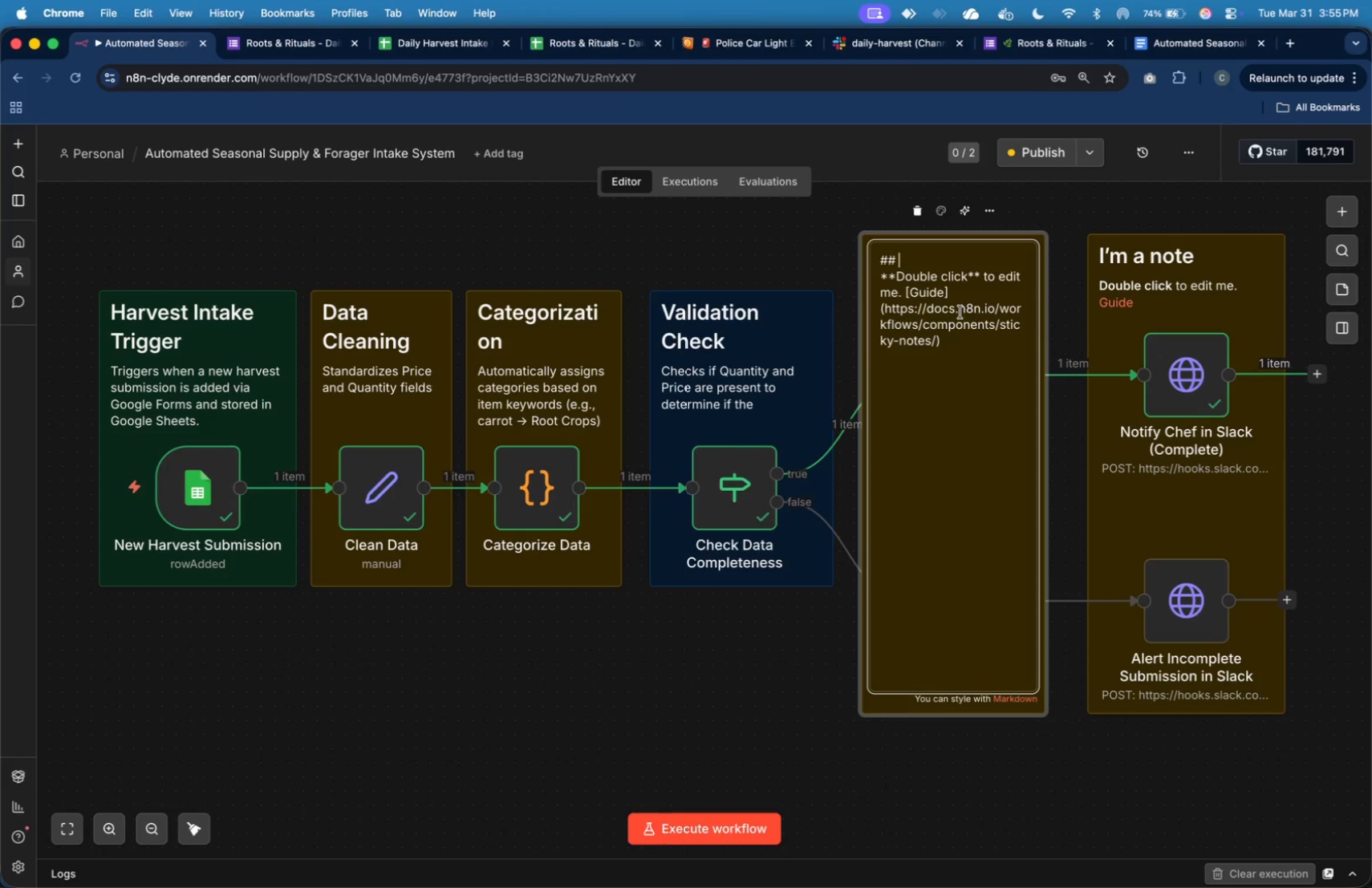 
left_click([1066, 475])
 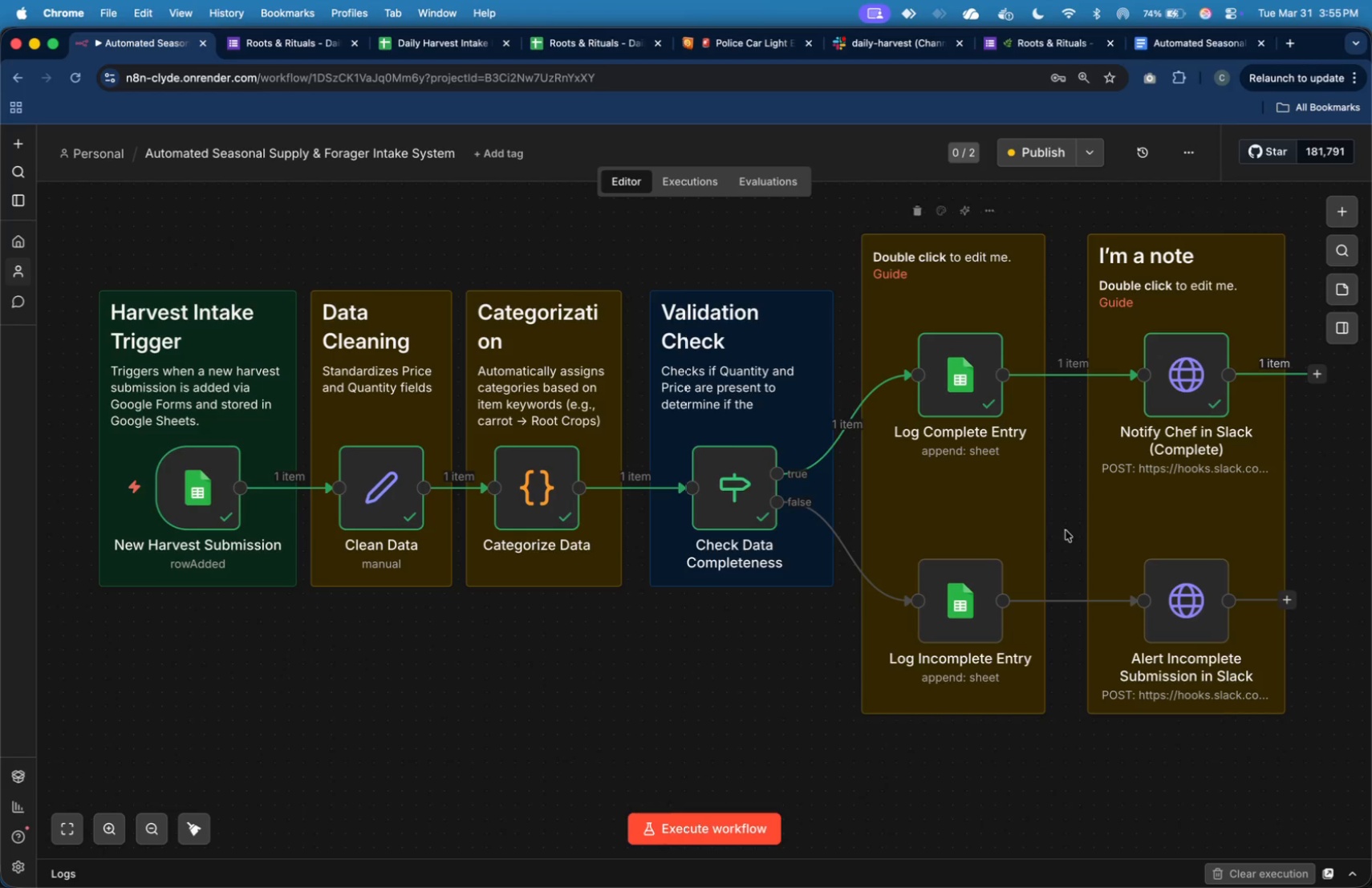 
left_click([1118, 518])
 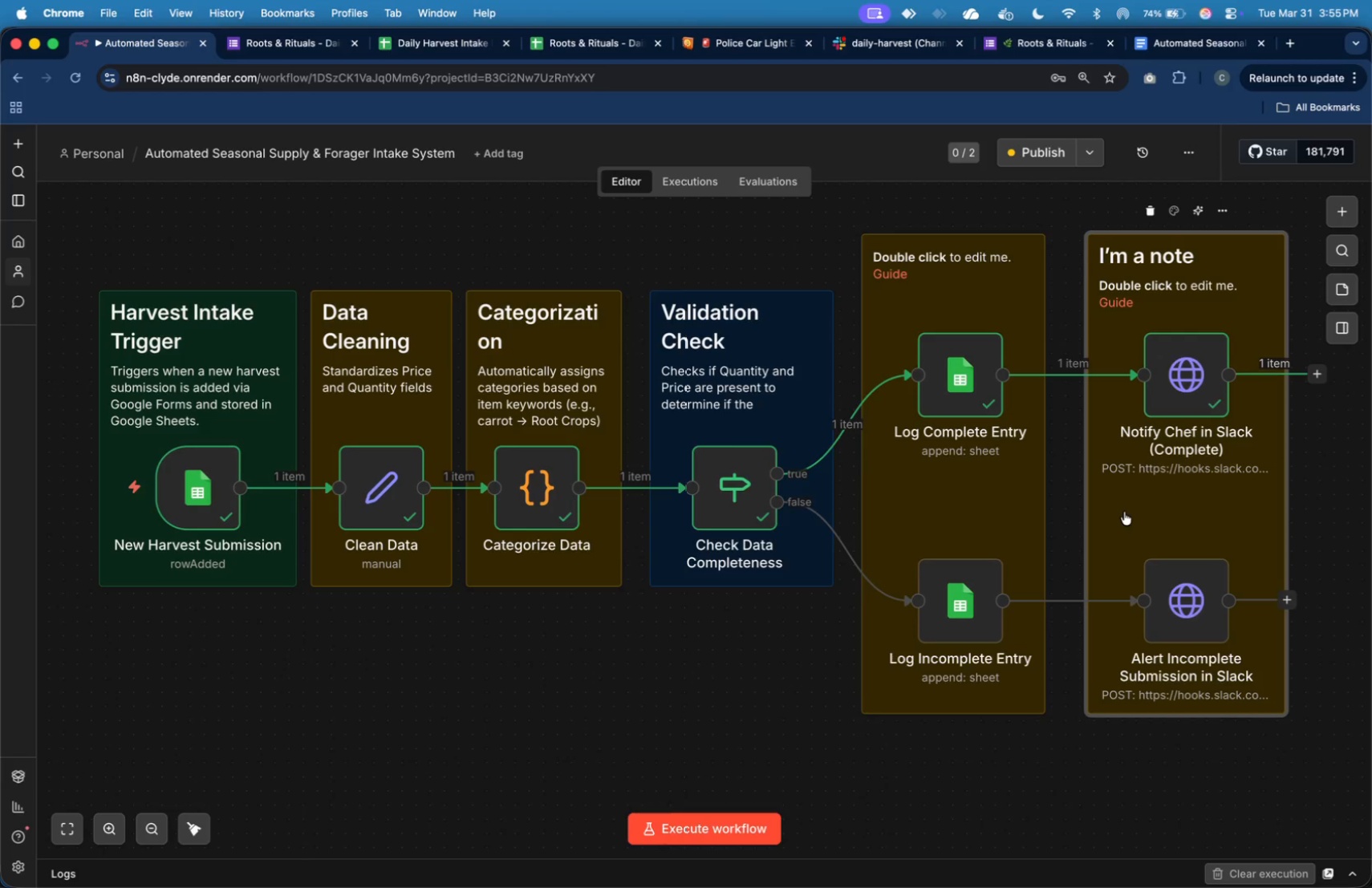 
left_click_drag(start_coordinate=[1124, 512], to_coordinate=[791, 668])
 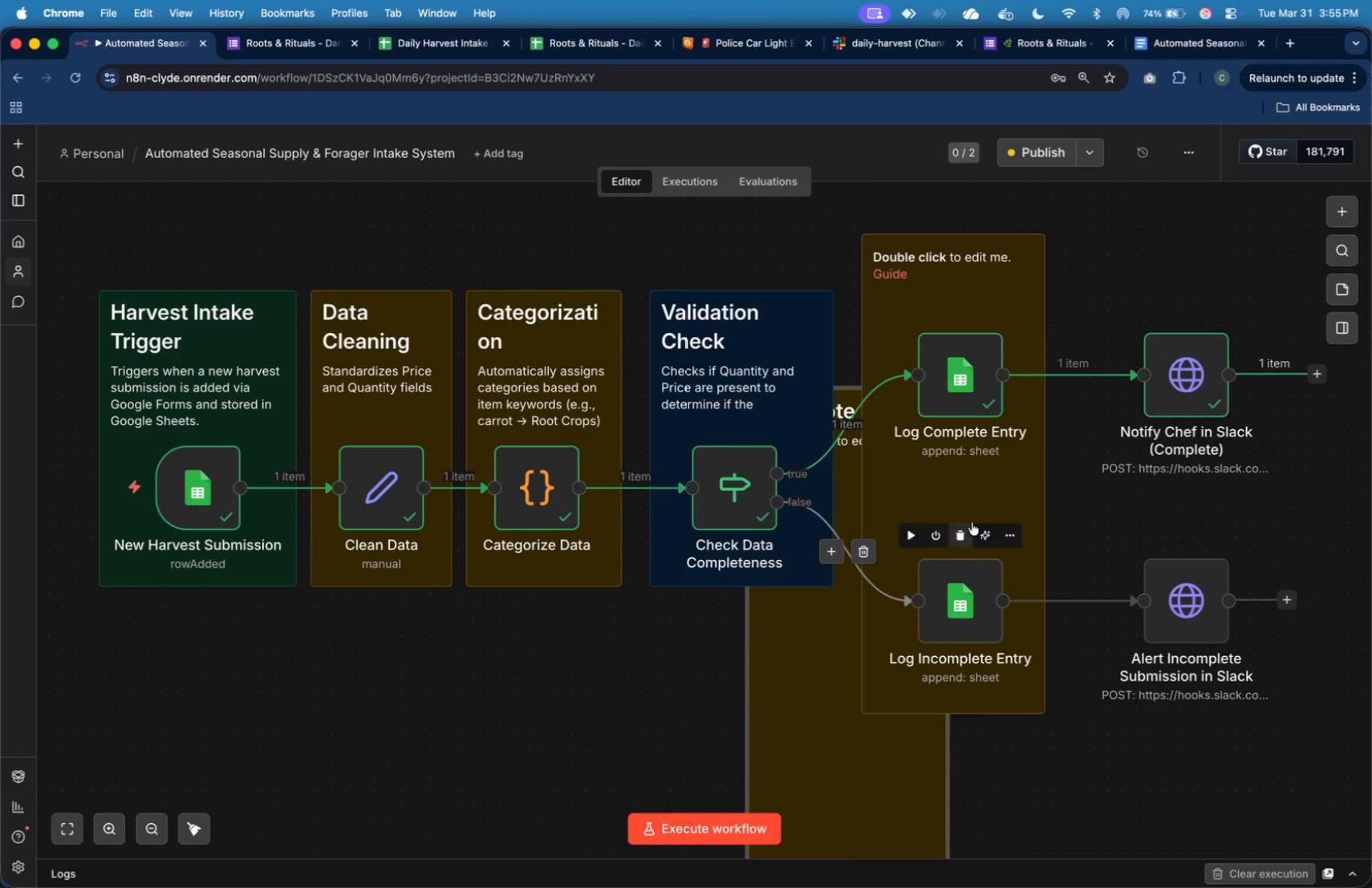 
left_click([976, 518])
 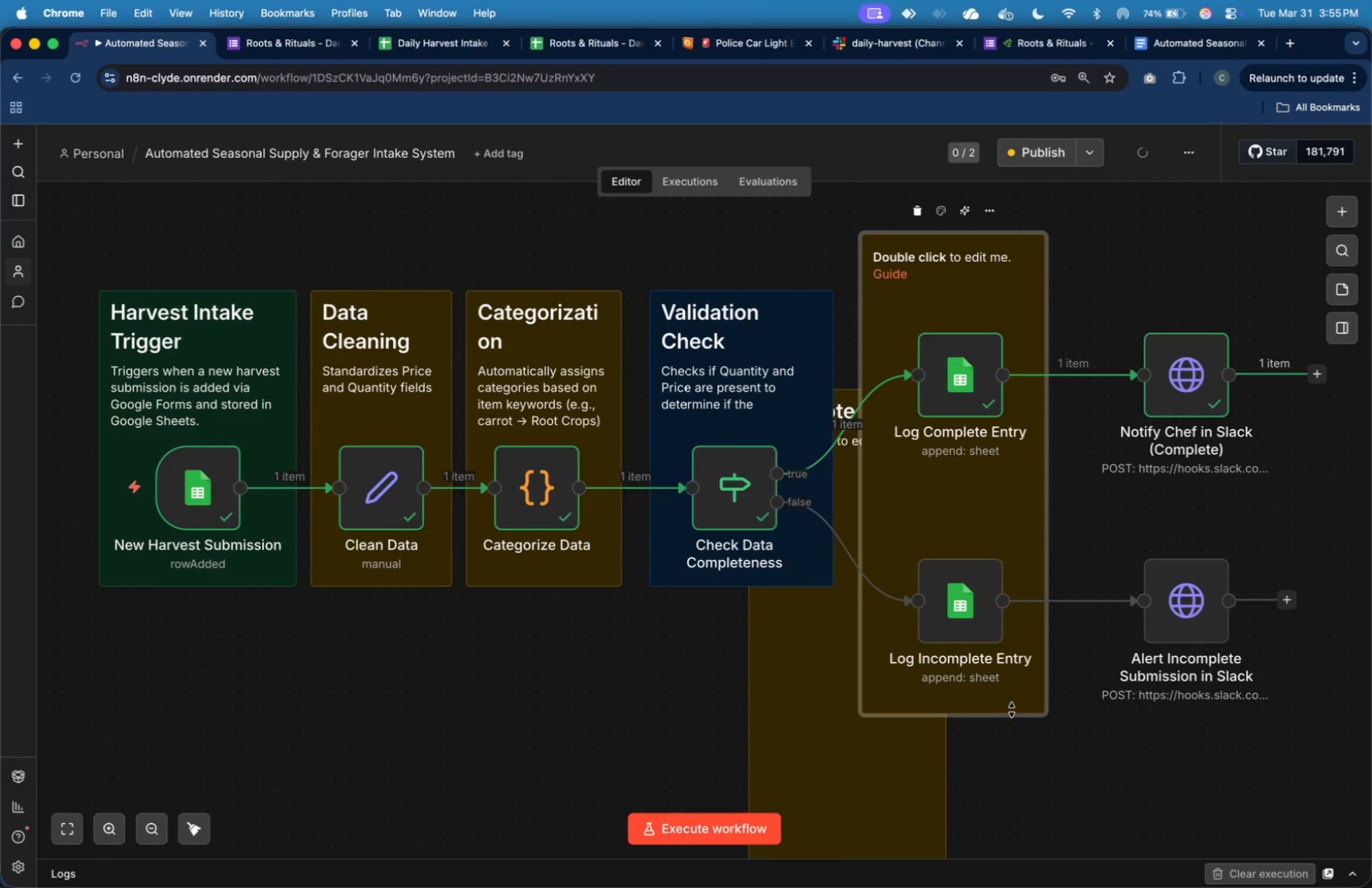 
left_click_drag(start_coordinate=[1043, 712], to_coordinate=[1342, 493])
 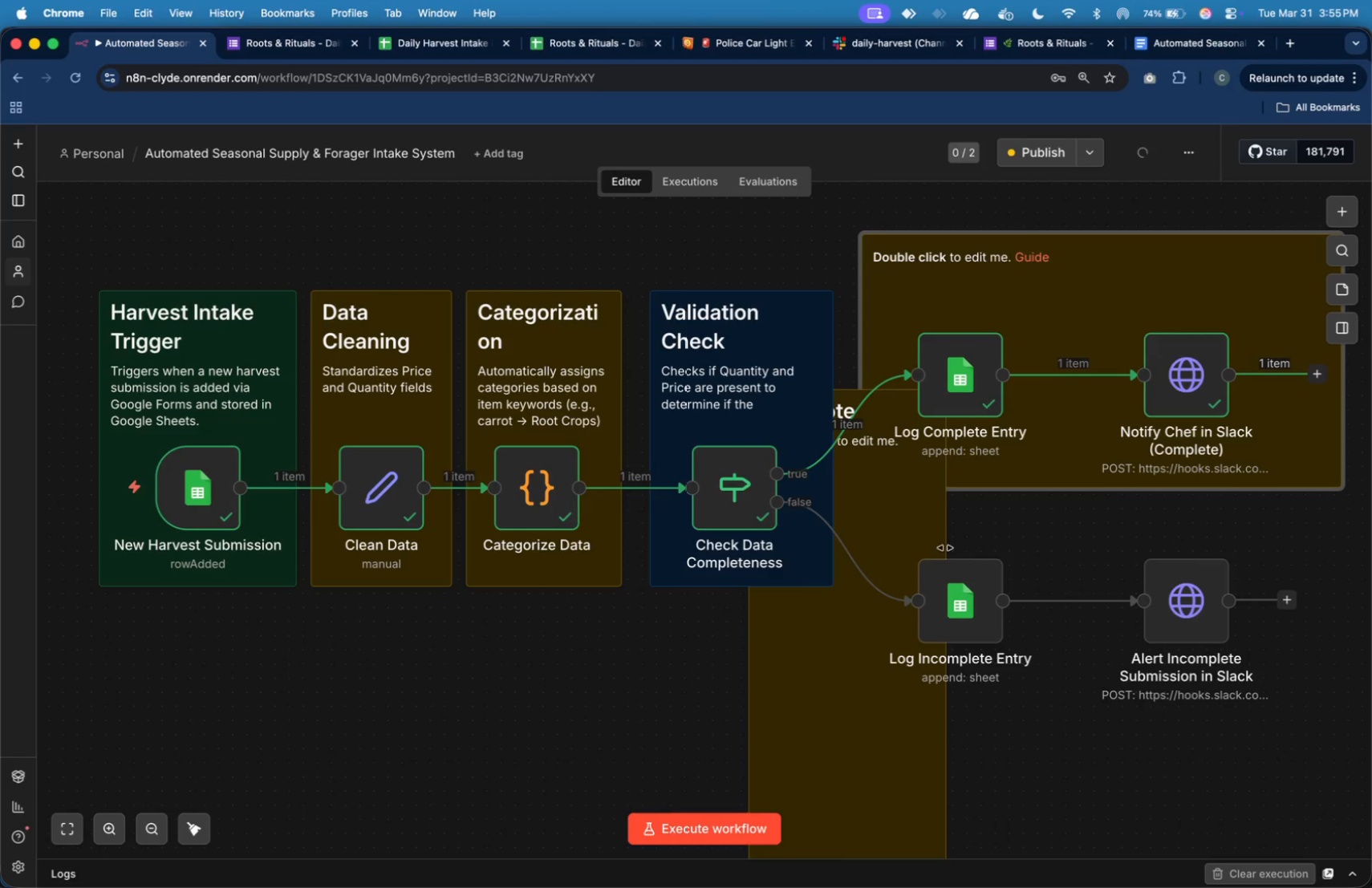 
left_click([923, 536])
 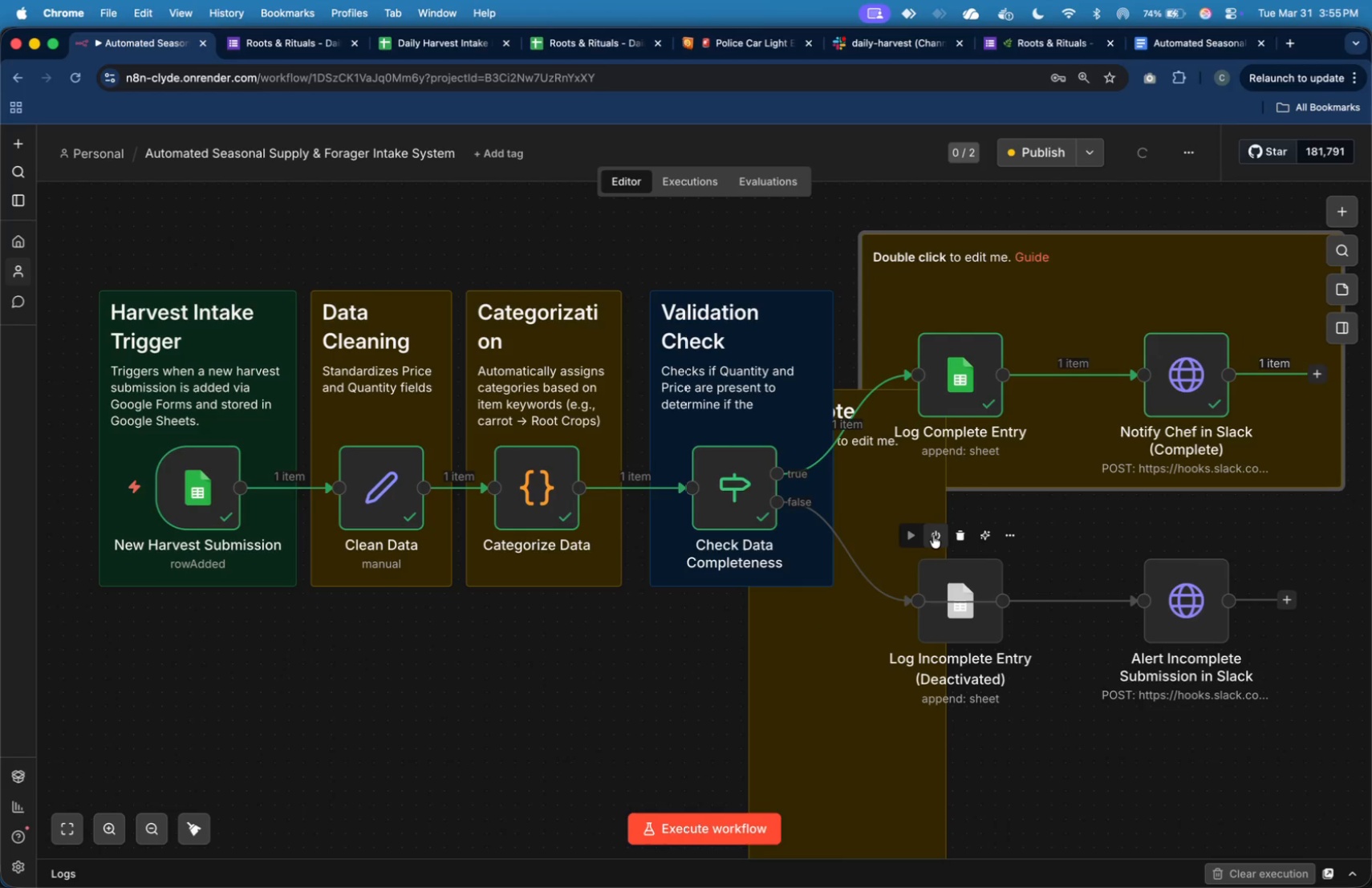 
left_click([933, 535])
 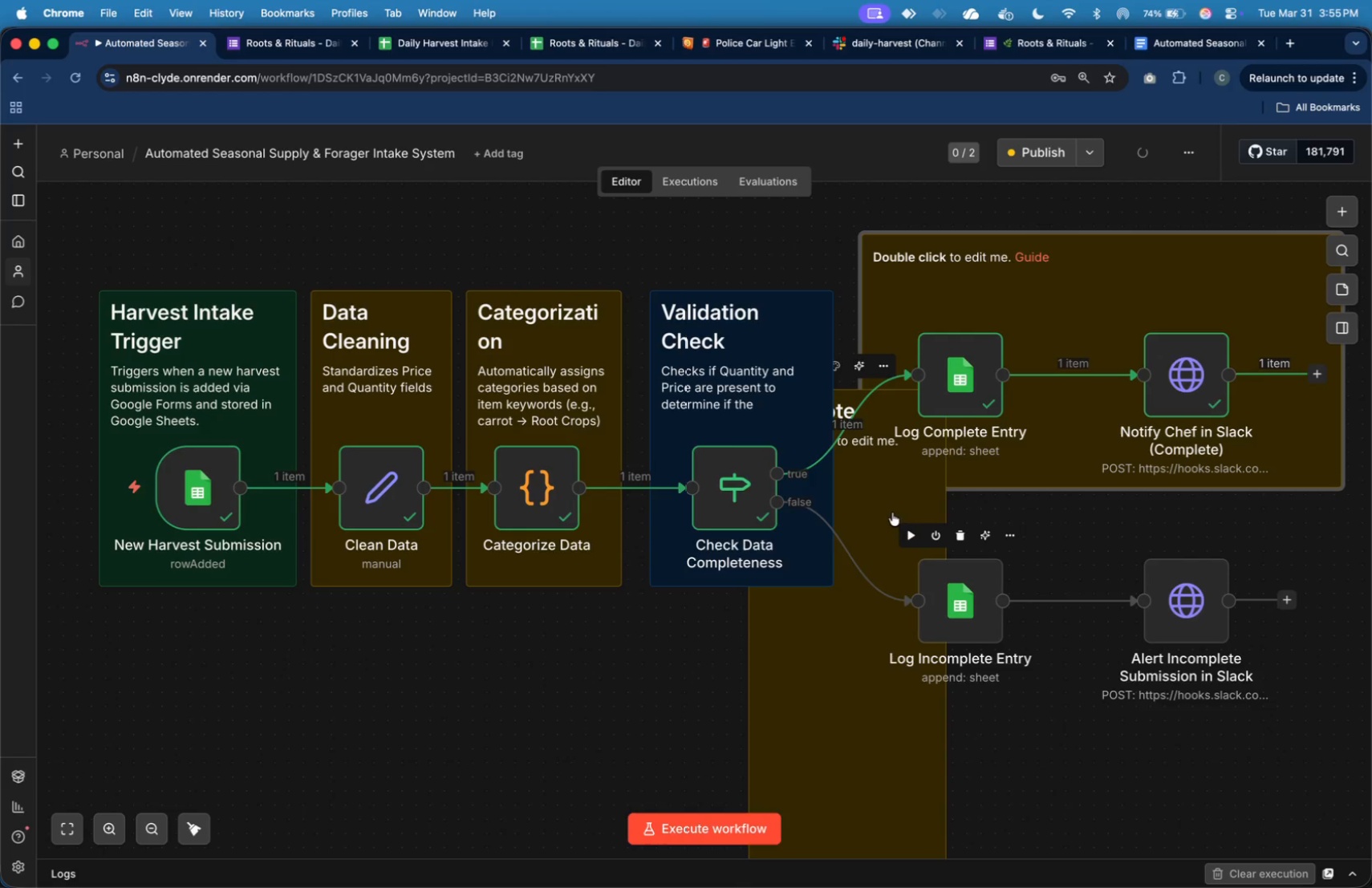 
left_click_drag(start_coordinate=[892, 513], to_coordinate=[912, 420])
 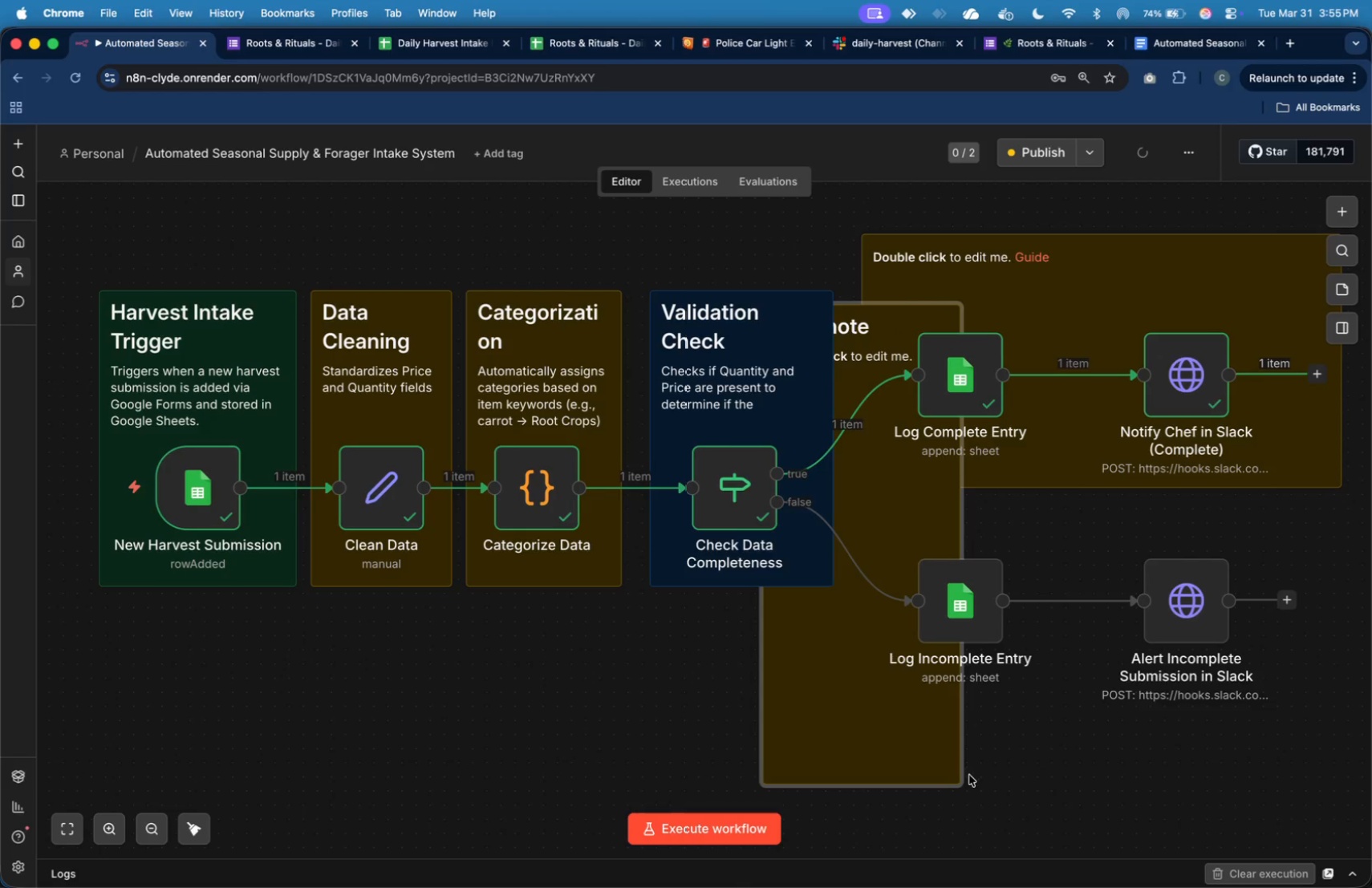 
left_click_drag(start_coordinate=[963, 782], to_coordinate=[1153, 553])
 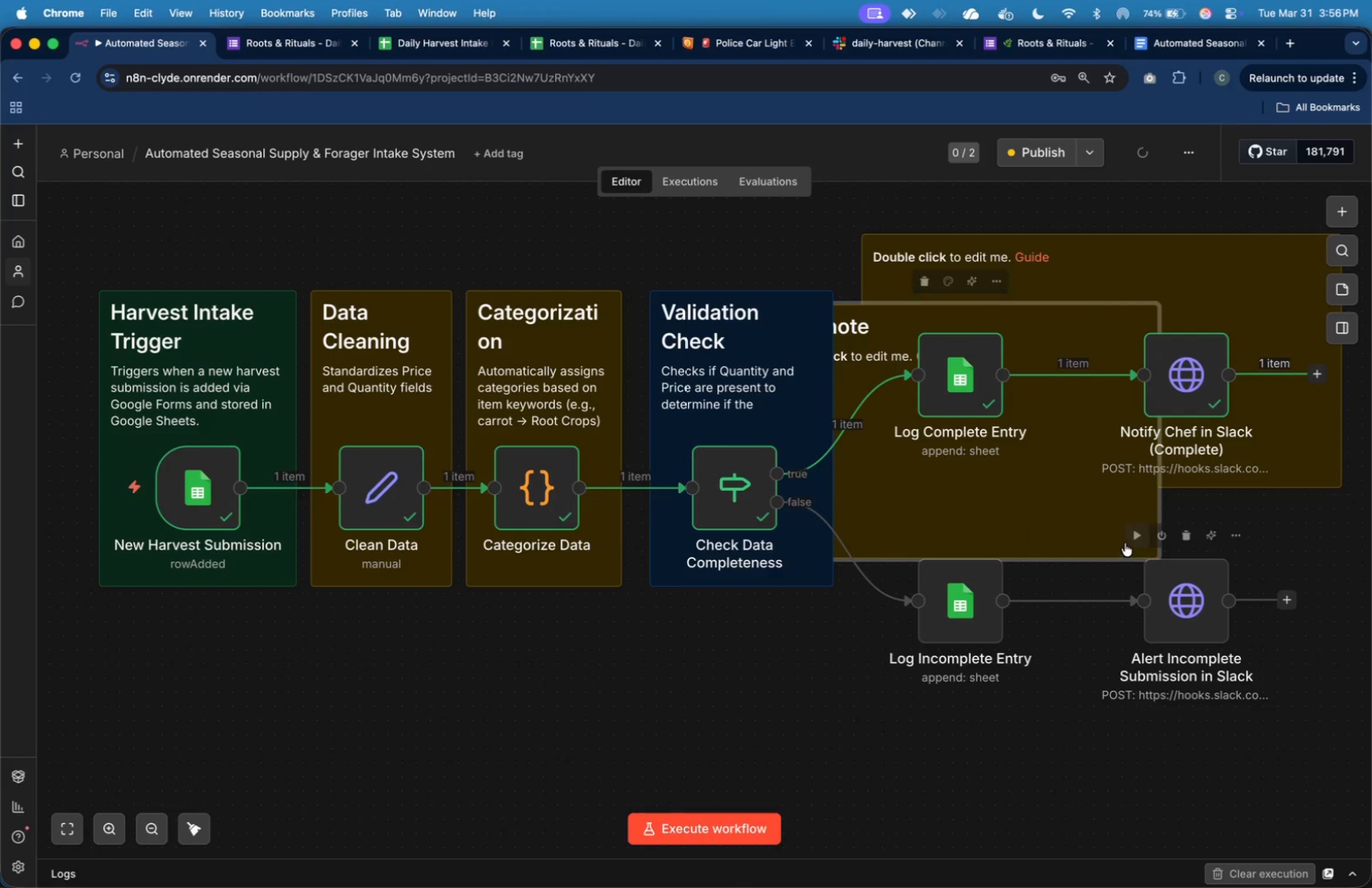 
left_click_drag(start_coordinate=[1125, 543], to_coordinate=[1275, 703])
 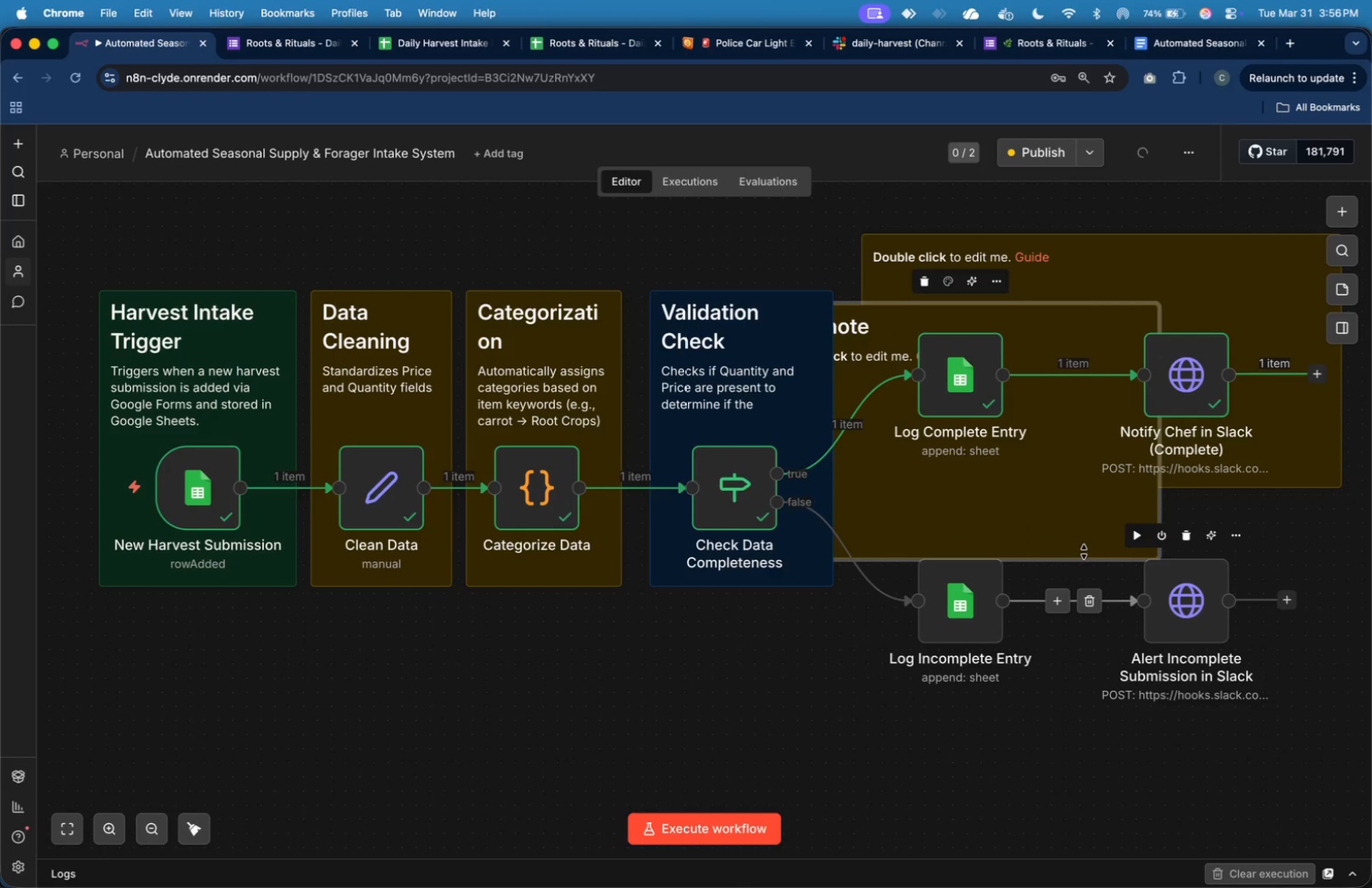 
left_click_drag(start_coordinate=[1083, 550], to_coordinate=[1183, 760])
 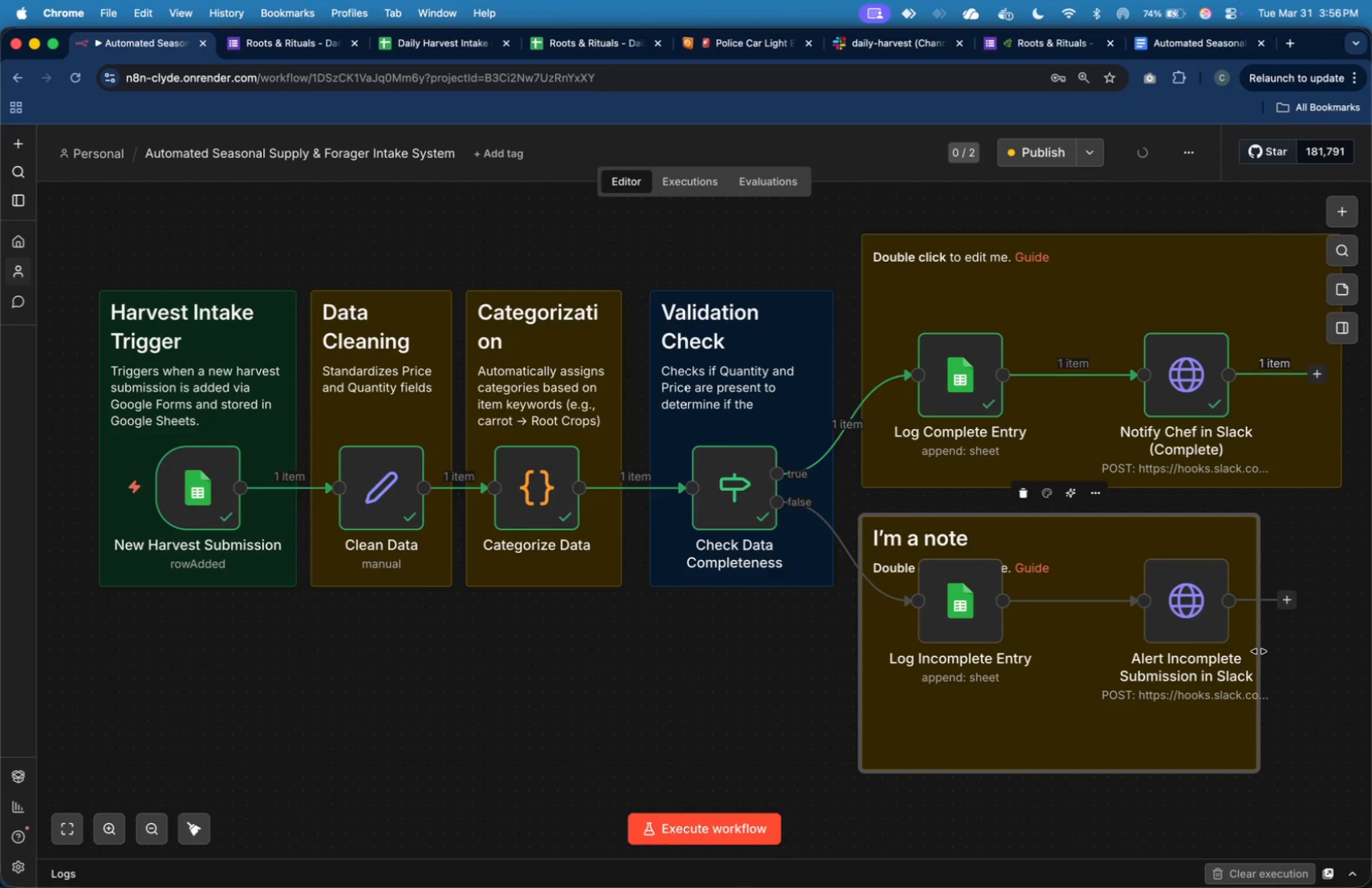 
left_click_drag(start_coordinate=[1260, 651], to_coordinate=[1337, 655])
 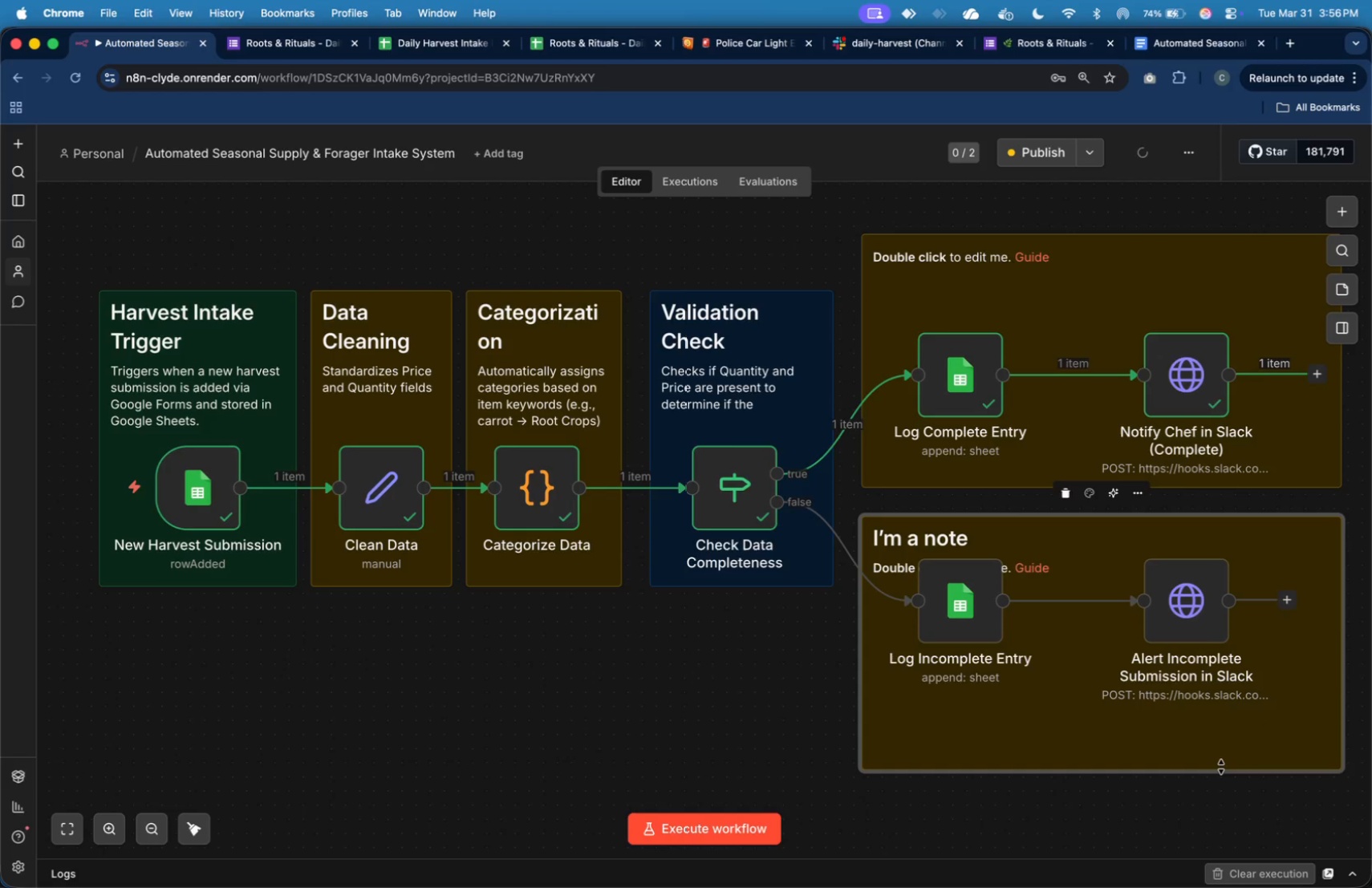 
left_click_drag(start_coordinate=[1221, 767], to_coordinate=[1218, 727])
 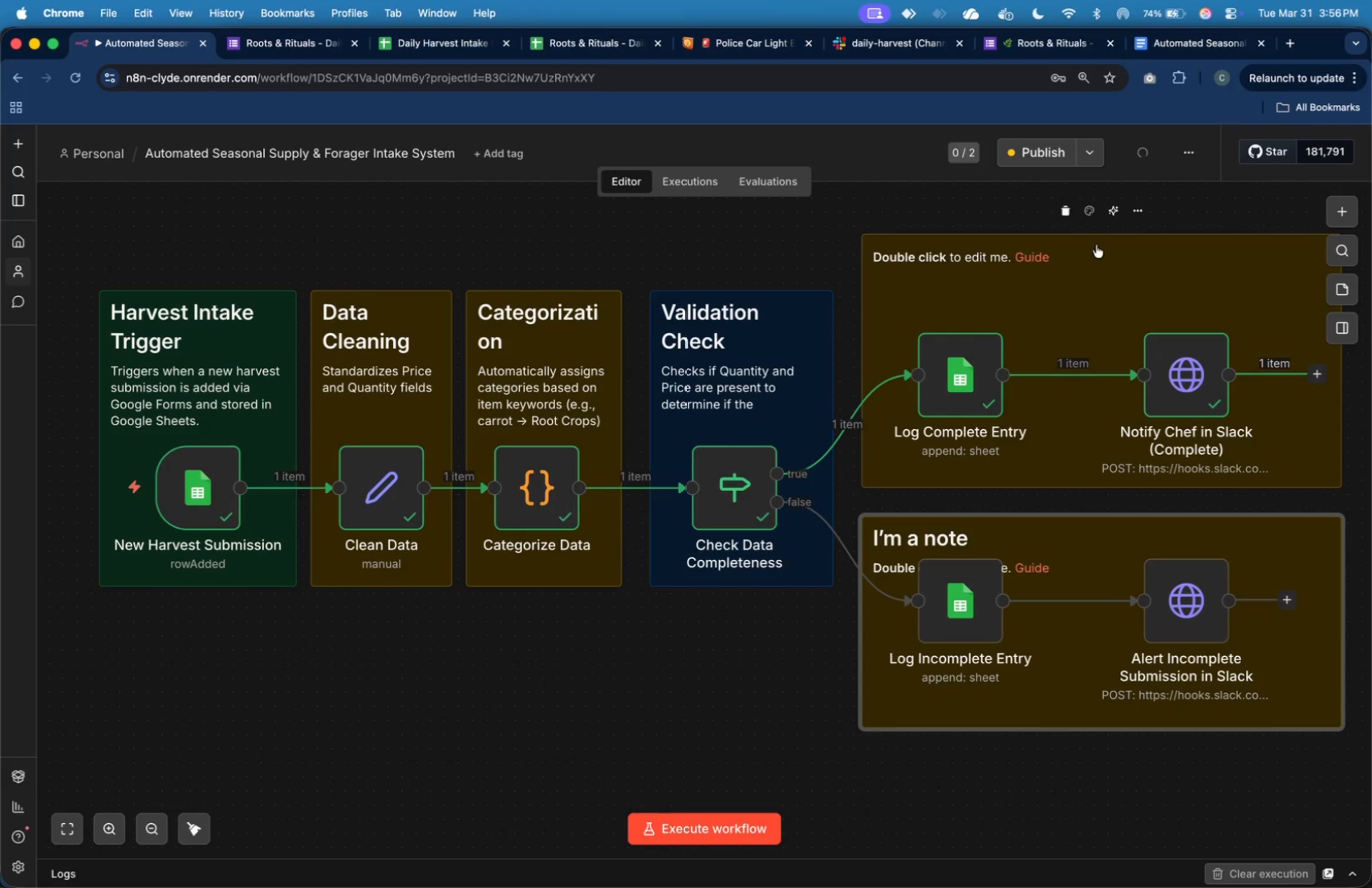 
left_click_drag(start_coordinate=[1089, 237], to_coordinate=[1087, 287])
 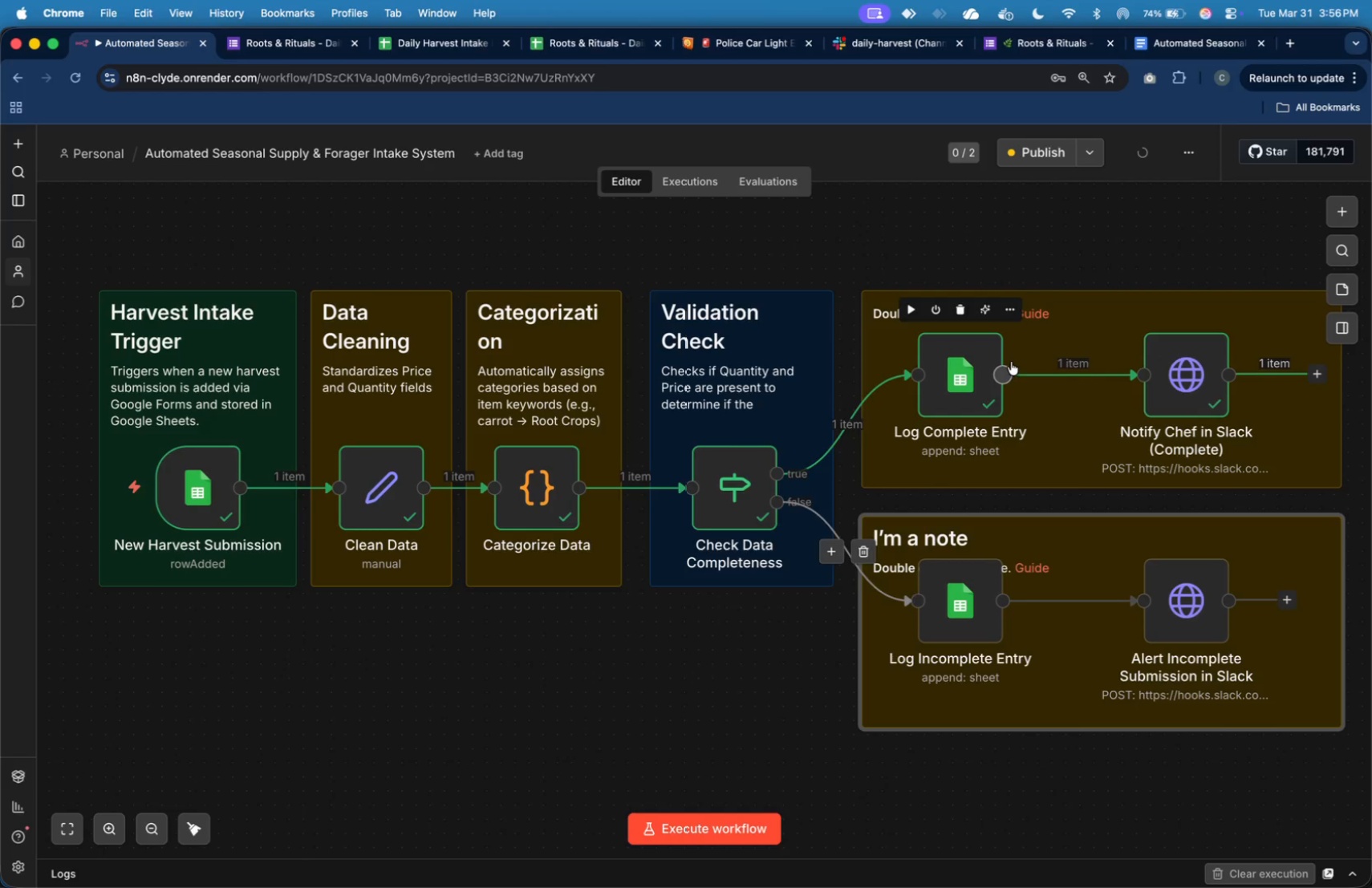 
wait(6.61)
 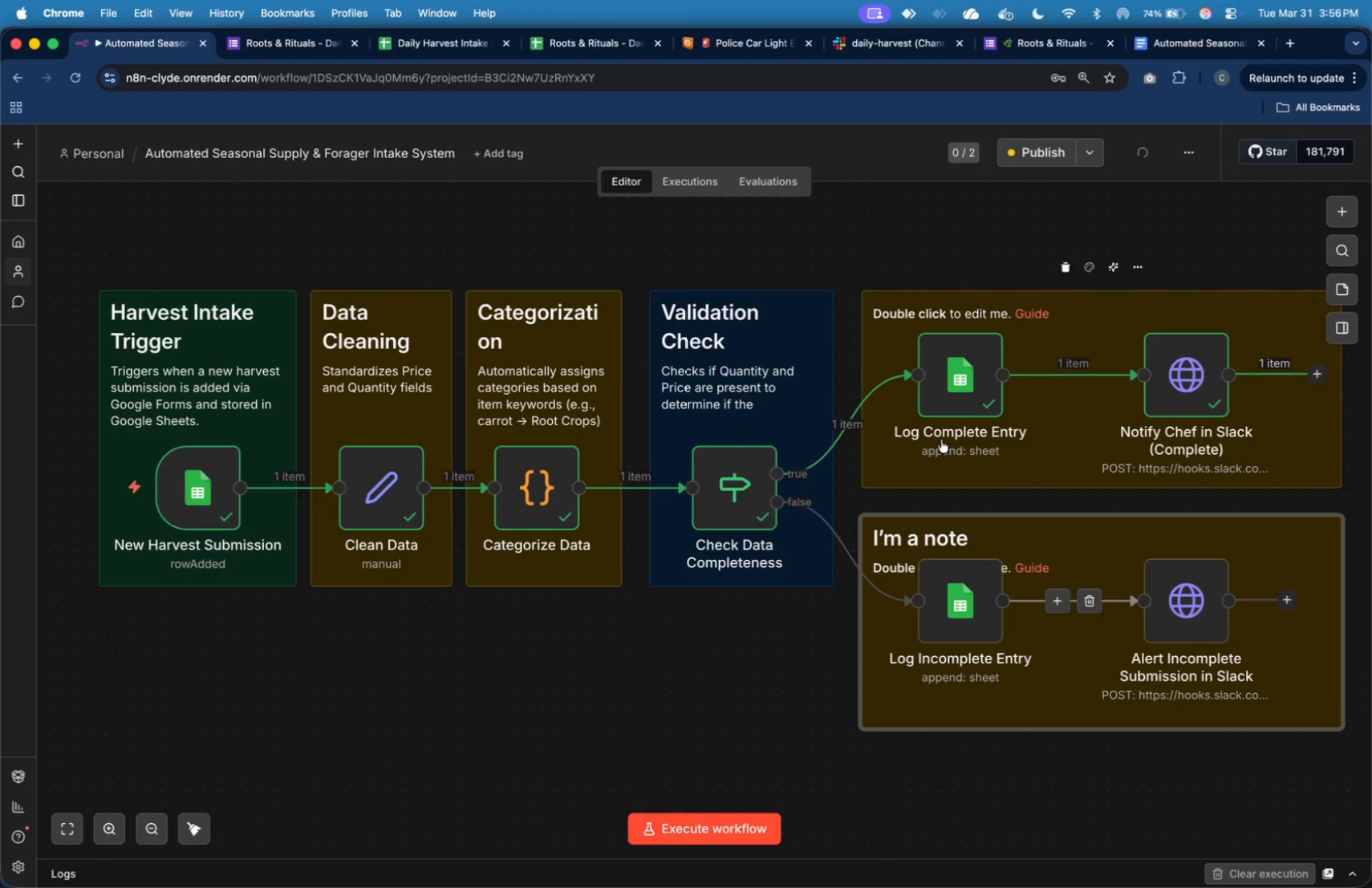 
left_click_drag(start_coordinate=[1034, 286], to_coordinate=[1012, 225])
 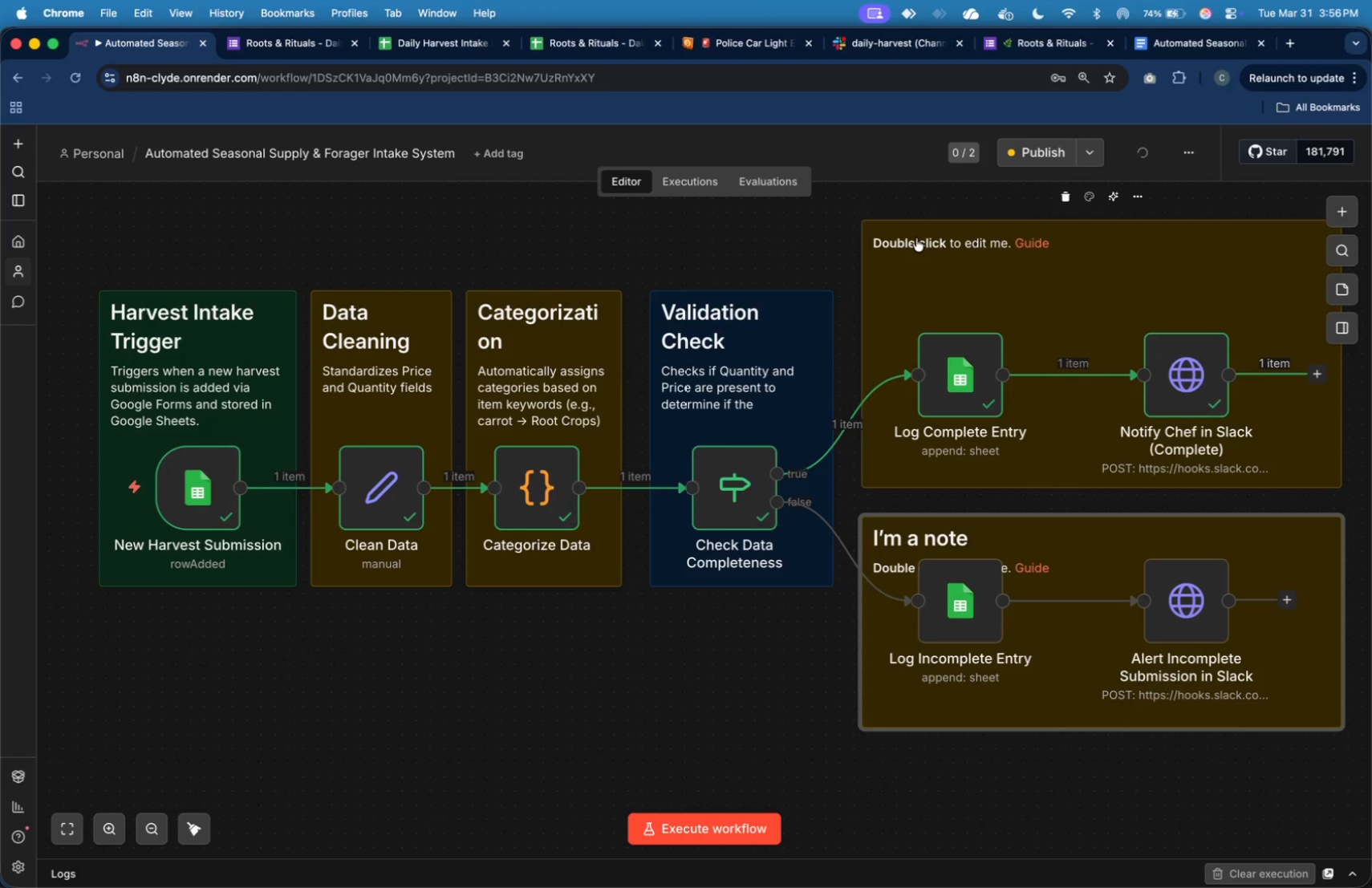 
double_click([916, 238])
 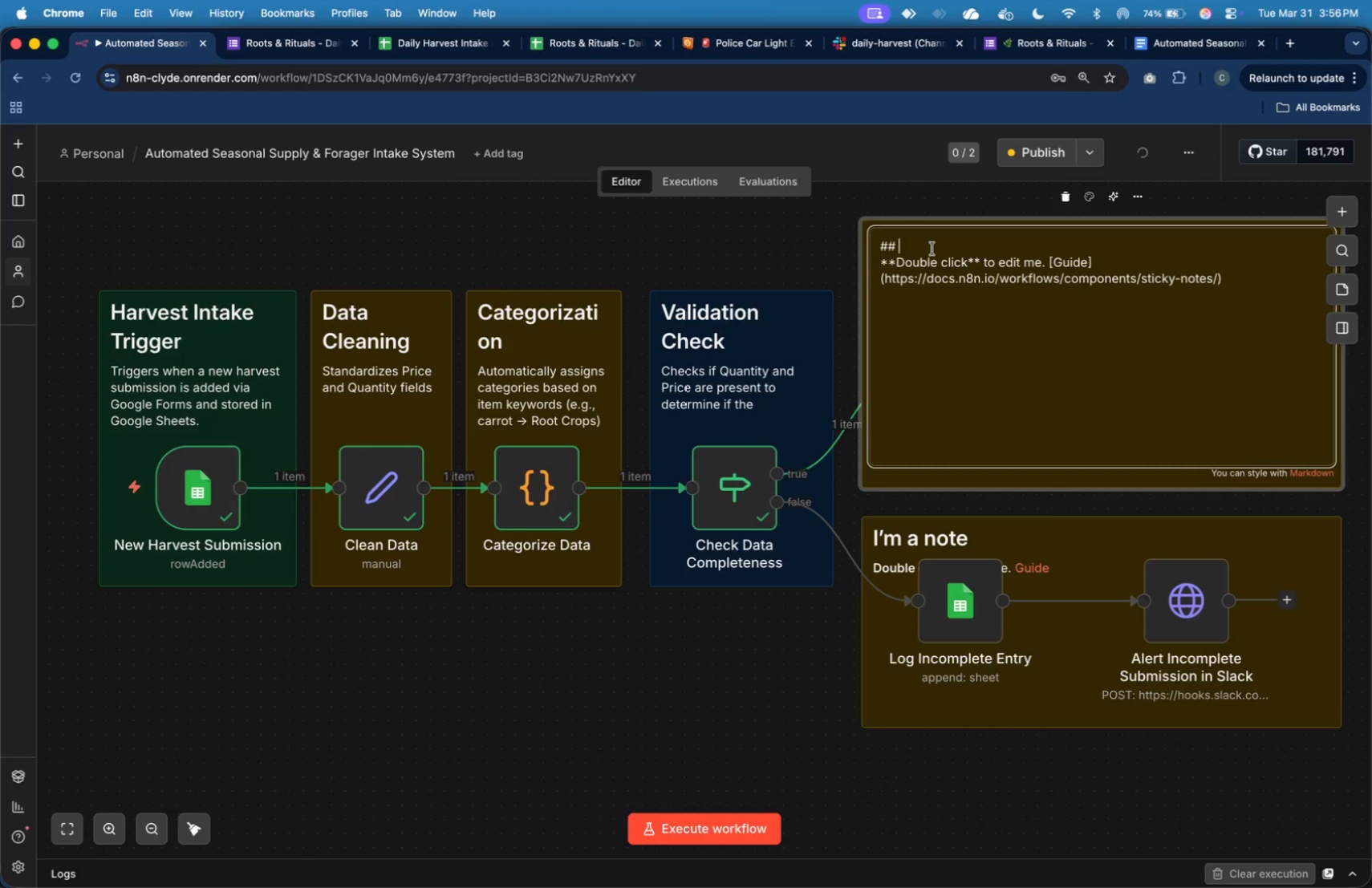 
type(Complete Et)
key(Backspace)
type(ntries)
 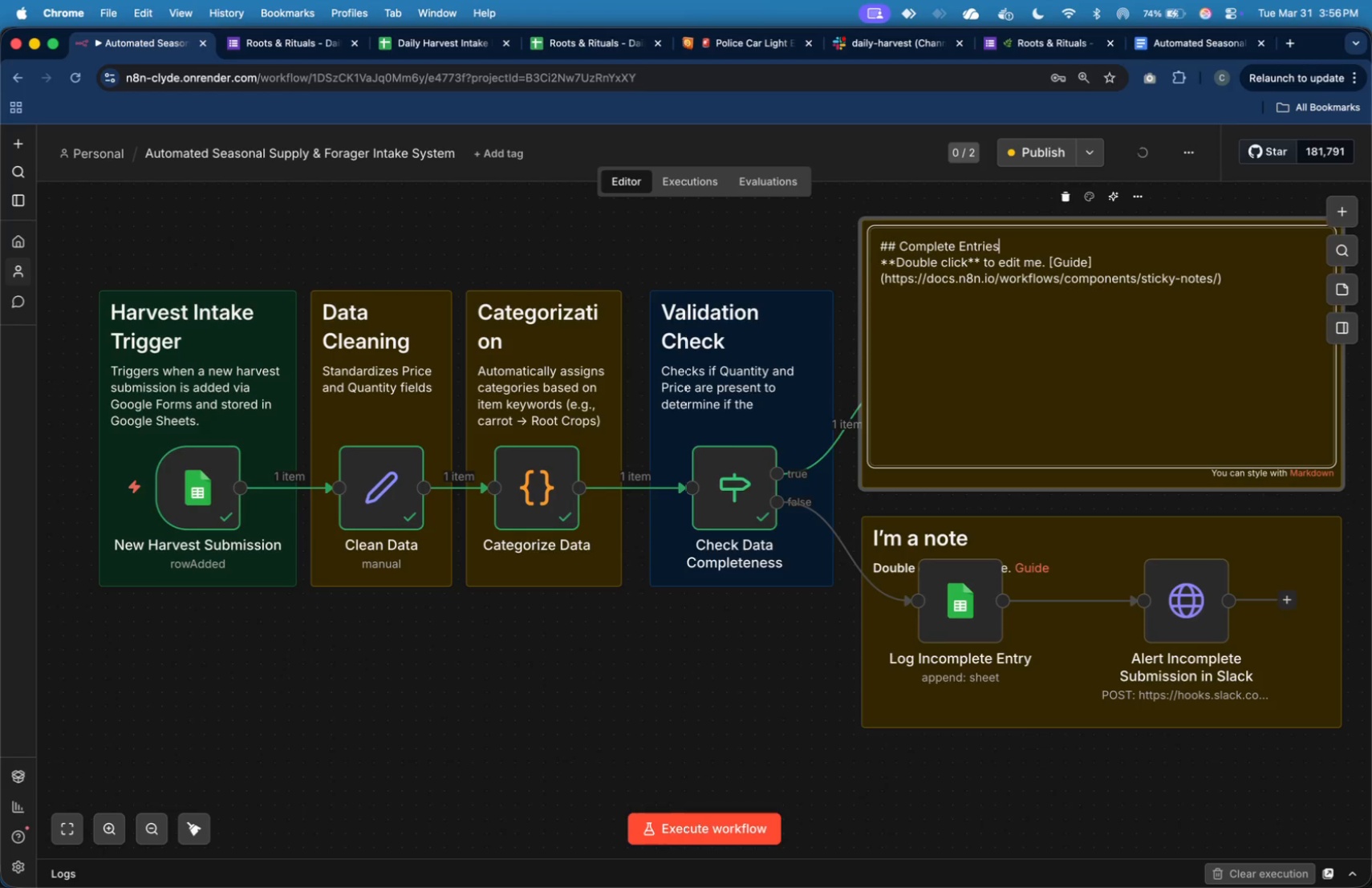 
wait(41.83)
 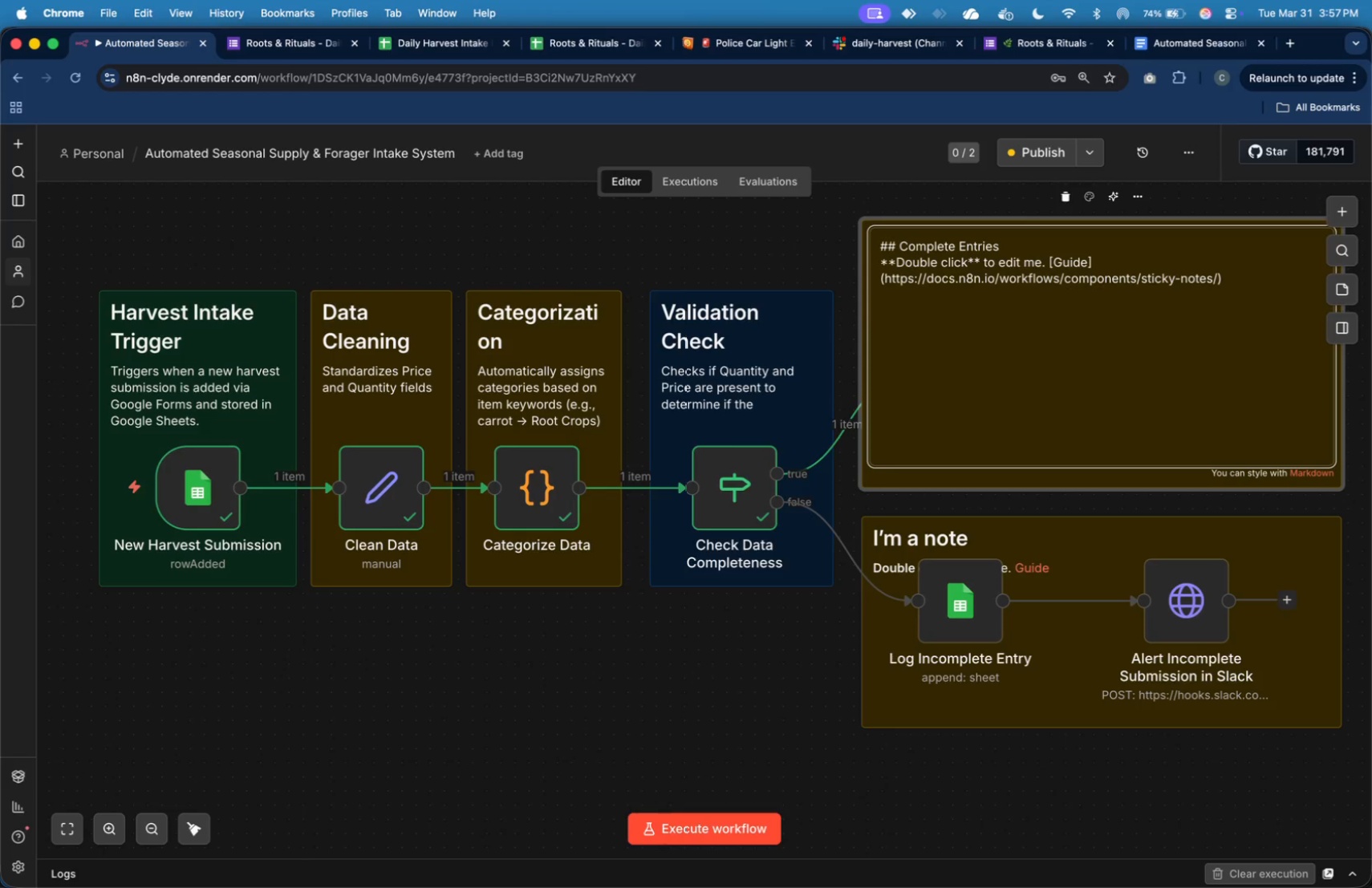 
key(ArrowDown)
 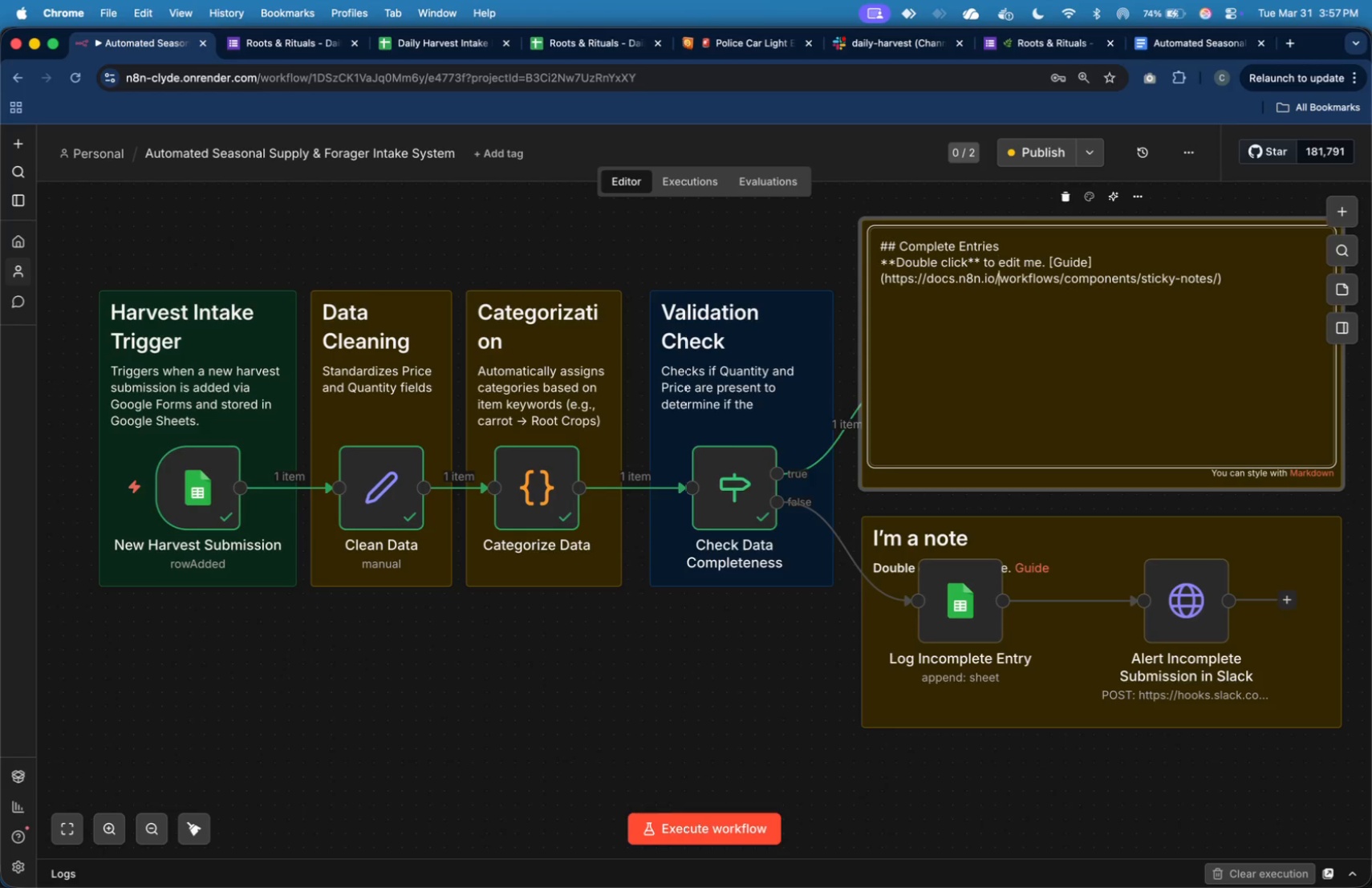 
key(ArrowDown)
 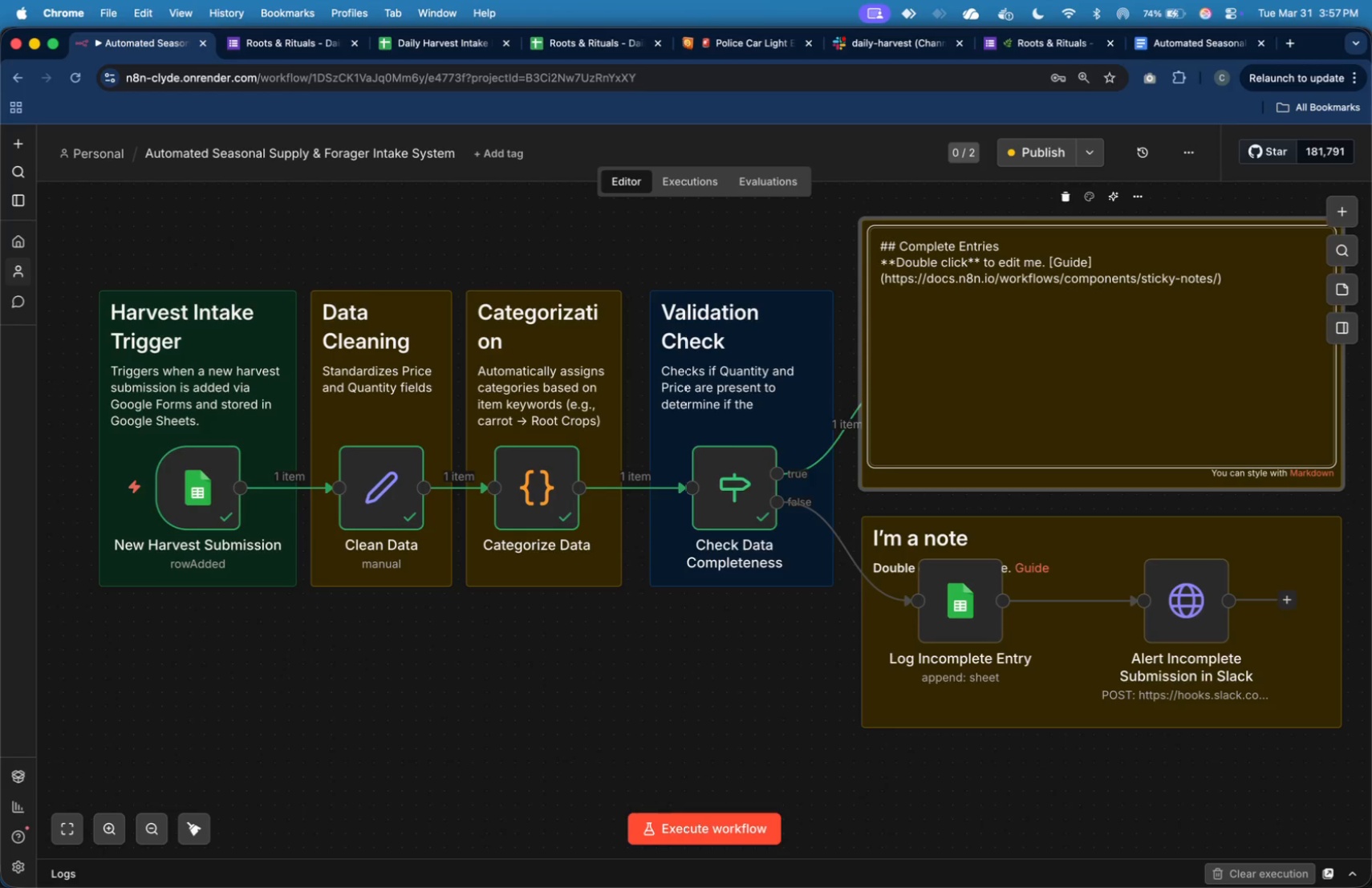 
key(Shift+ShiftLeft)
 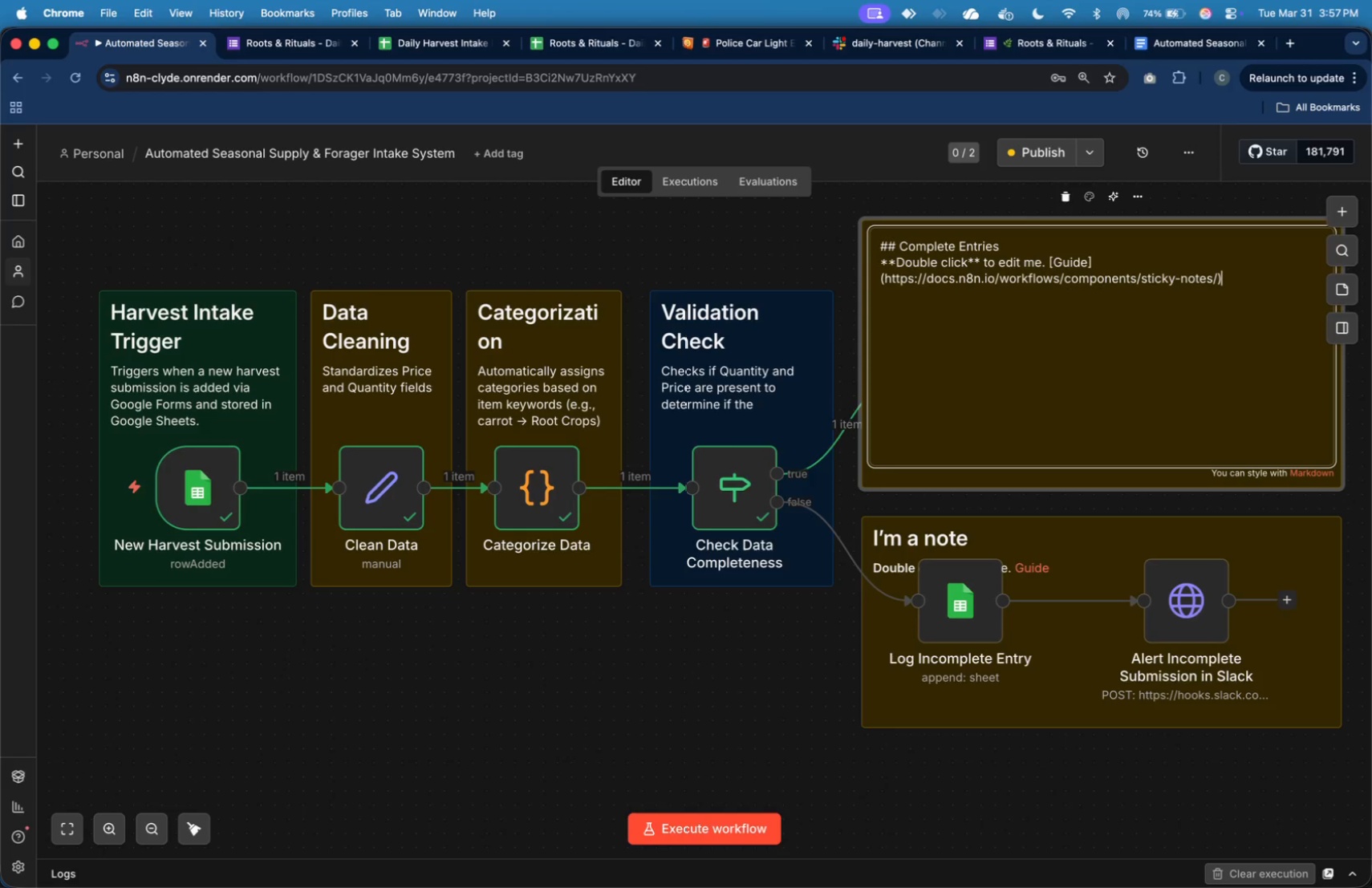 
key(ArrowDown)
 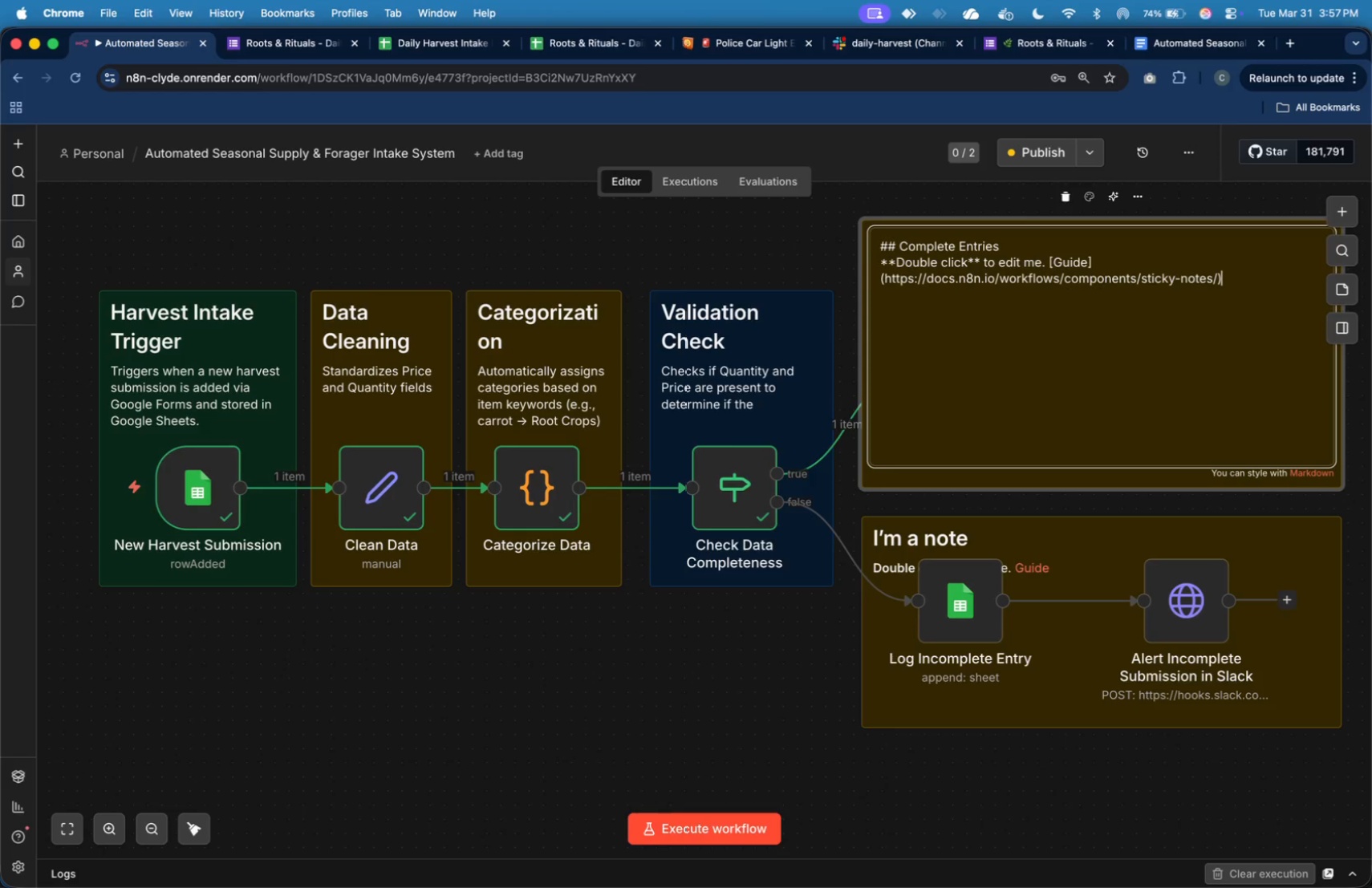 
key(Shift+ArrowUp)
 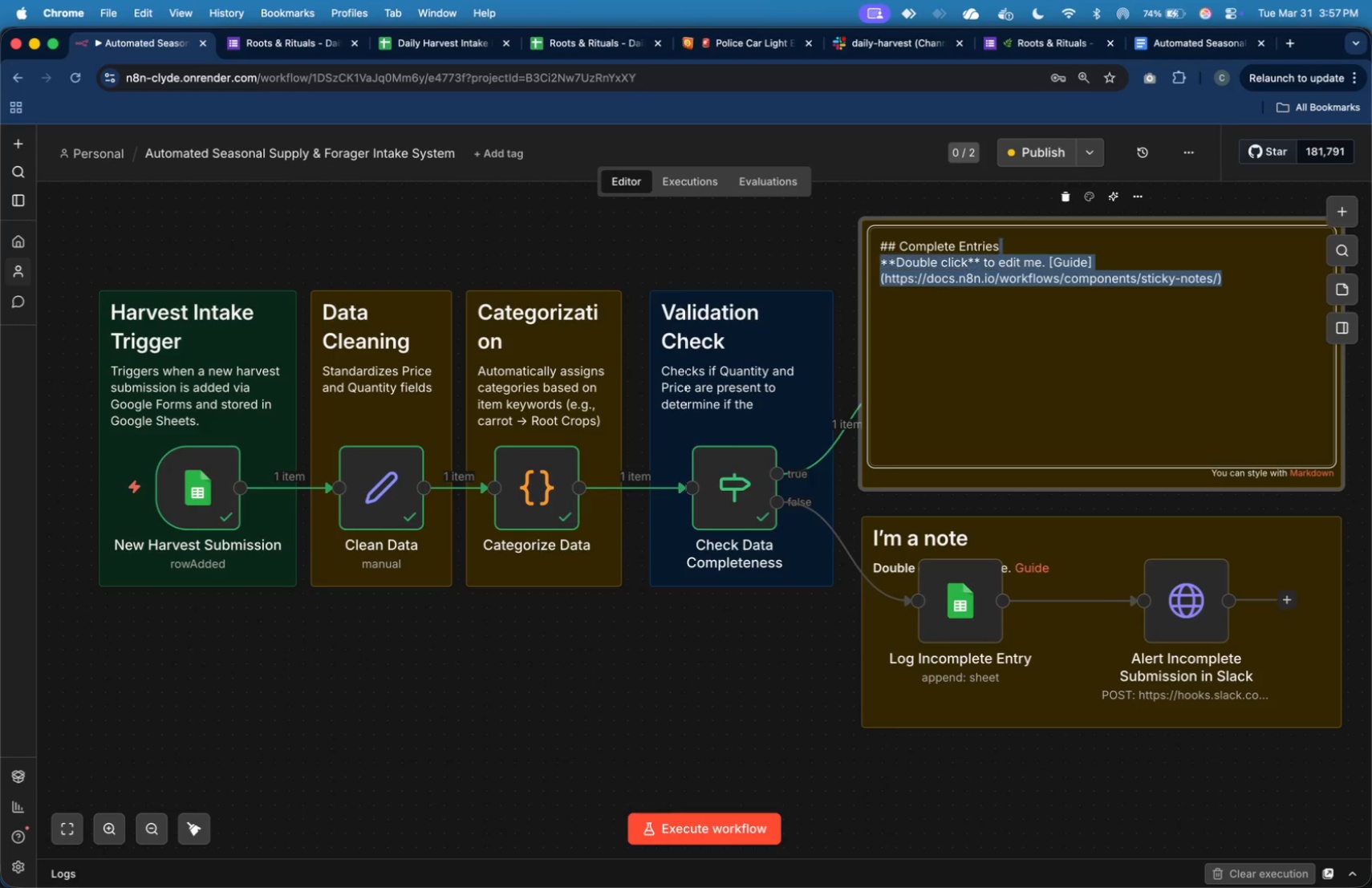 
key(Shift+ArrowUp)
 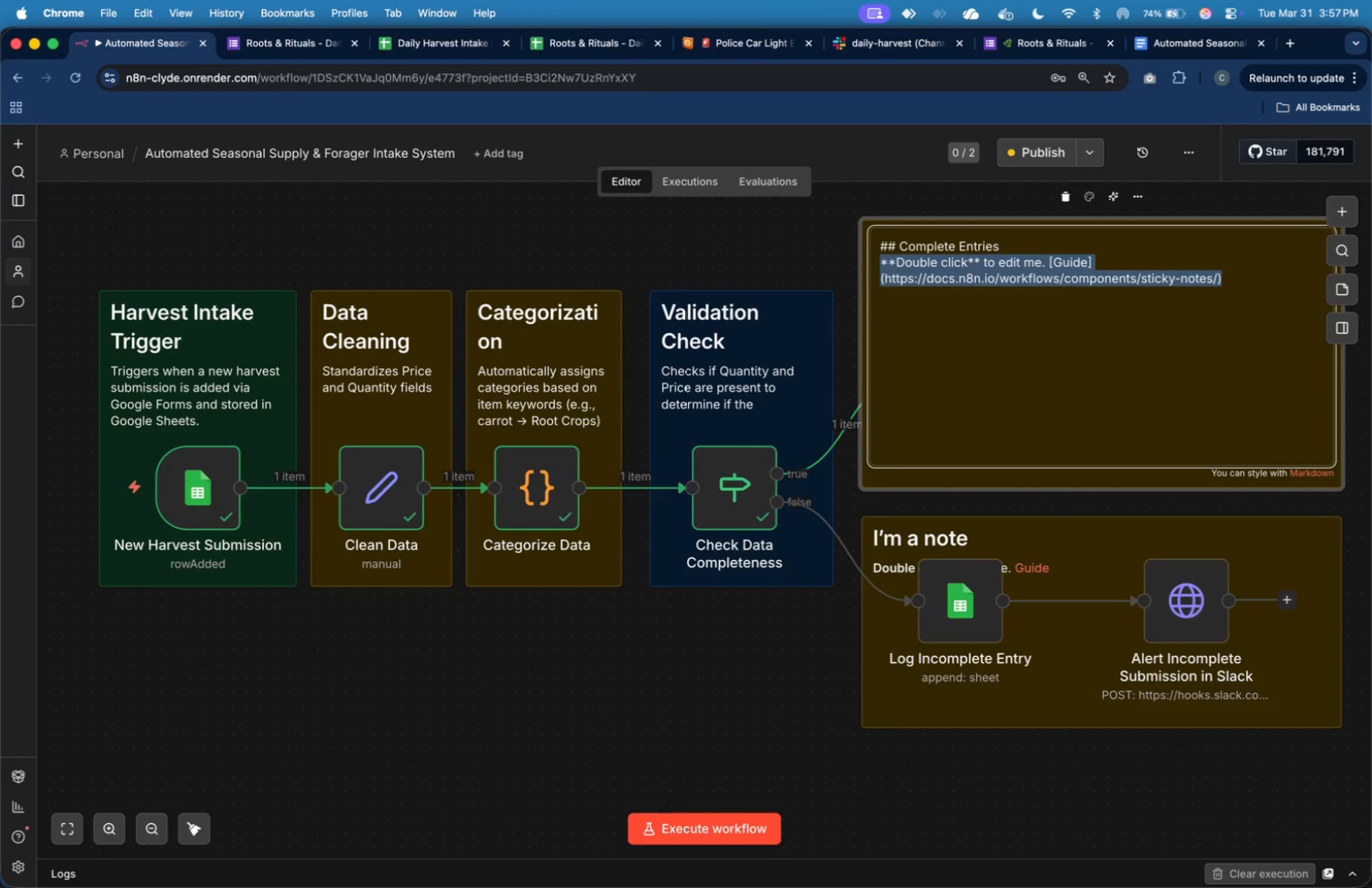 
key(Shift+ArrowRight)
 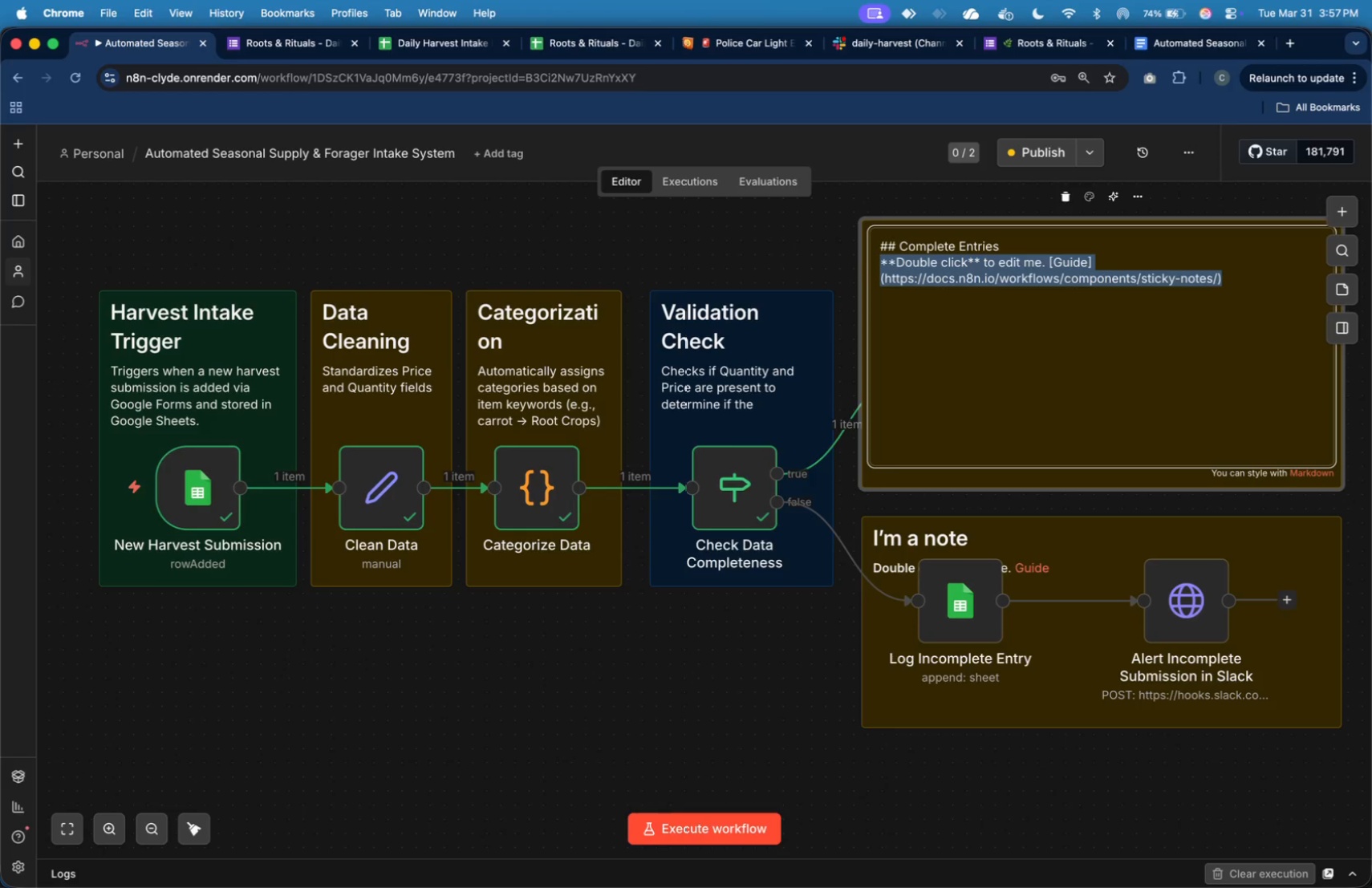 
key(Shift+ArrowRight)
 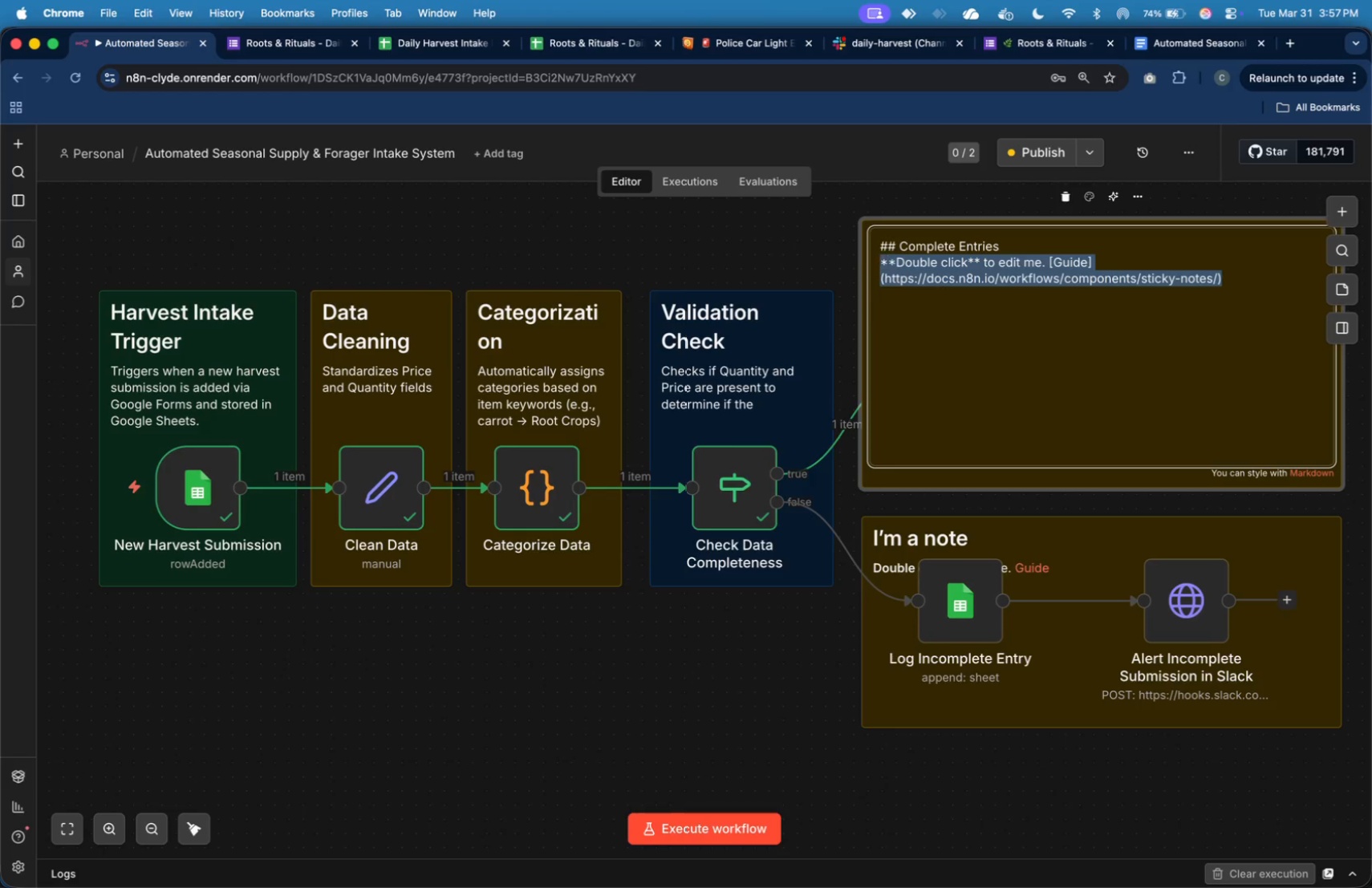 
key(Shift+ArrowLeft)
 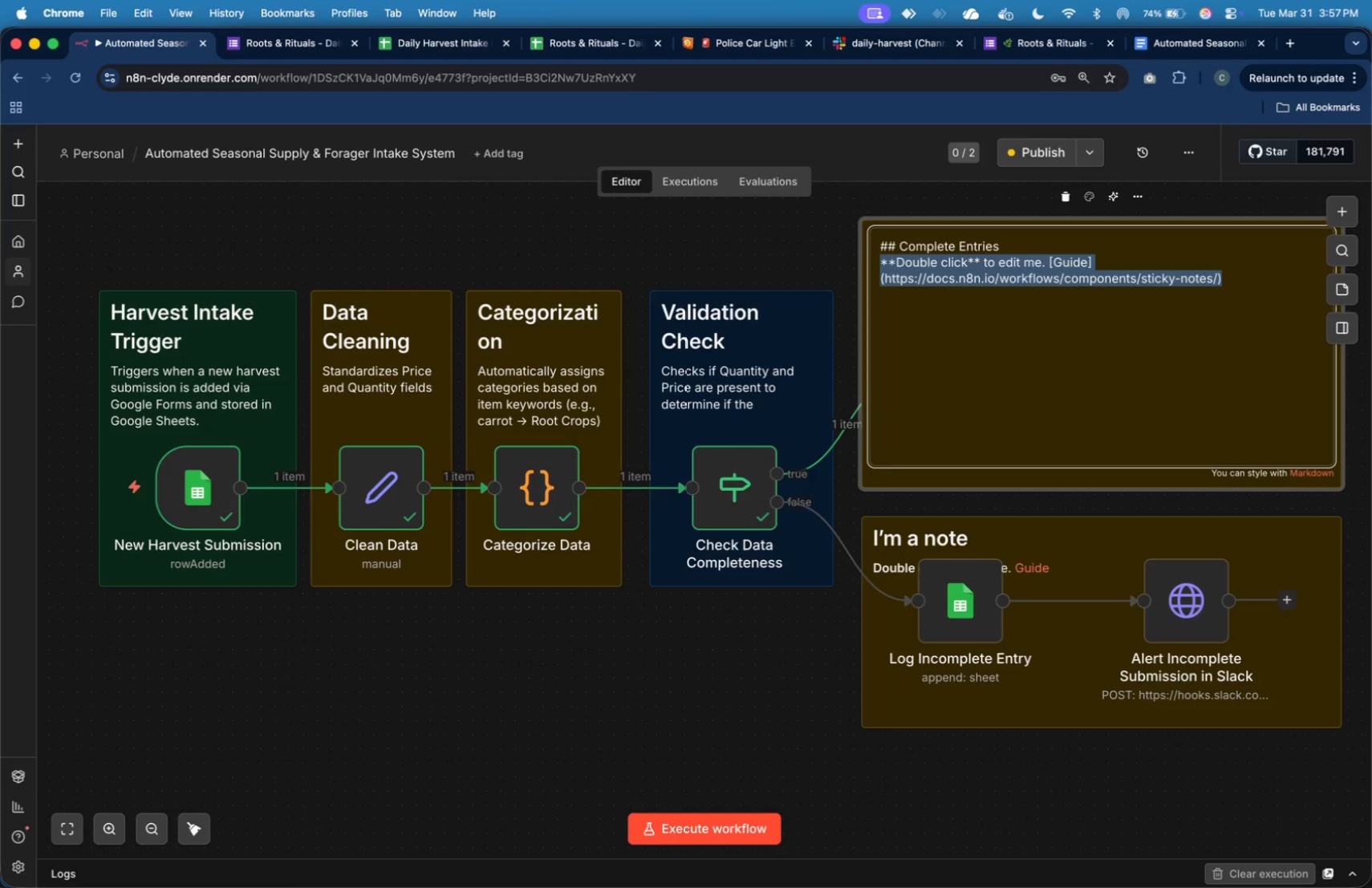 
type(Logs valid entries and sends a Slack N)
key(Backspace)
type(notification )
 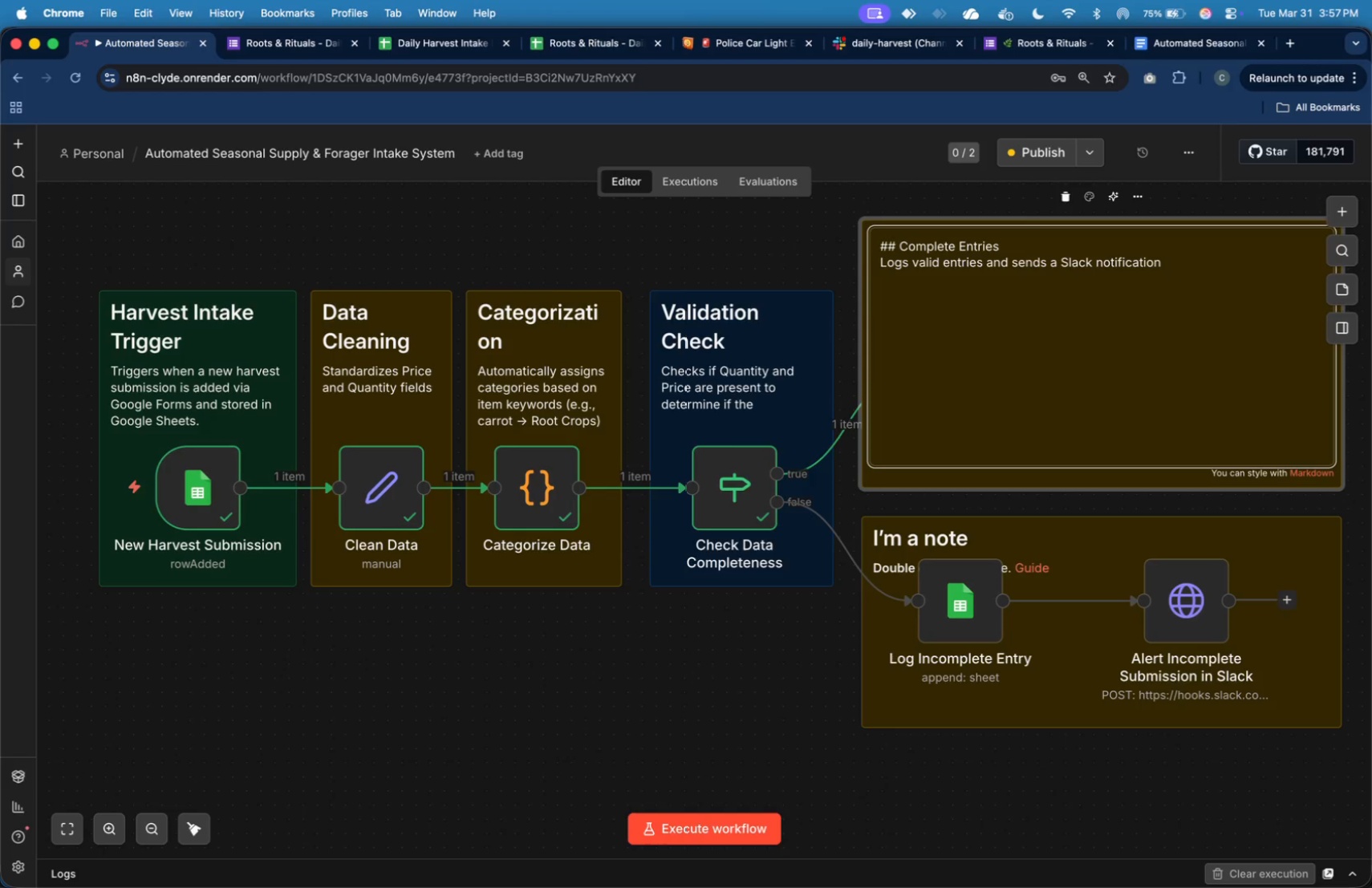 
type(to the Head Chef.)
 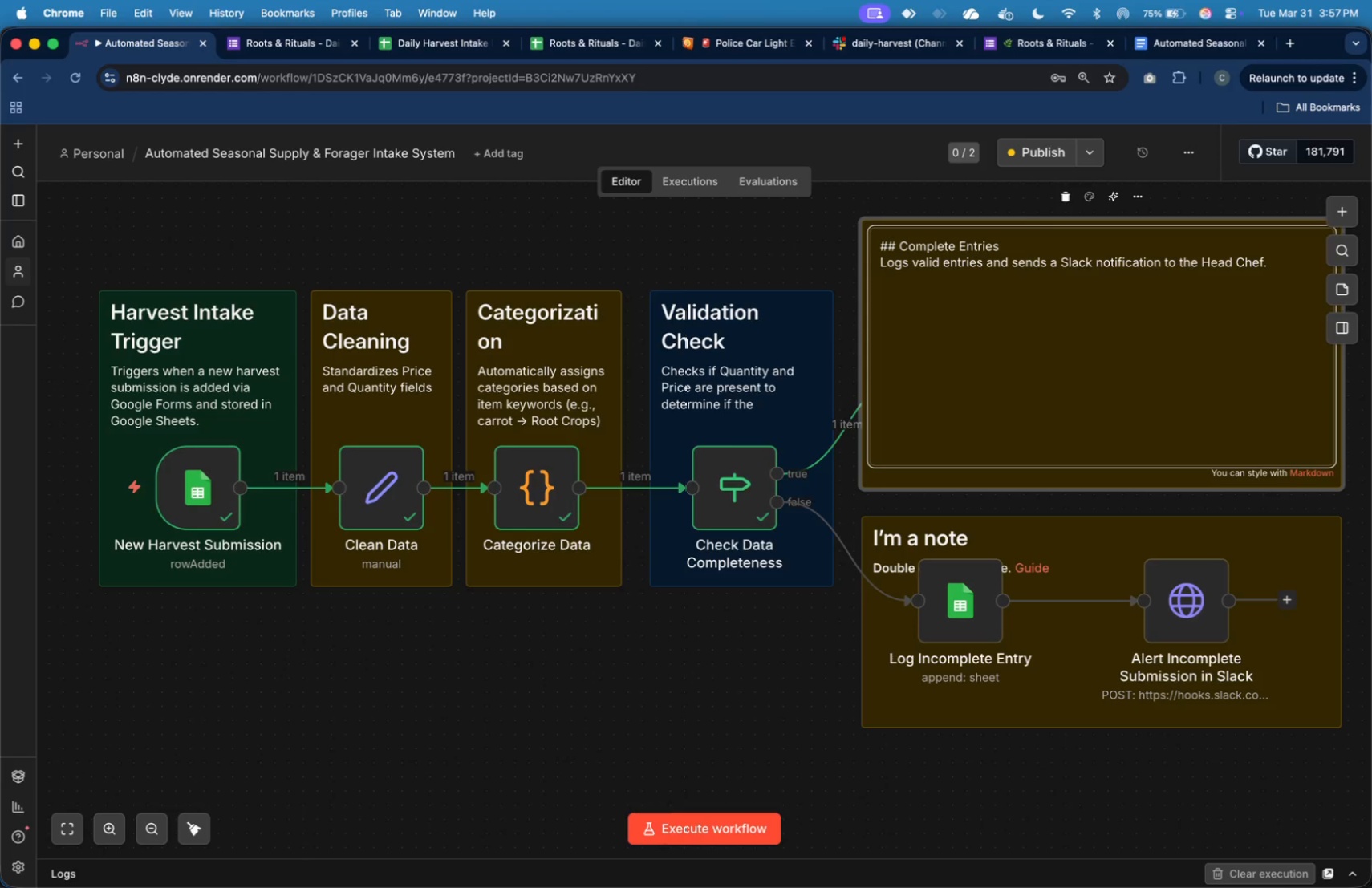 
left_click([826, 244])
 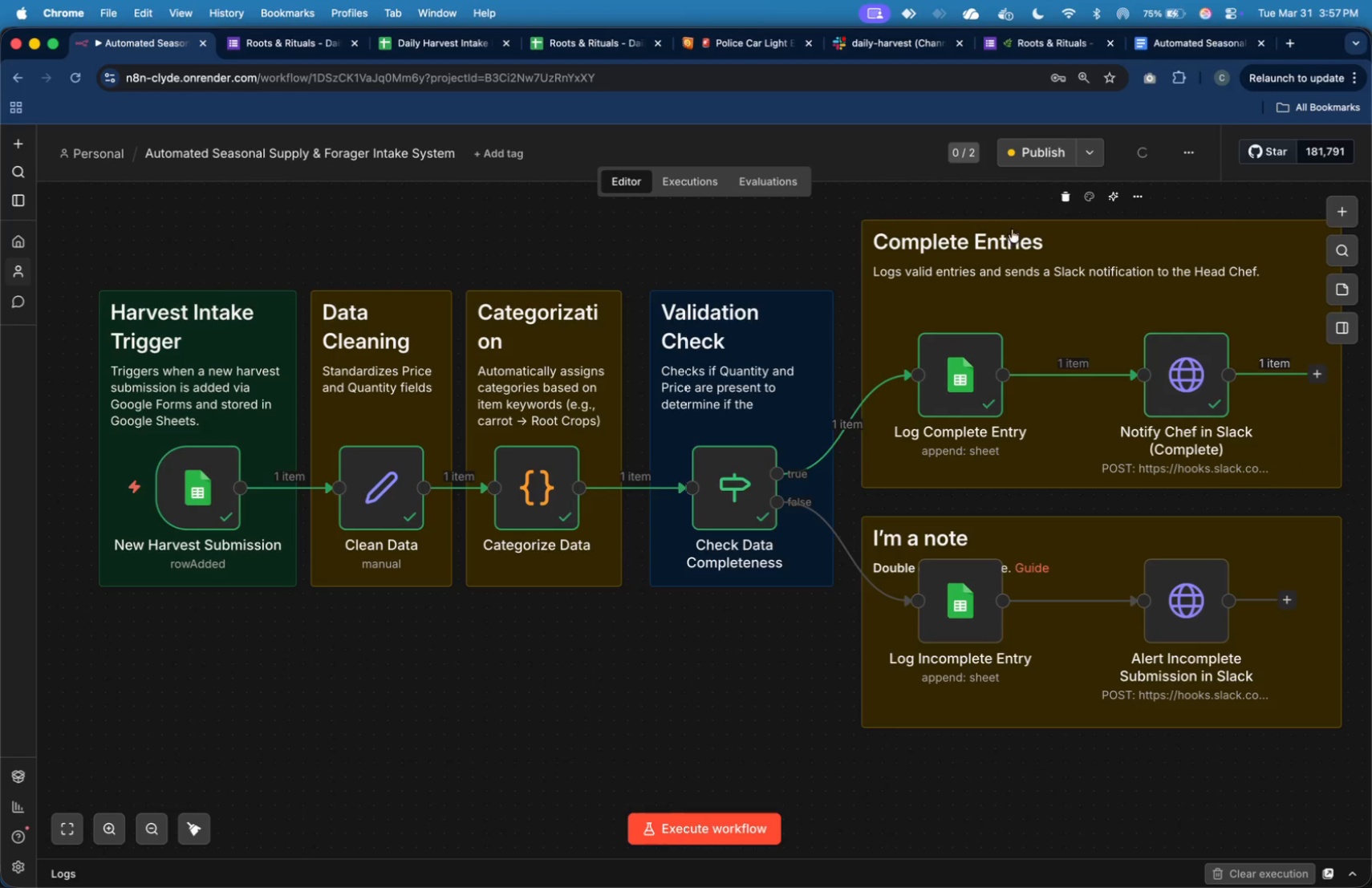 
left_click_drag(start_coordinate=[1015, 221], to_coordinate=[1019, 240])
 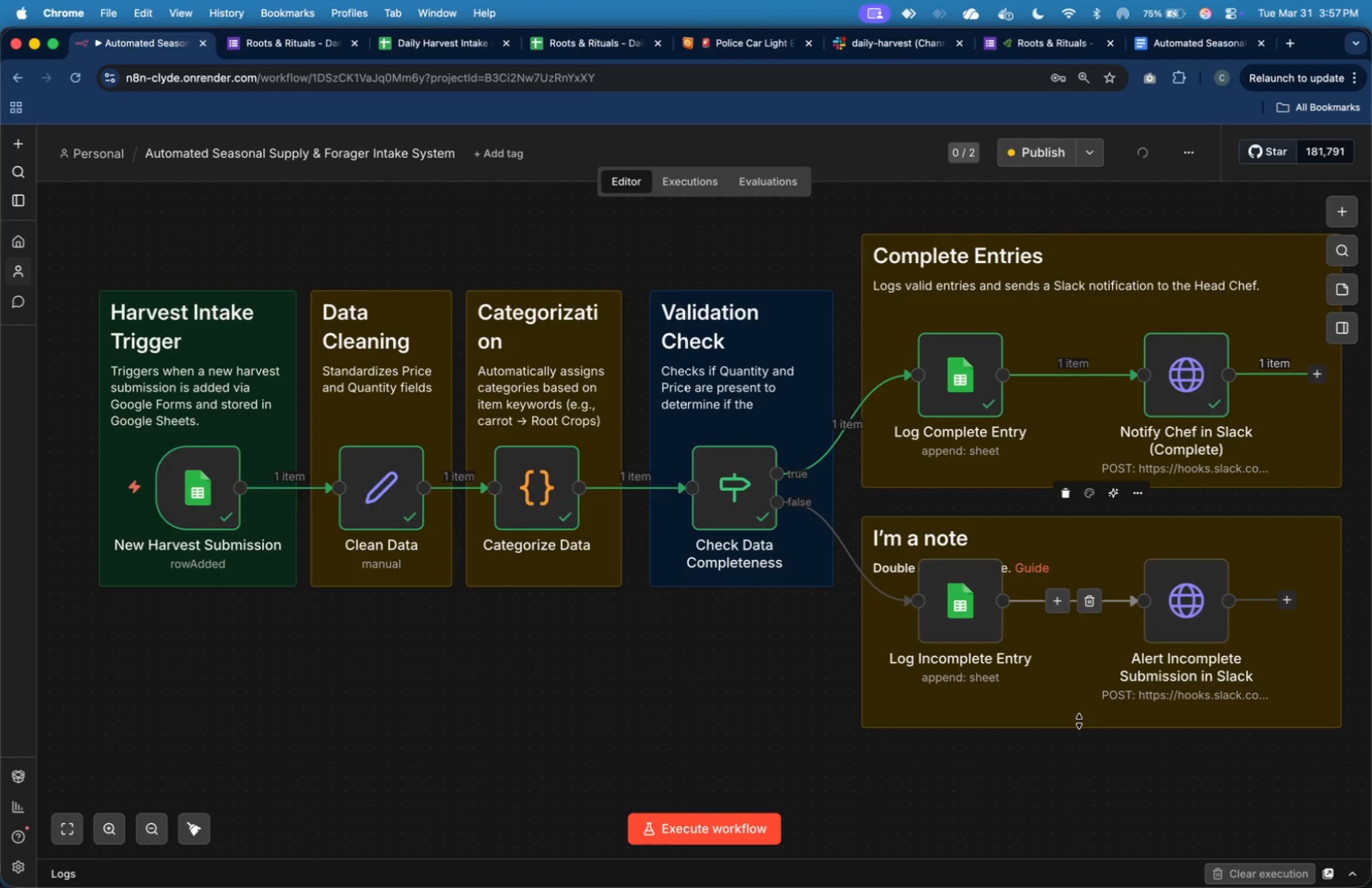 
left_click_drag(start_coordinate=[1078, 725], to_coordinate=[1077, 716])
 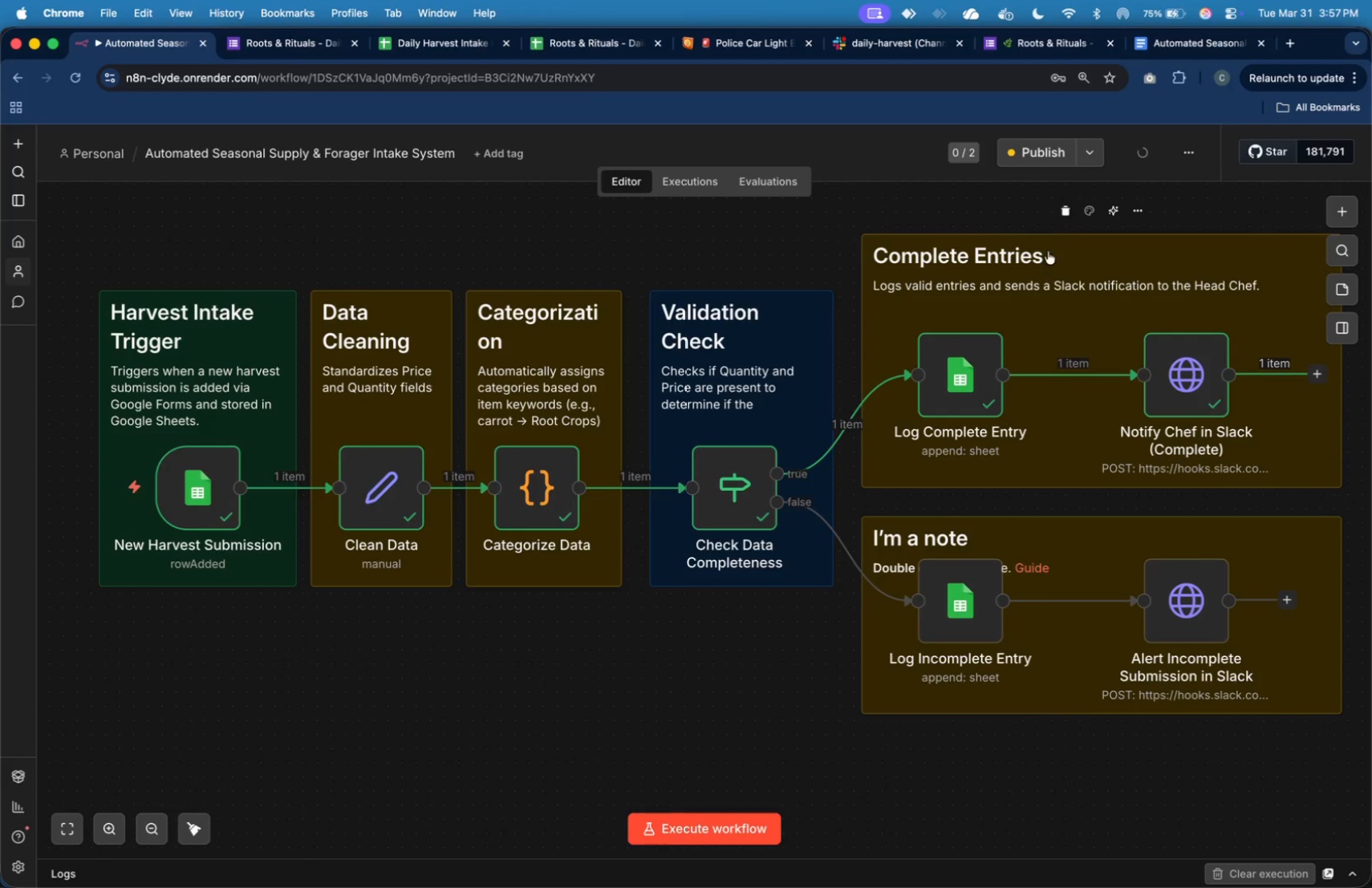 
left_click_drag(start_coordinate=[1048, 231], to_coordinate=[1049, 262])
 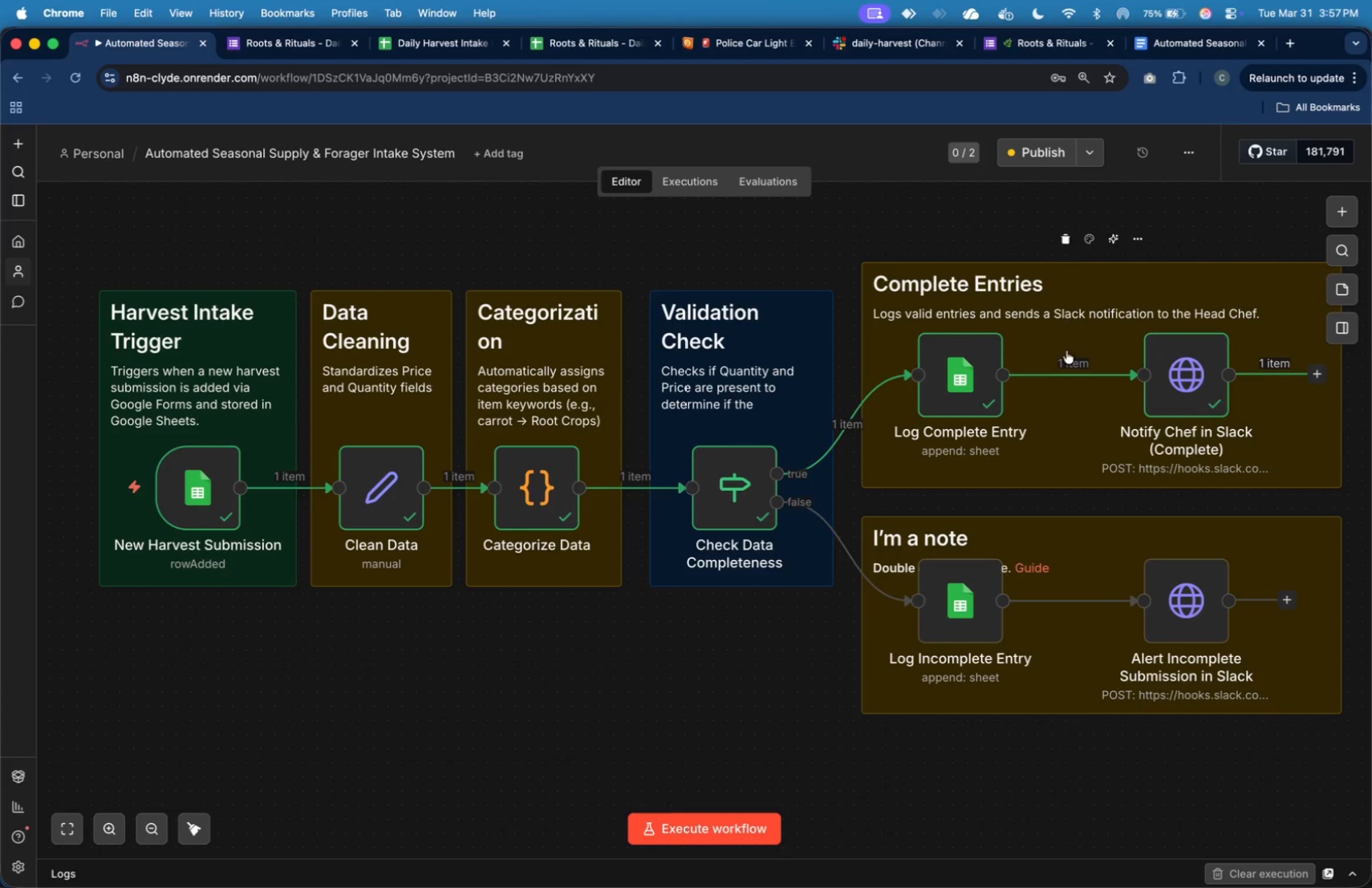 
wait(5.75)
 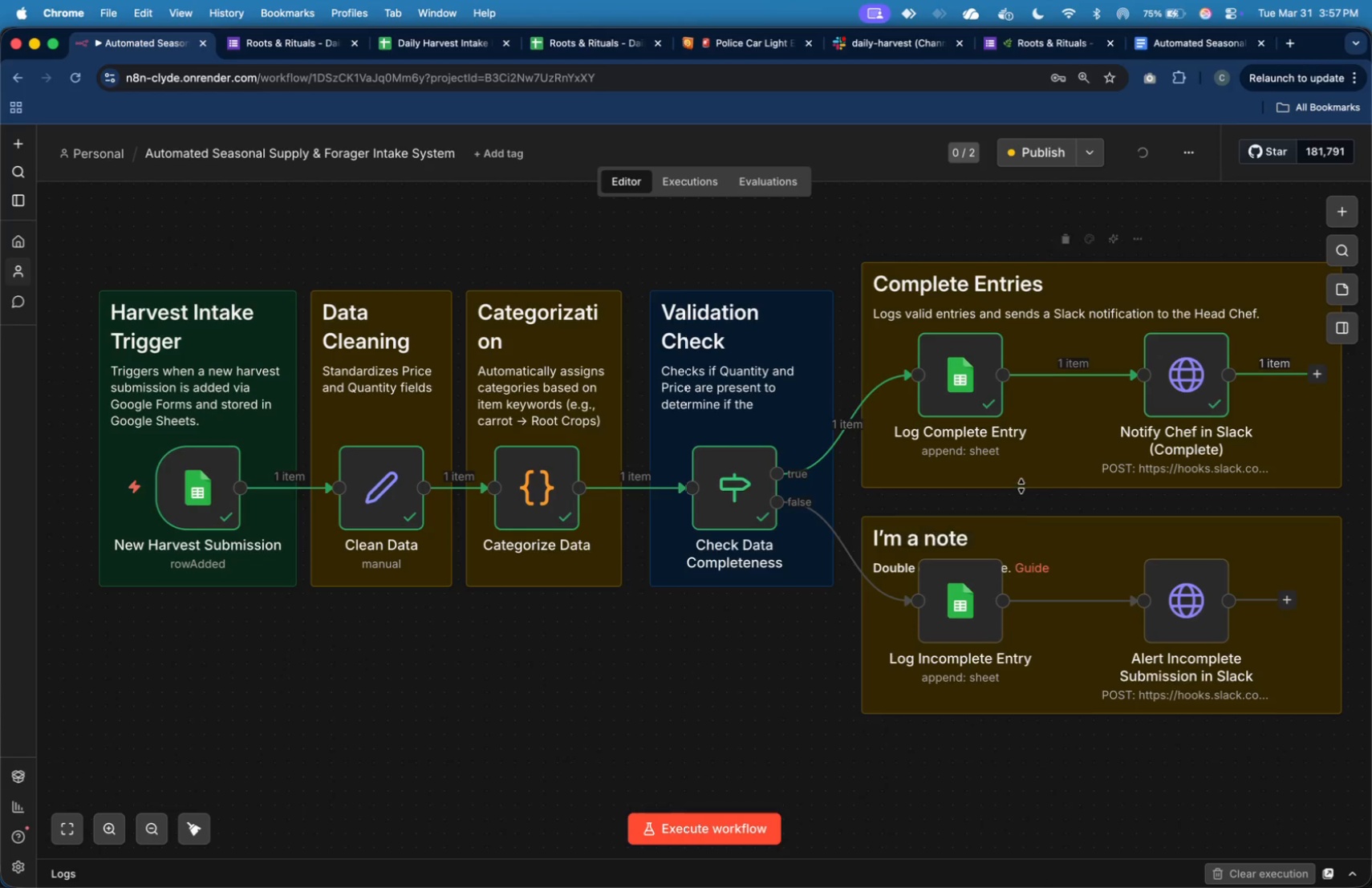 
mouse_move([914, 542])
 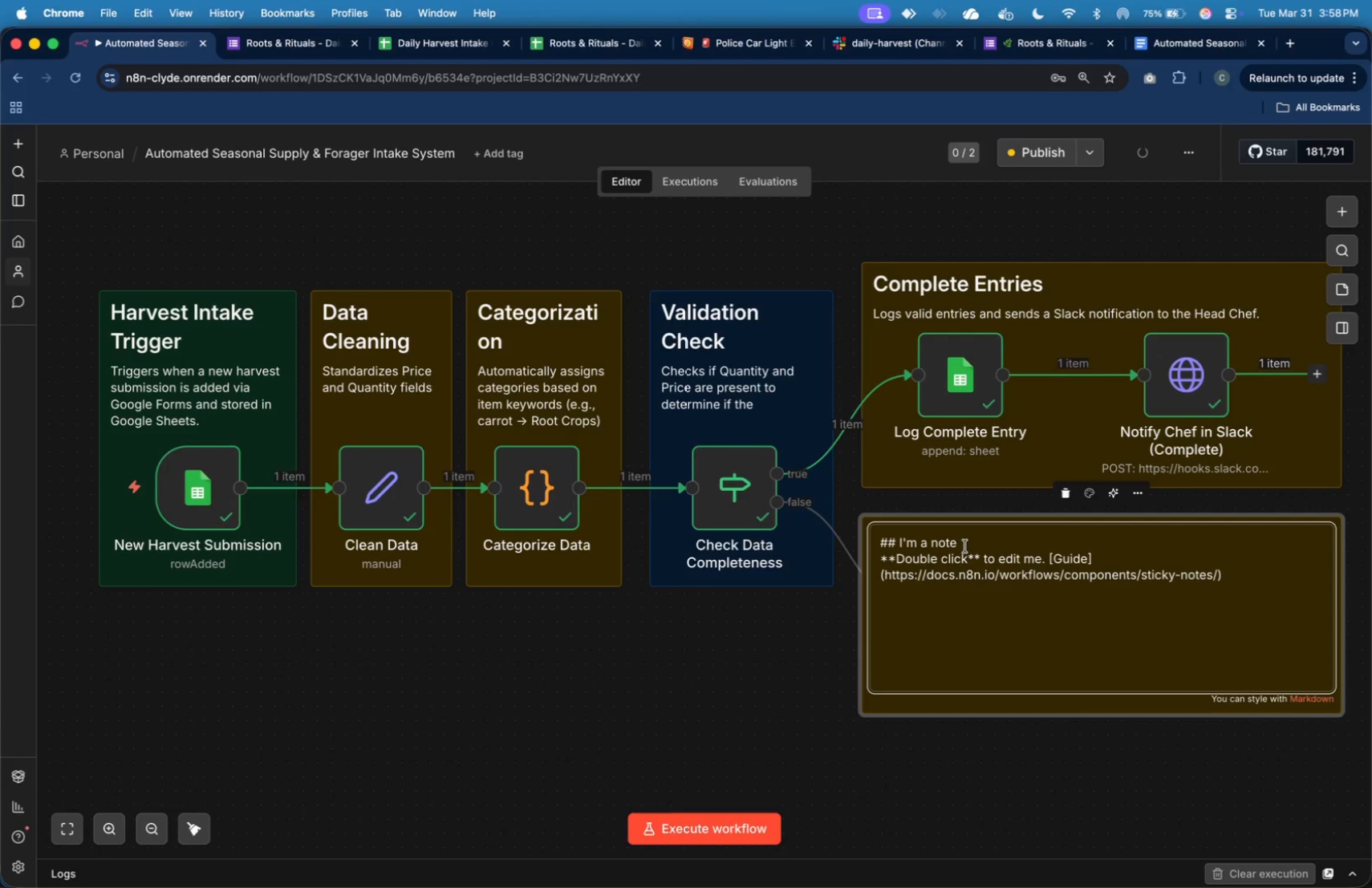 
left_click_drag(start_coordinate=[965, 546], to_coordinate=[900, 537])
 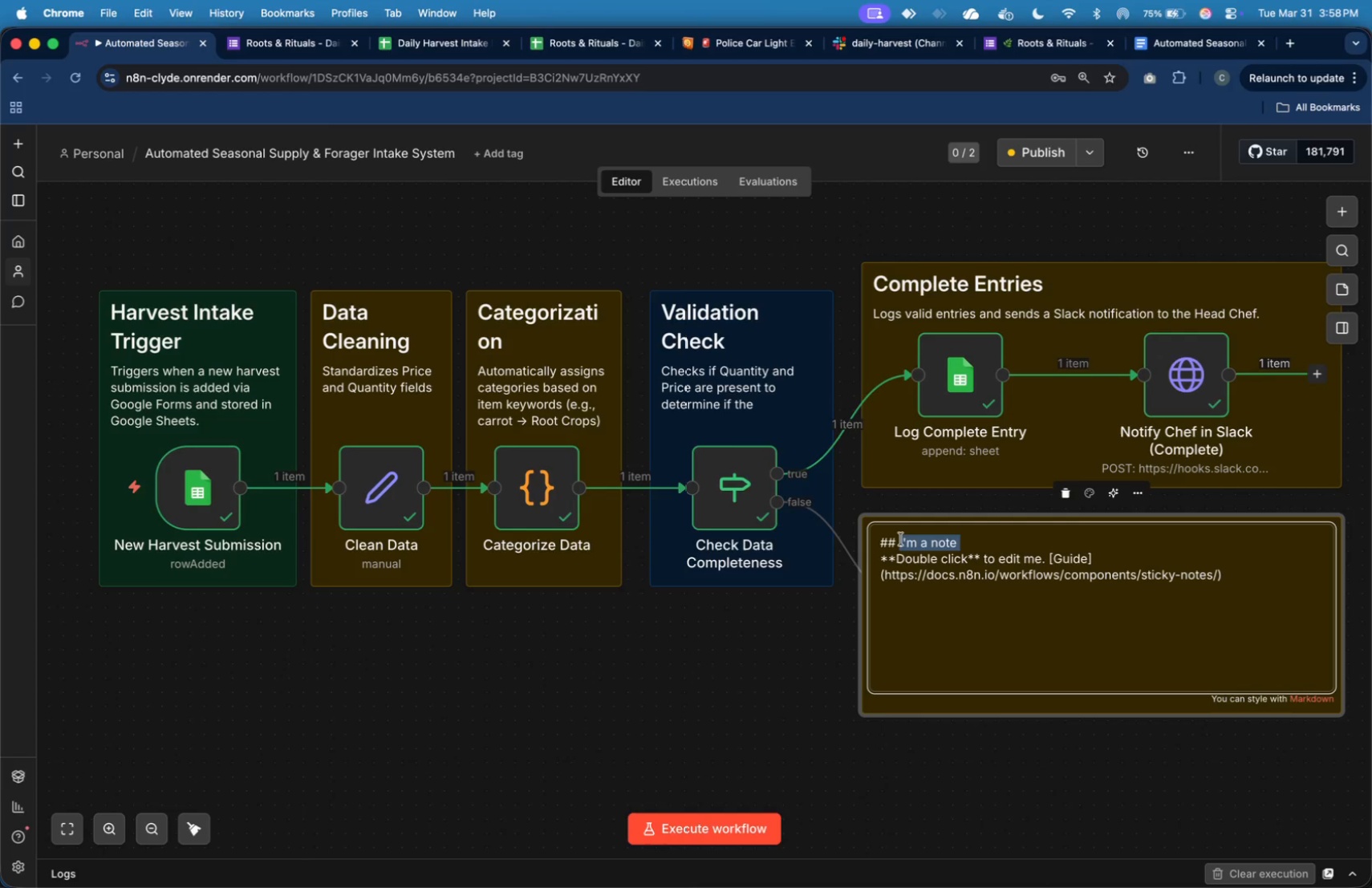 
wait(51.37)
 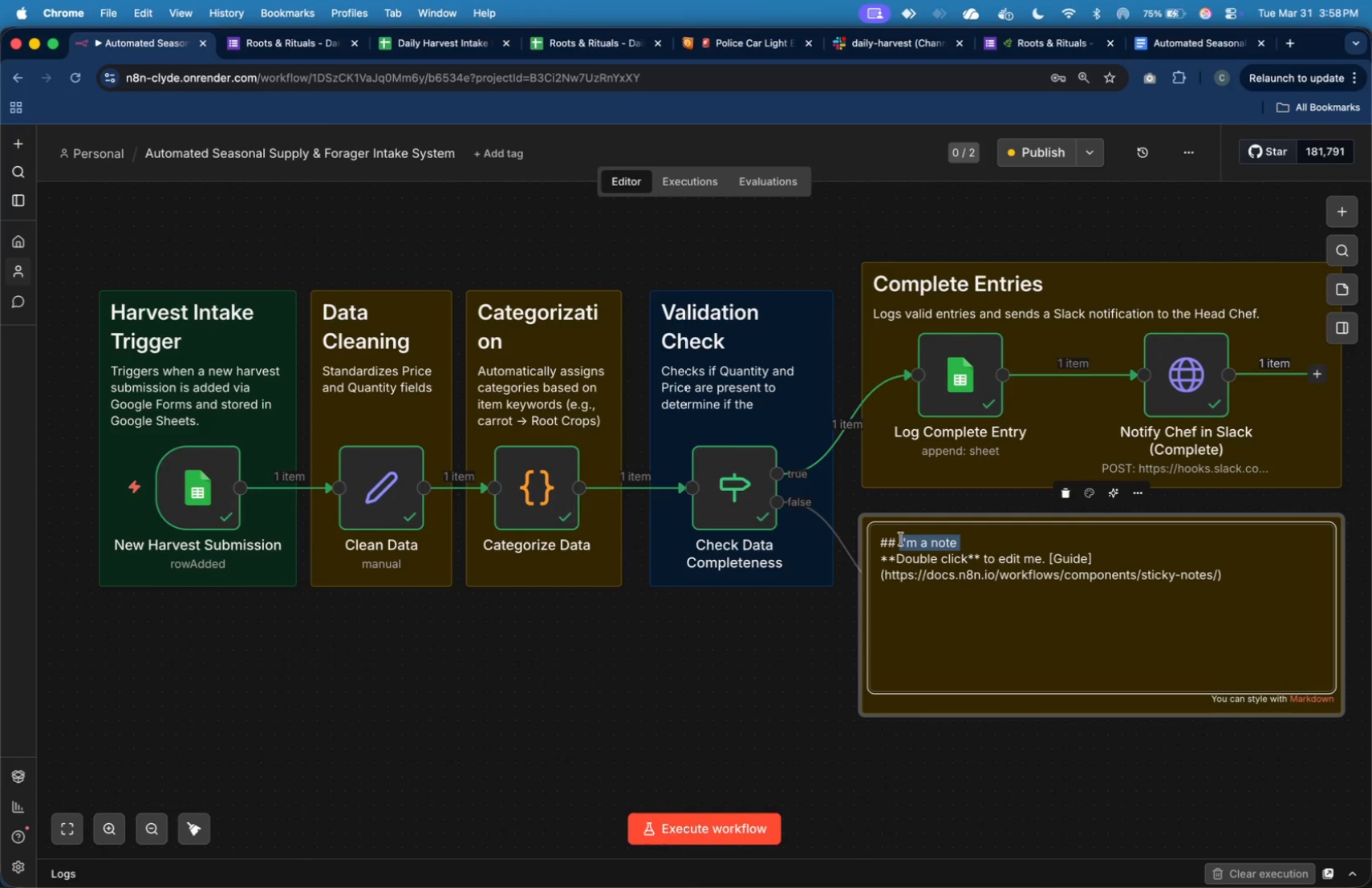 
type(Incomplete Entries)
 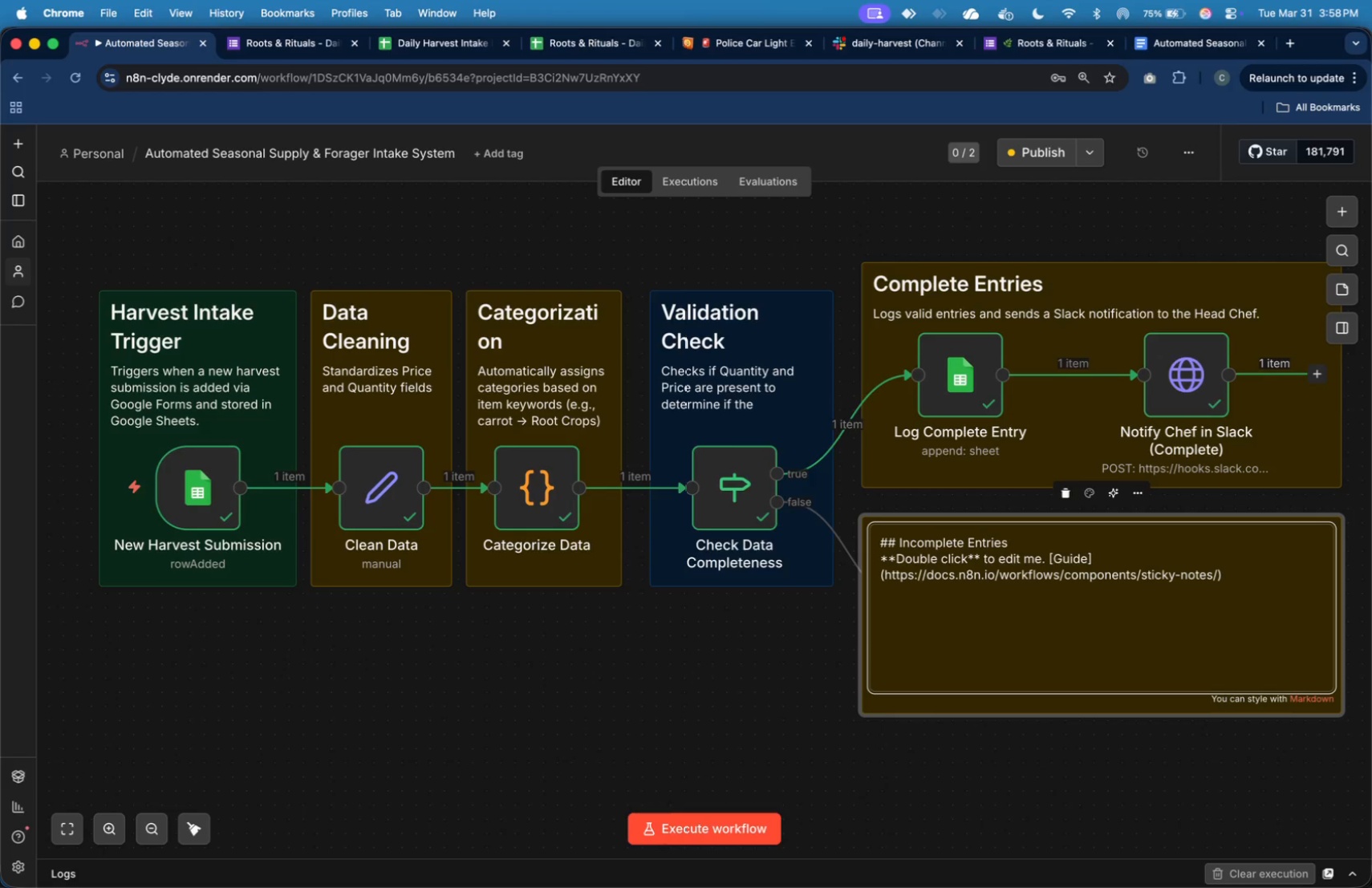 
wait(6.0)
 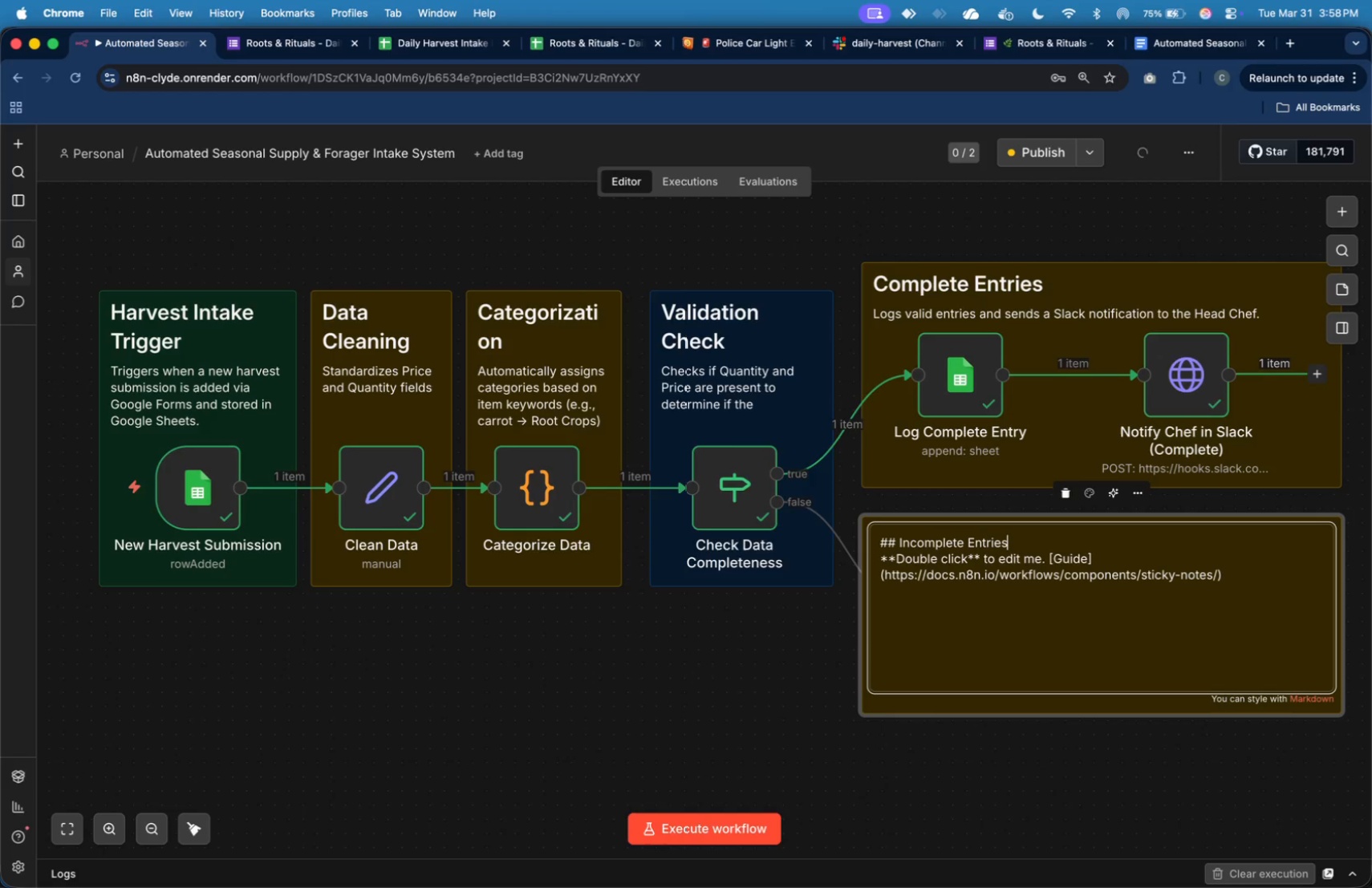 
key(ArrowRight)
 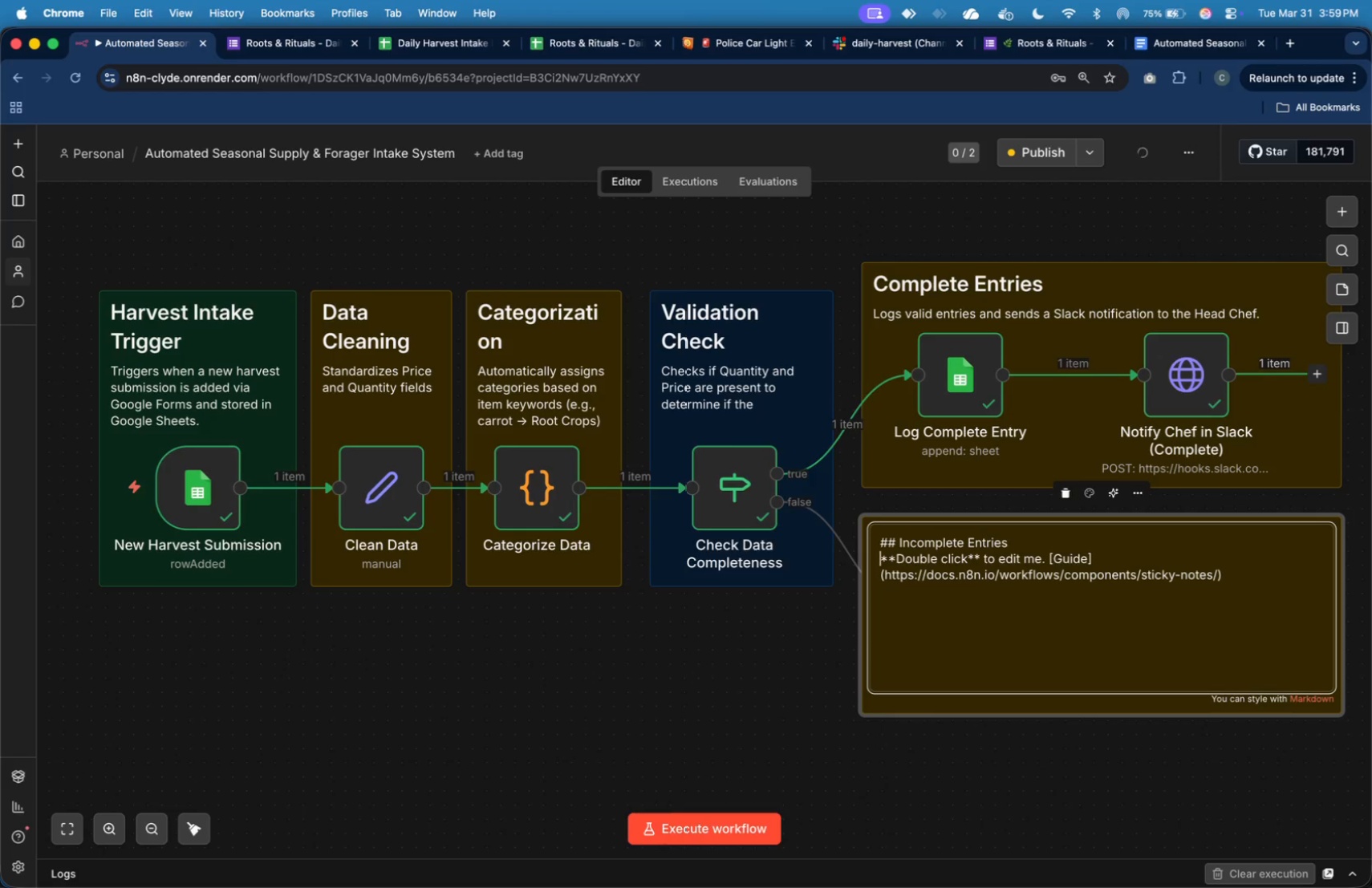 
key(Shift+ArrowDown)
 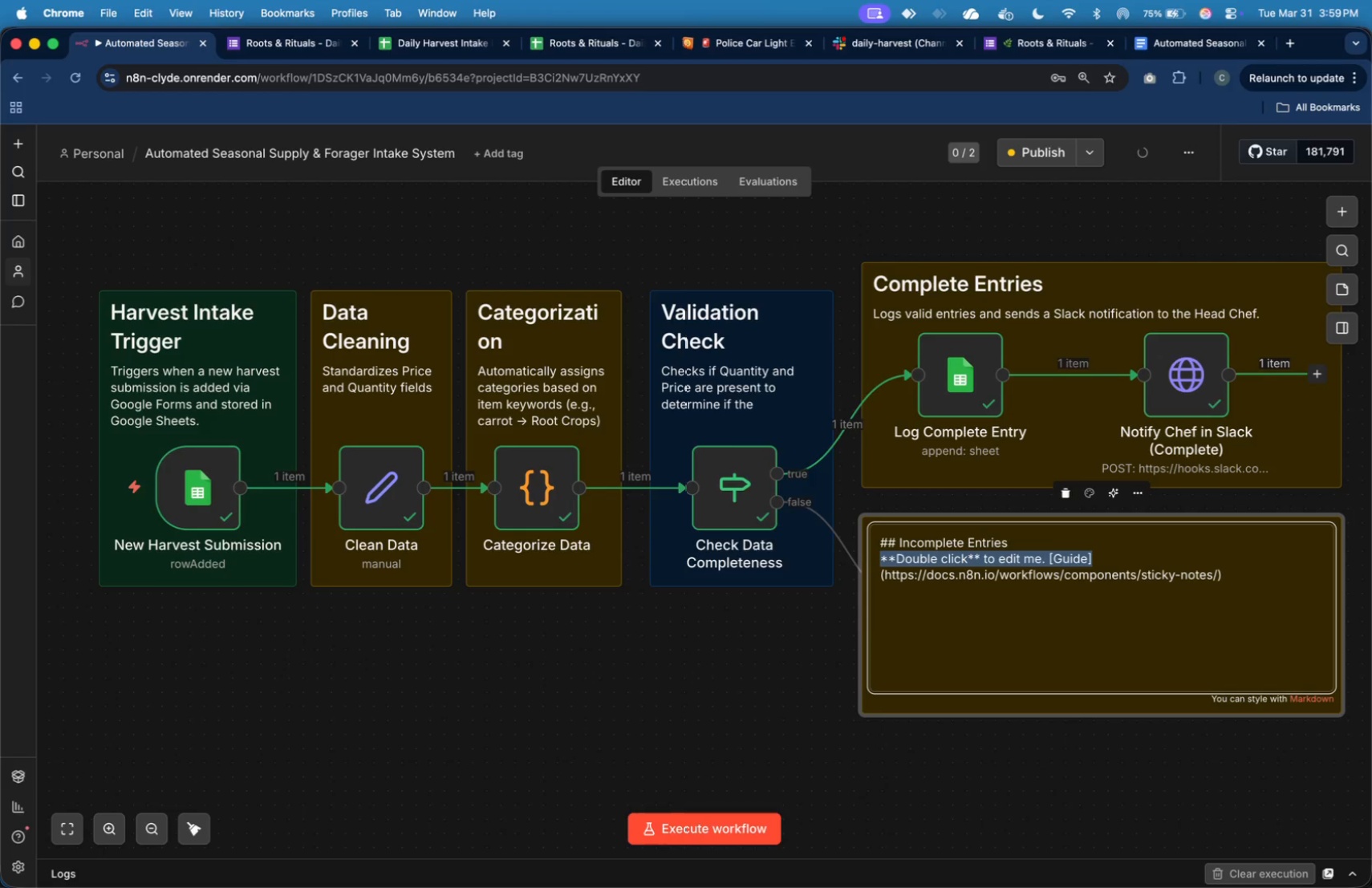 
key(Shift+ArrowDown)
 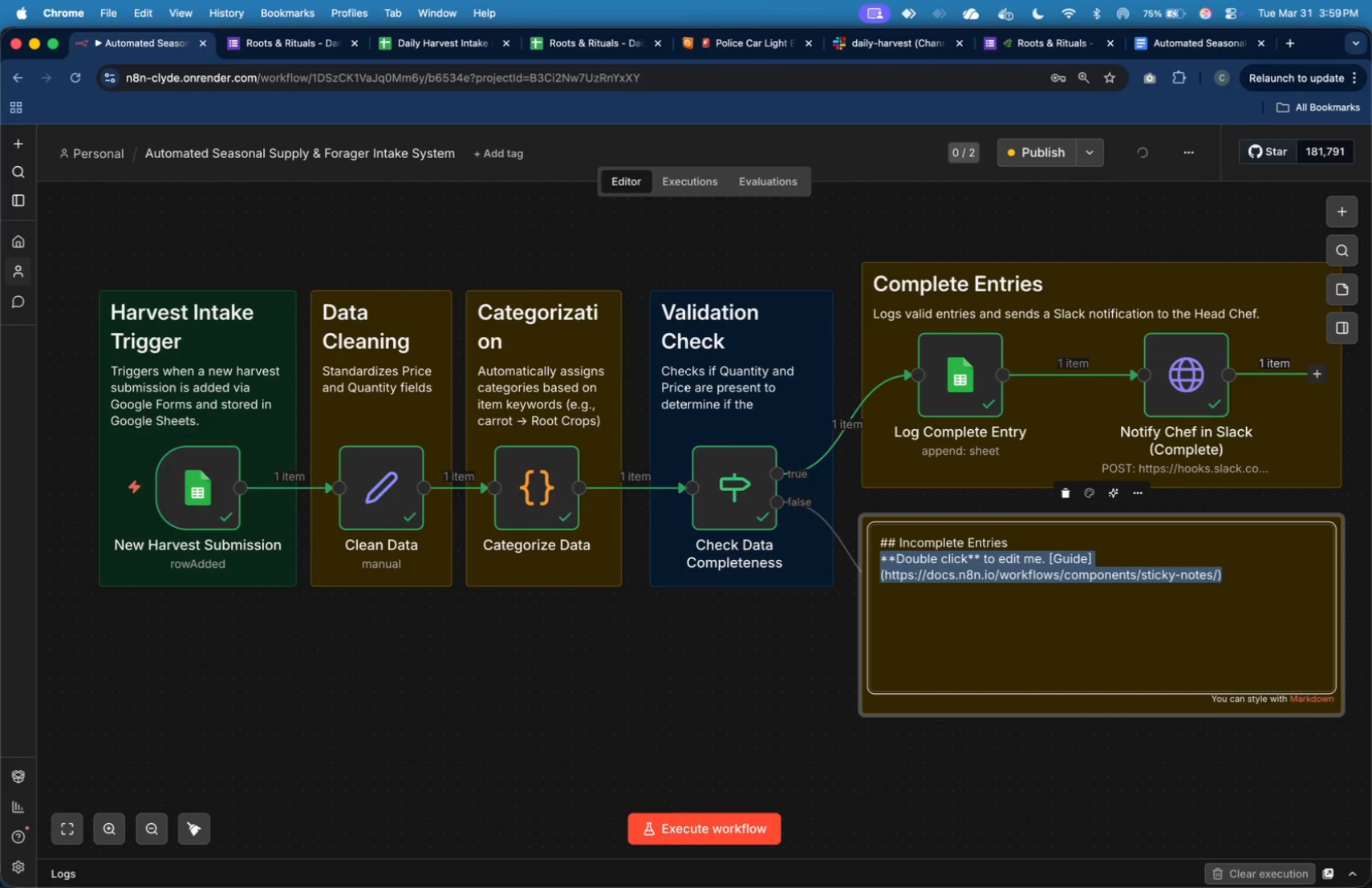 
type(Logs incomplete entries)
 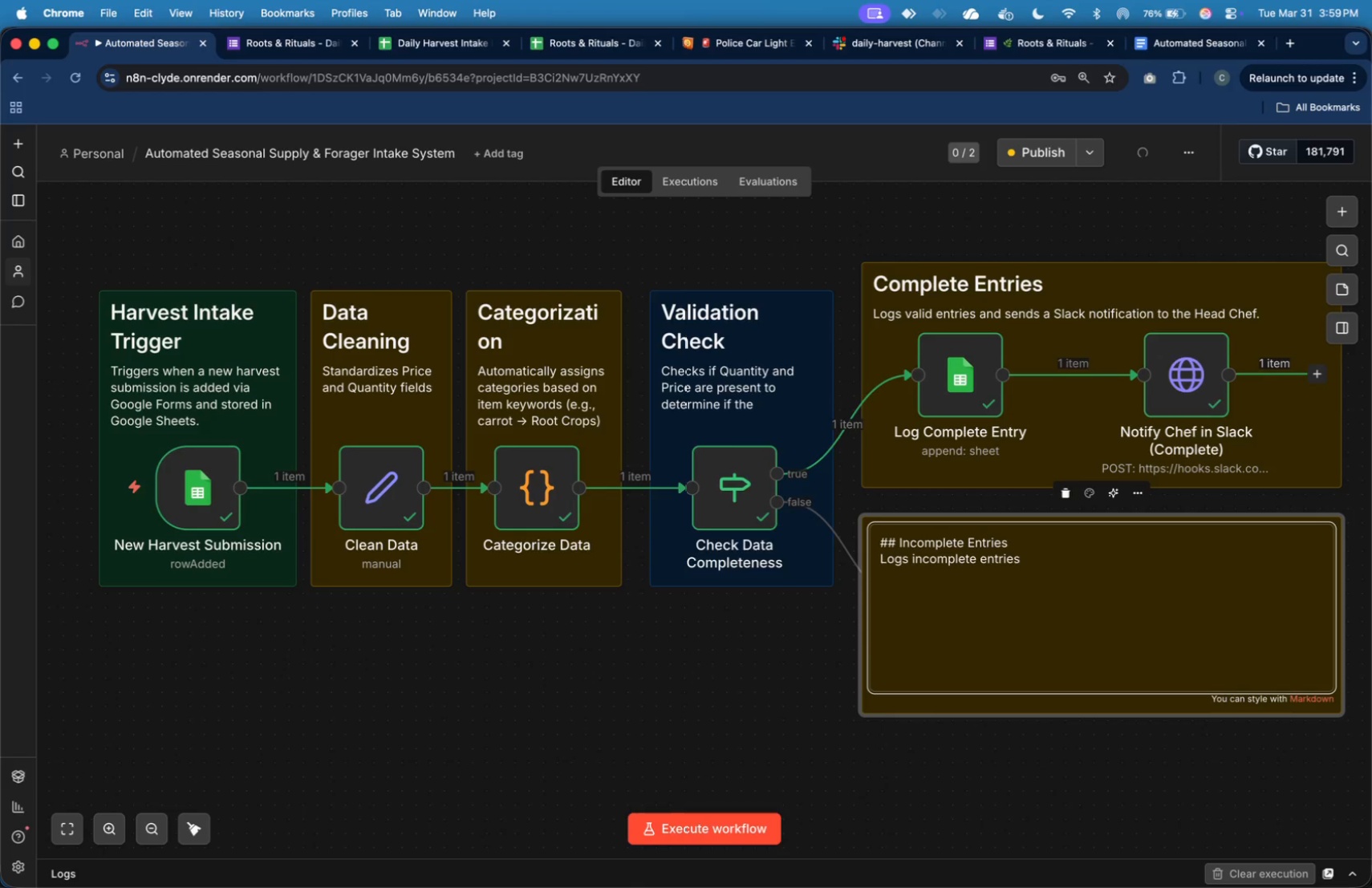 
wait(14.88)
 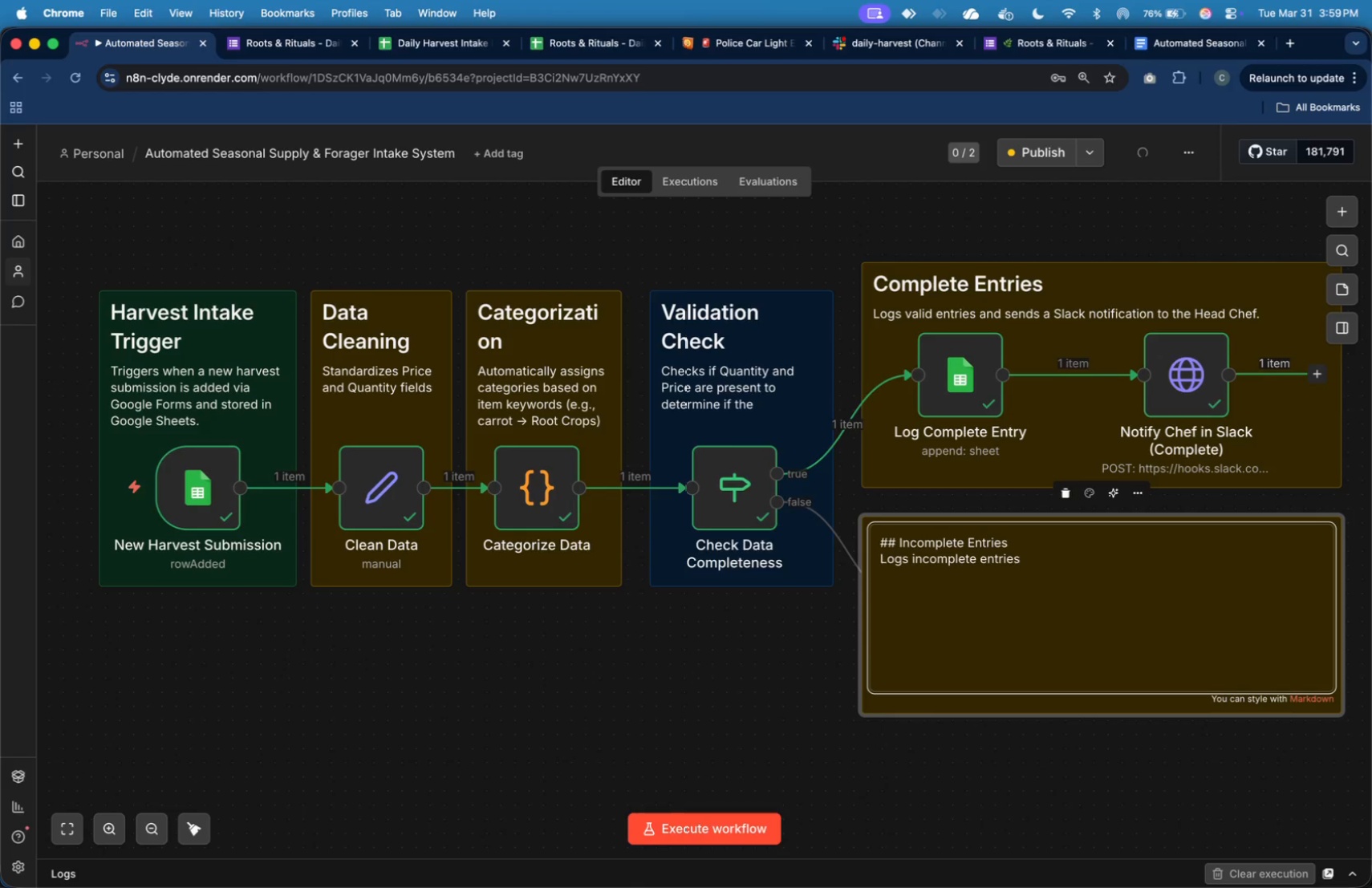 
type( and sends an alert )
 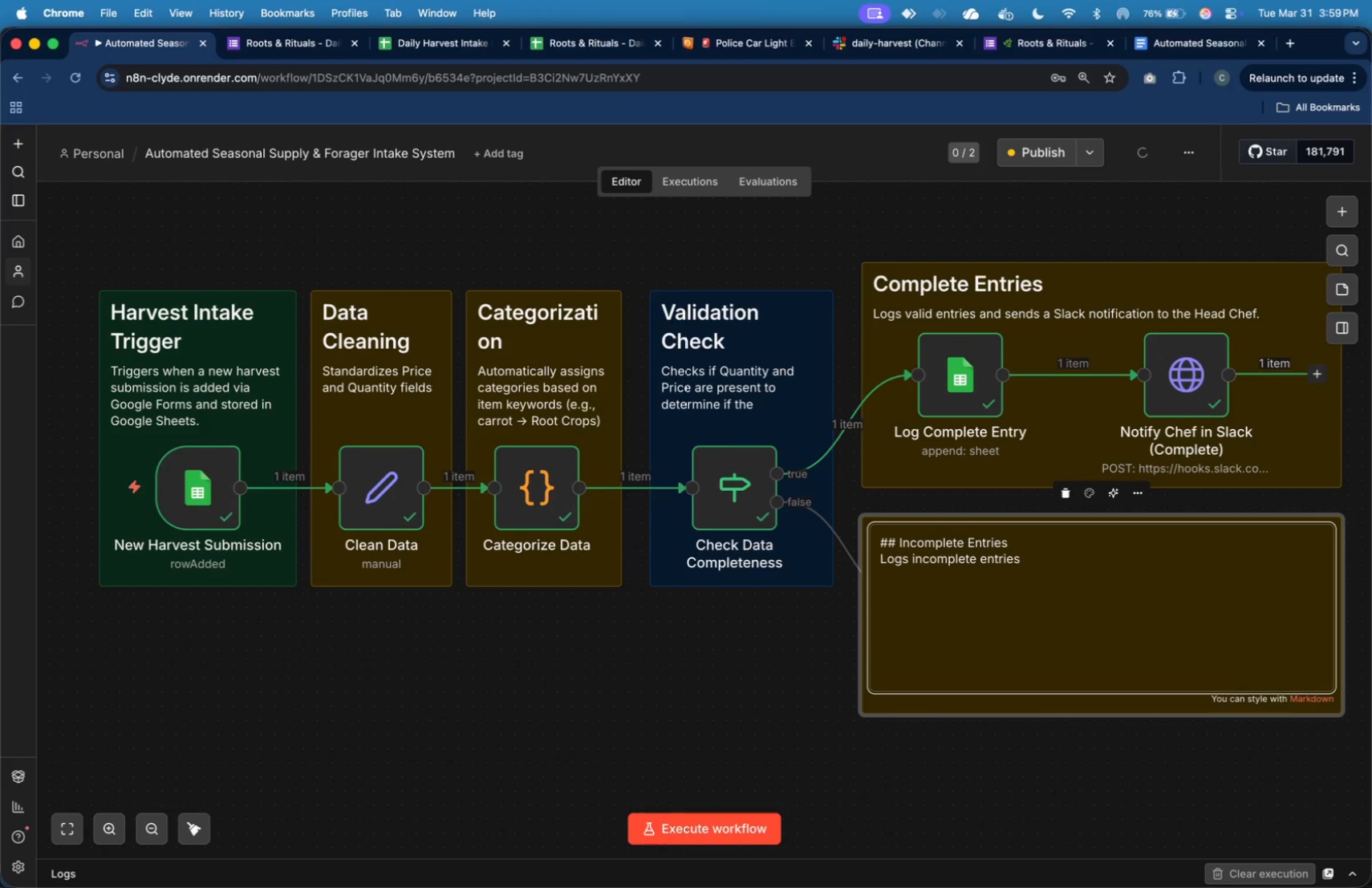 
type( ans)
key(Backspace)
type(d sends a )
key(Backspace)
type(n alert )
key(Backspace)
key(Backspace)
key(Backspace)
key(Backspace)
key(Backspace)
key(Backspace)
key(Backspace)
key(Backspace)
type( Slack alert for manual review.)